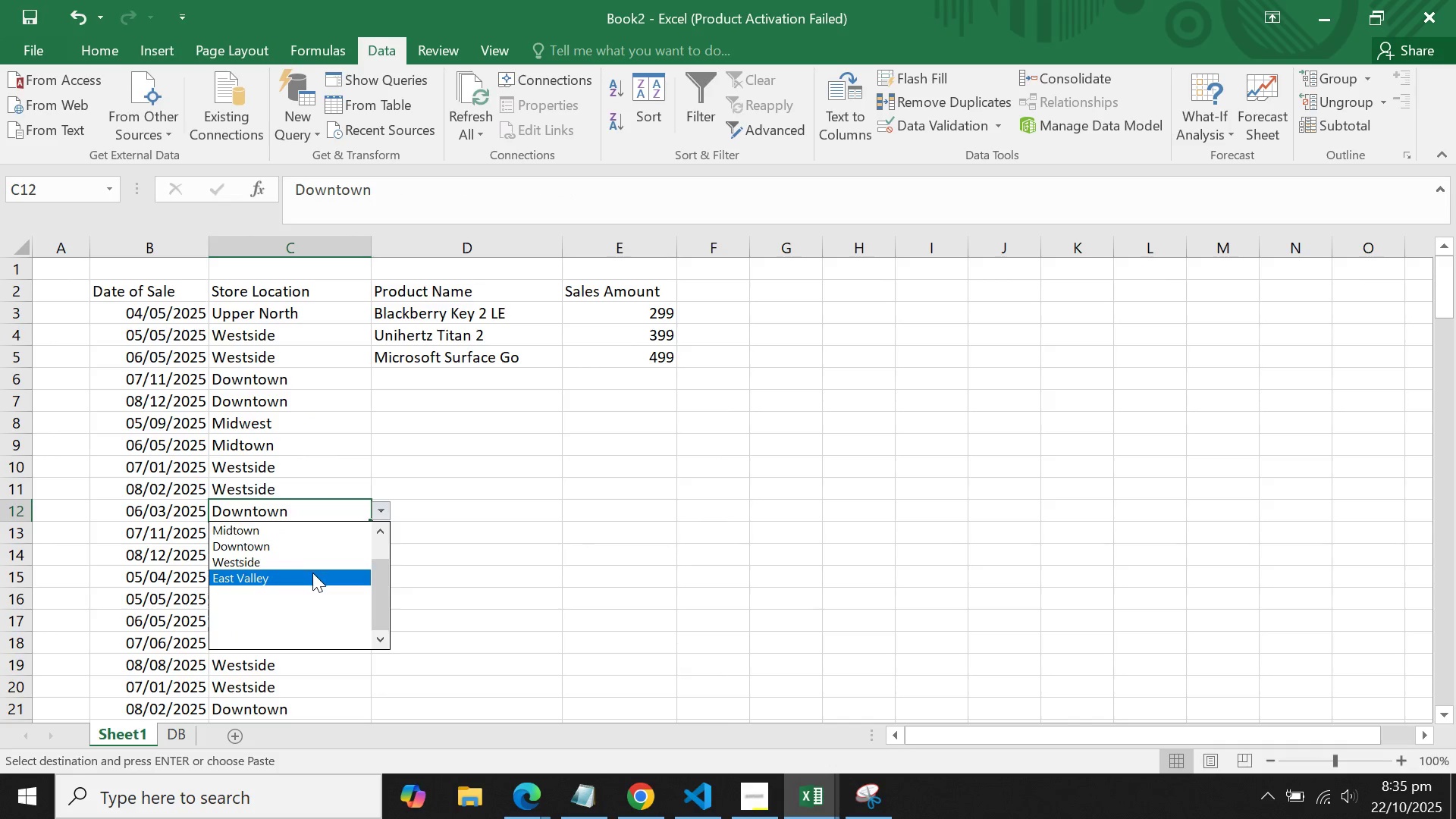 
left_click([312, 573])
 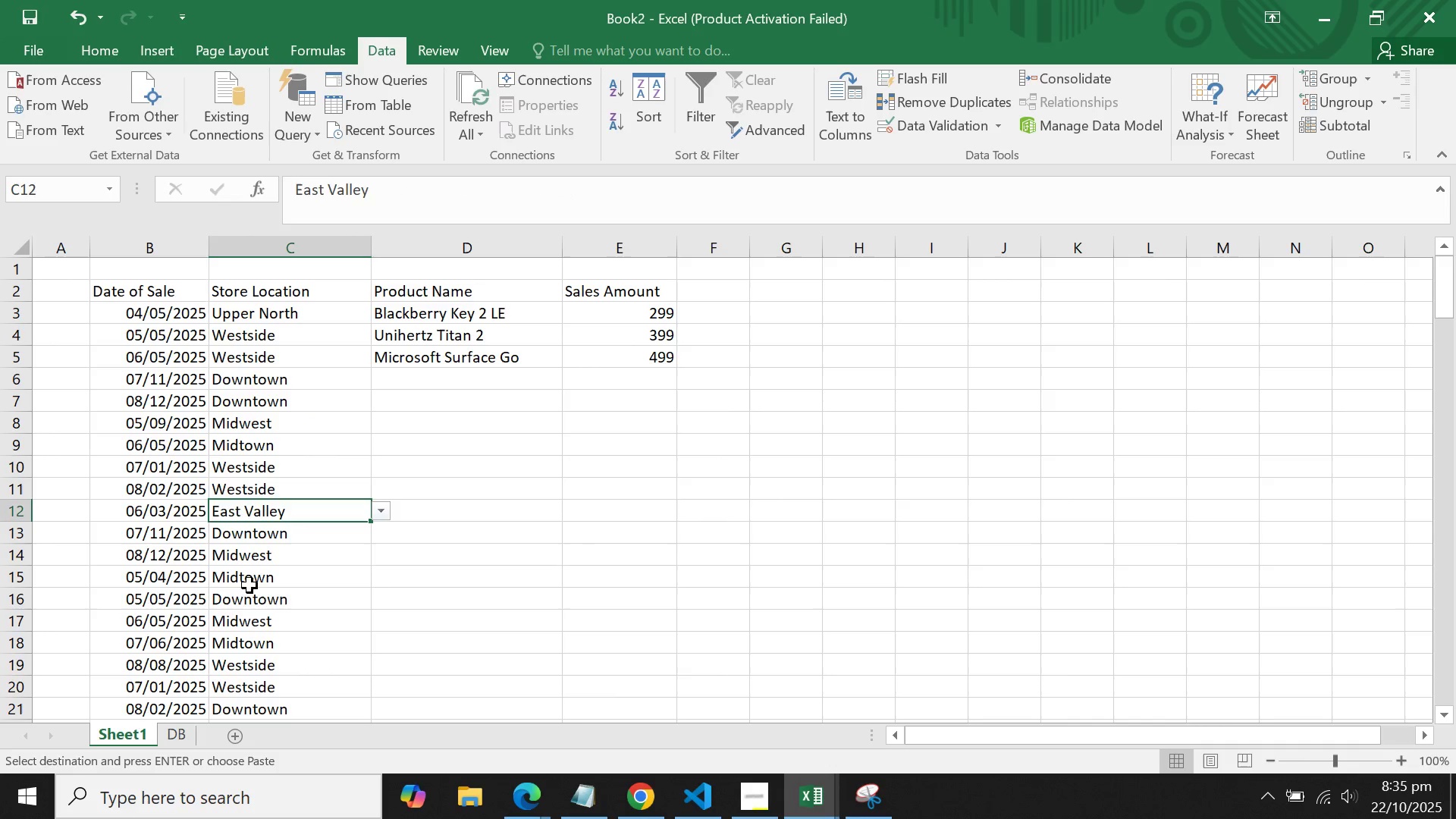 
left_click([251, 588])
 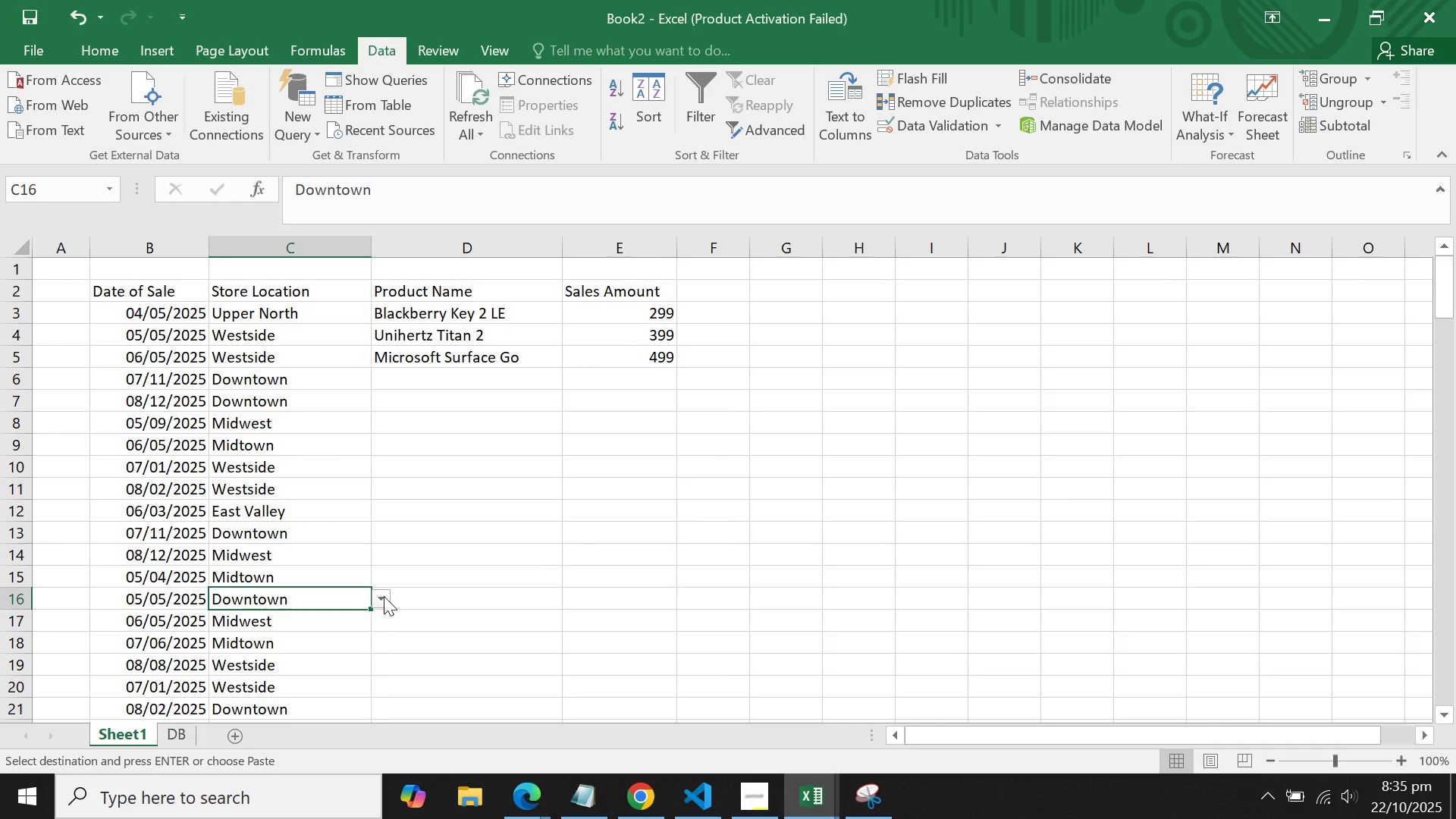 
left_click([385, 597])
 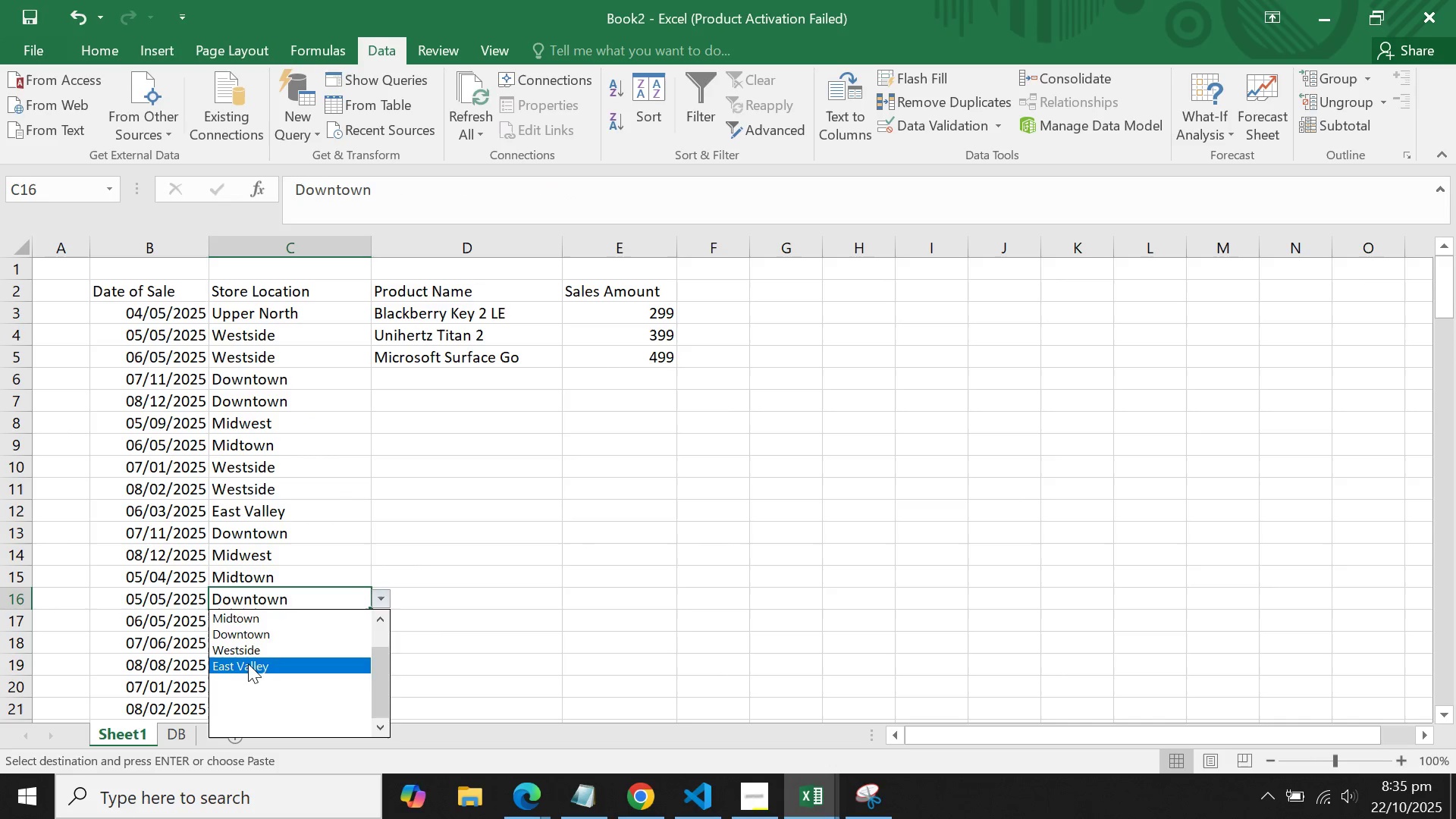 
left_click([248, 665])
 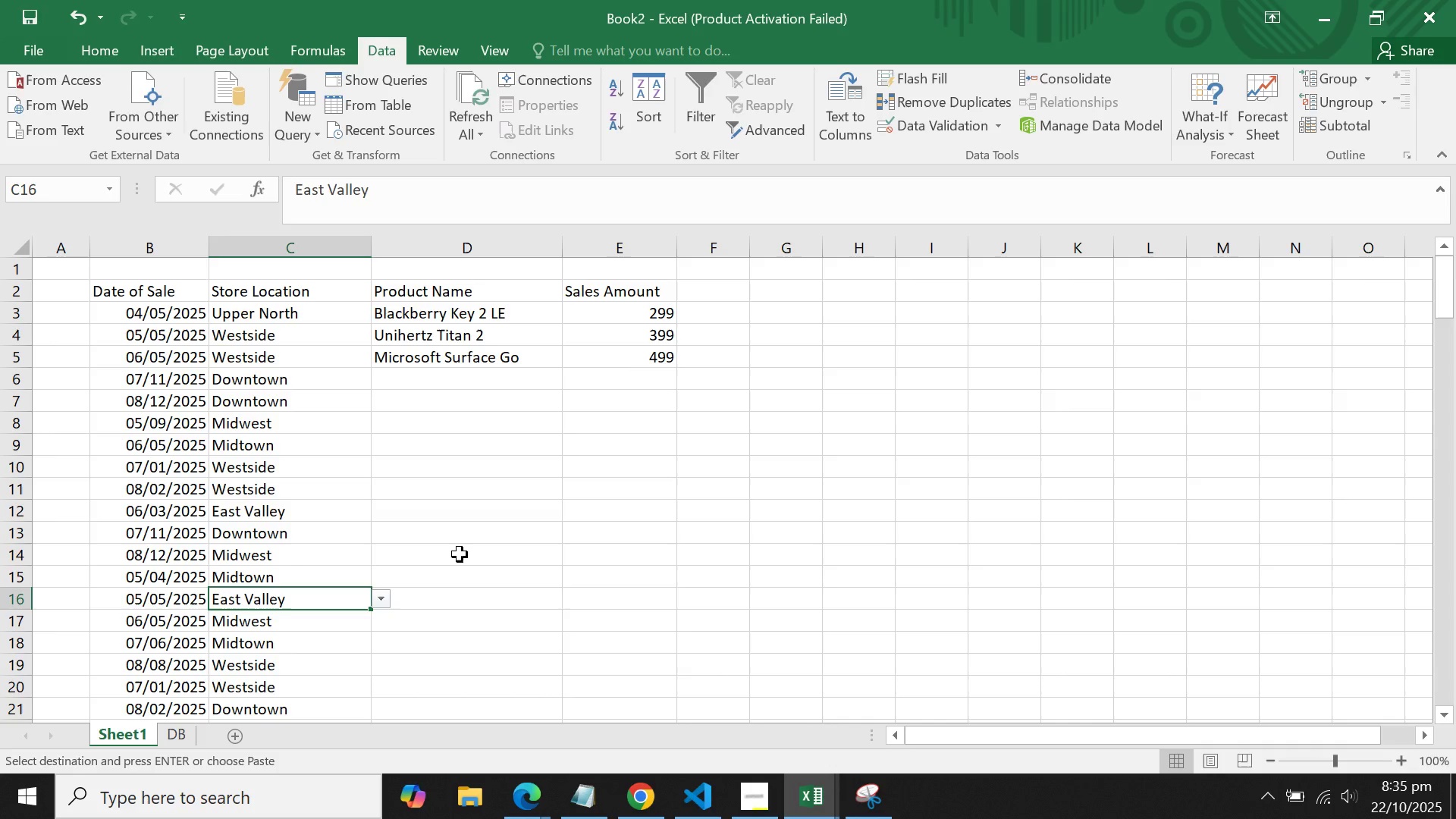 
scroll: coordinate [460, 554], scroll_direction: none, amount: 0.0
 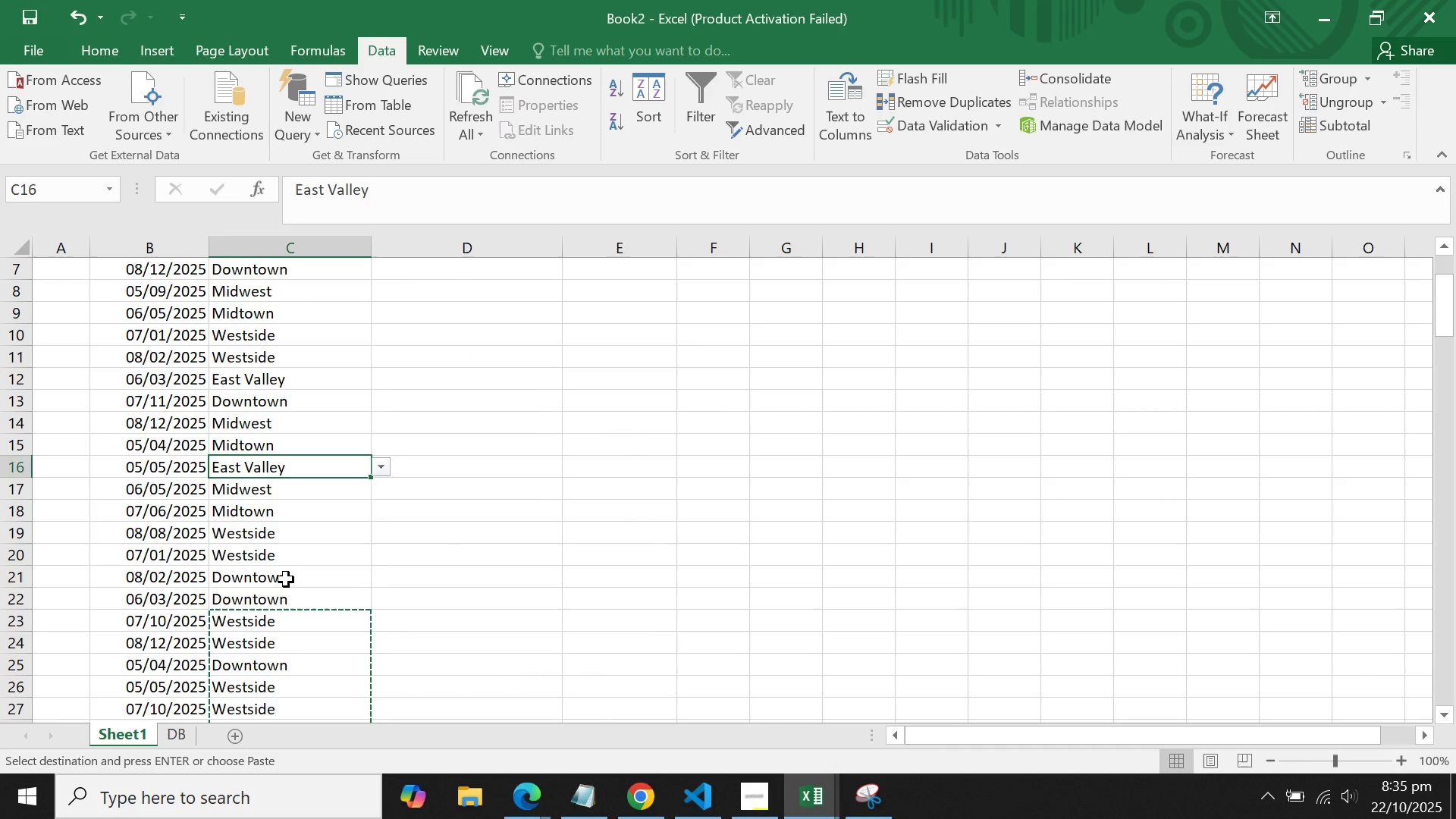 
left_click([286, 579])
 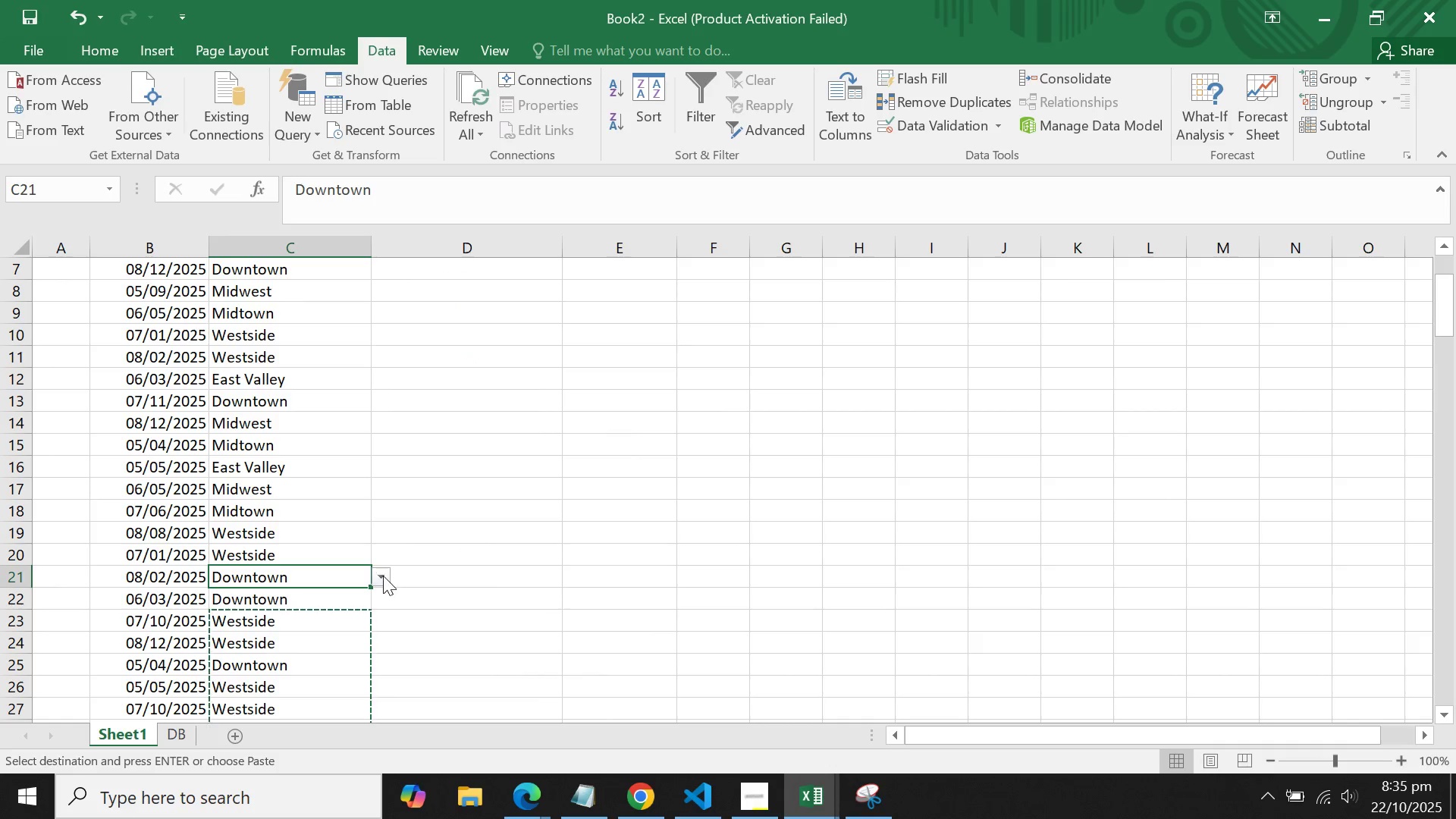 
left_click([383, 576])
 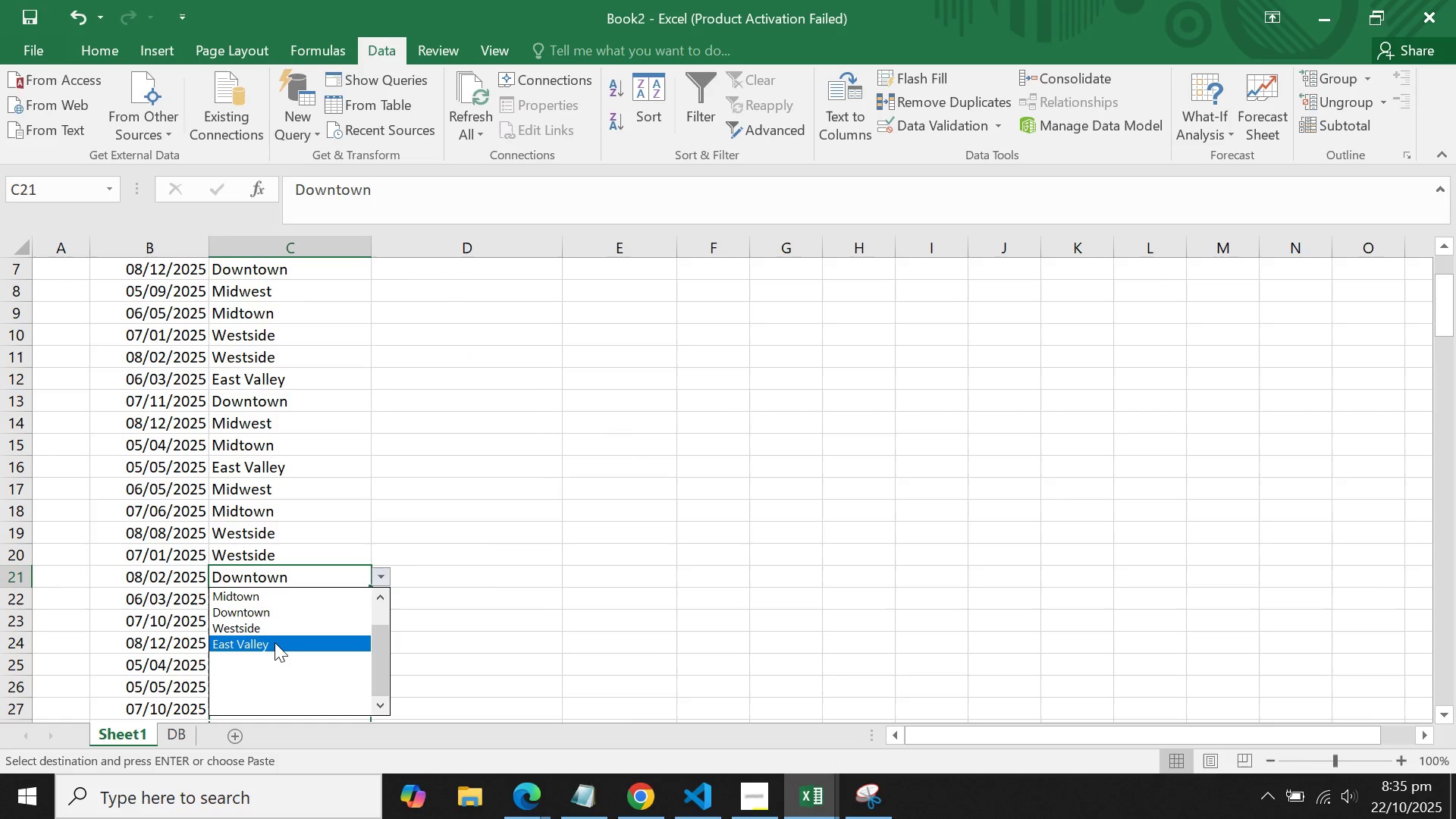 
left_click([275, 642])
 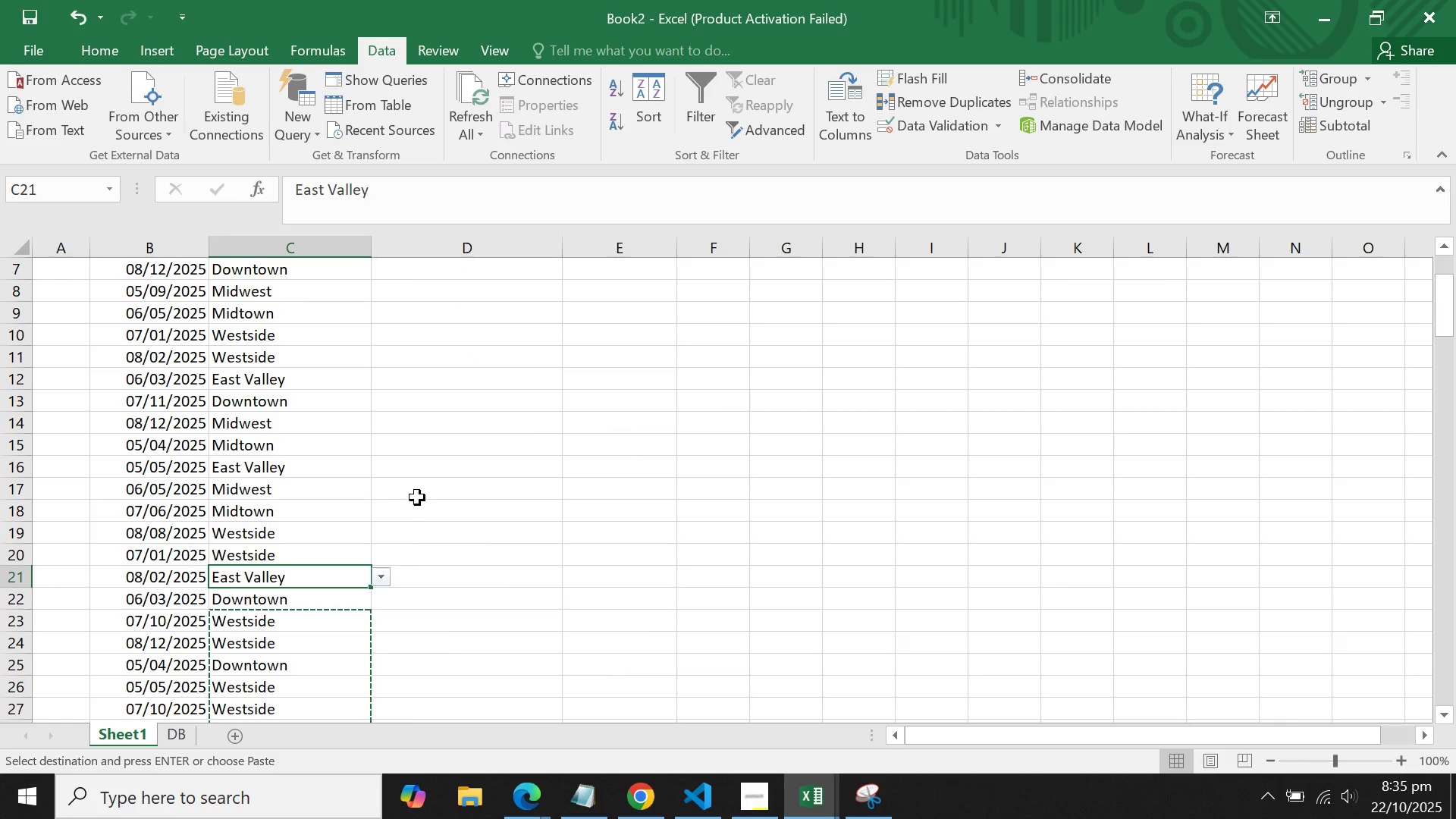 
scroll: coordinate [417, 487], scroll_direction: up, amount: 1.0
 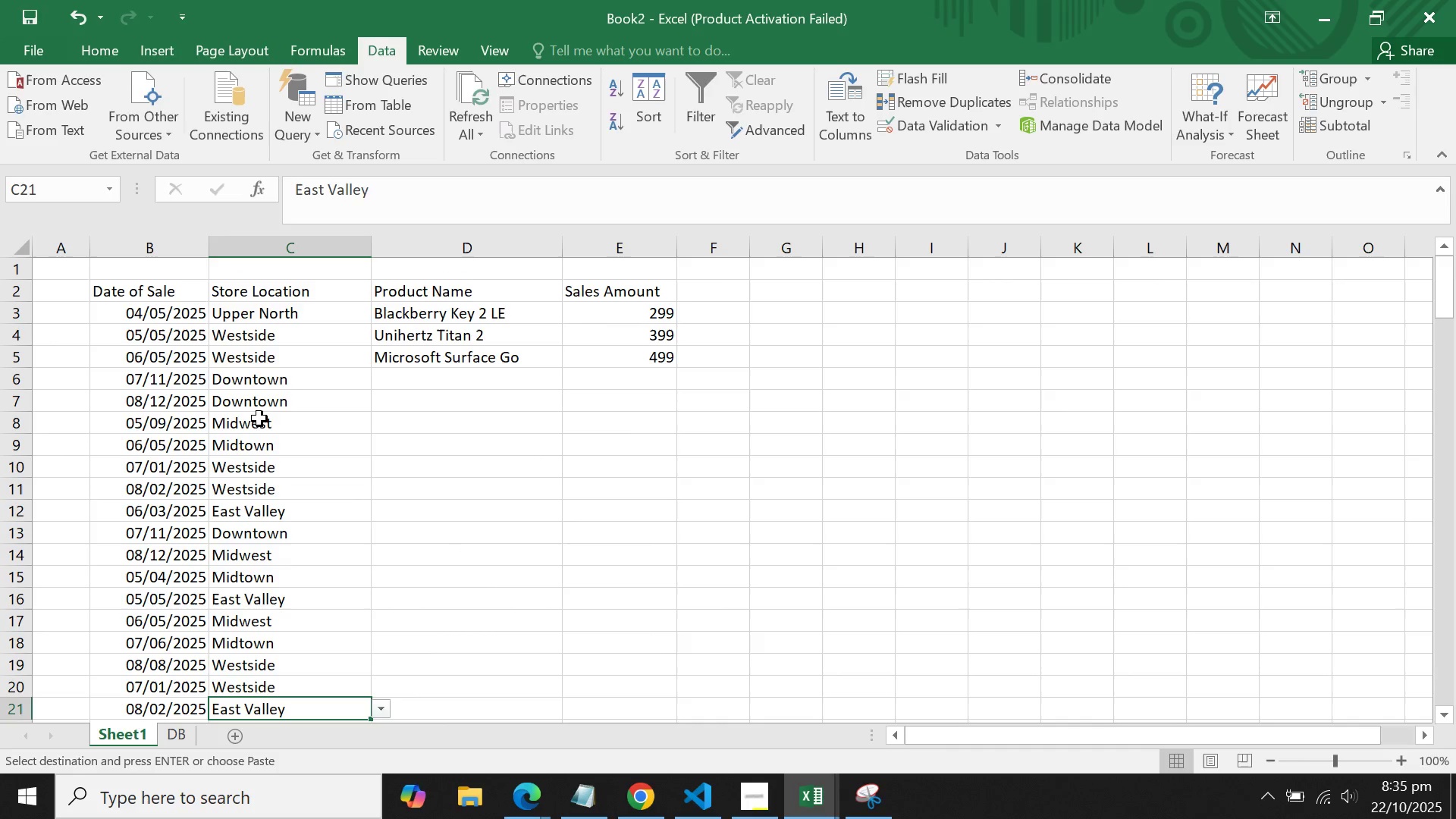 
left_click([259, 417])
 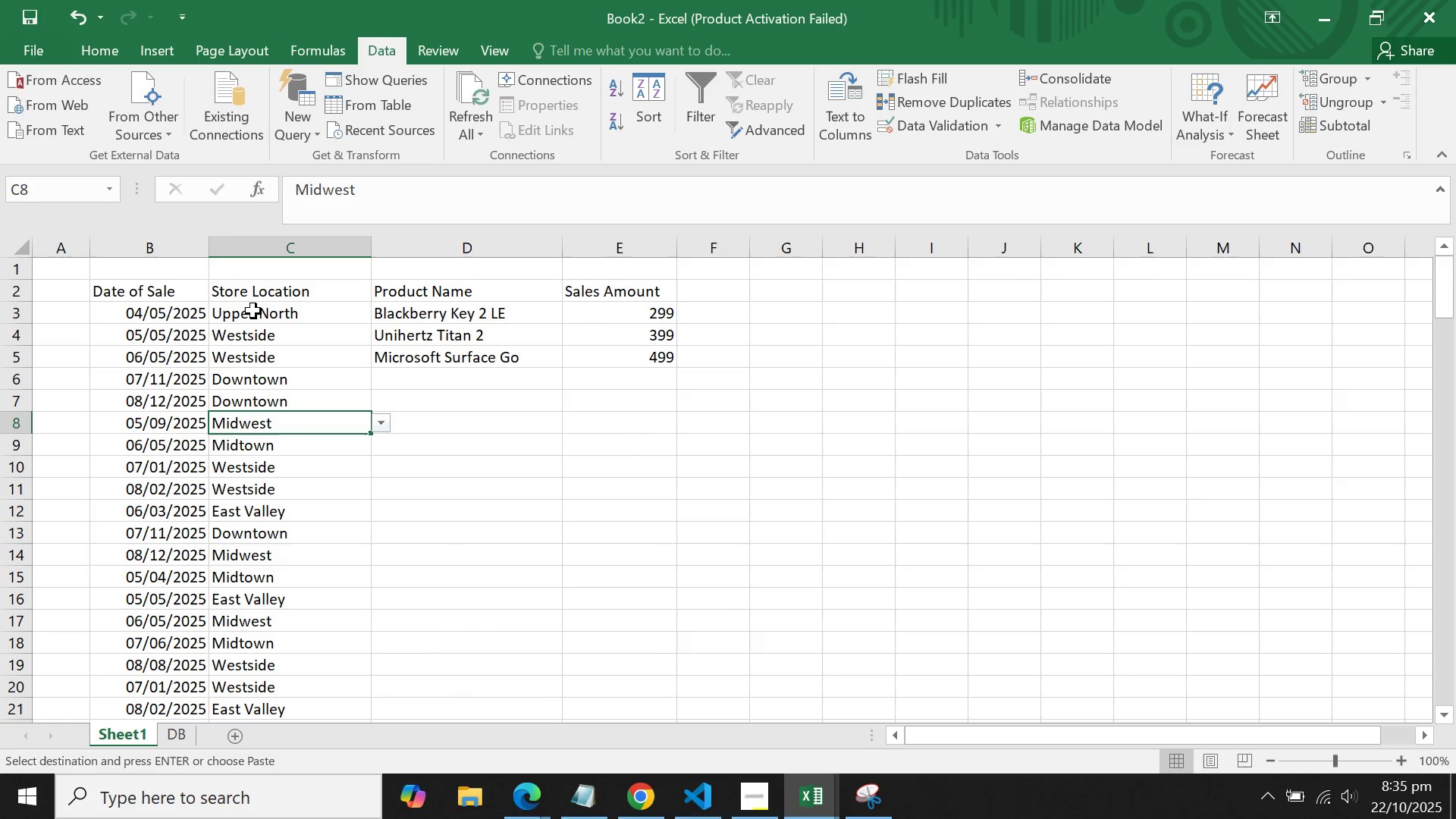 
left_click_drag(start_coordinate=[253, 311], to_coordinate=[269, 699])
 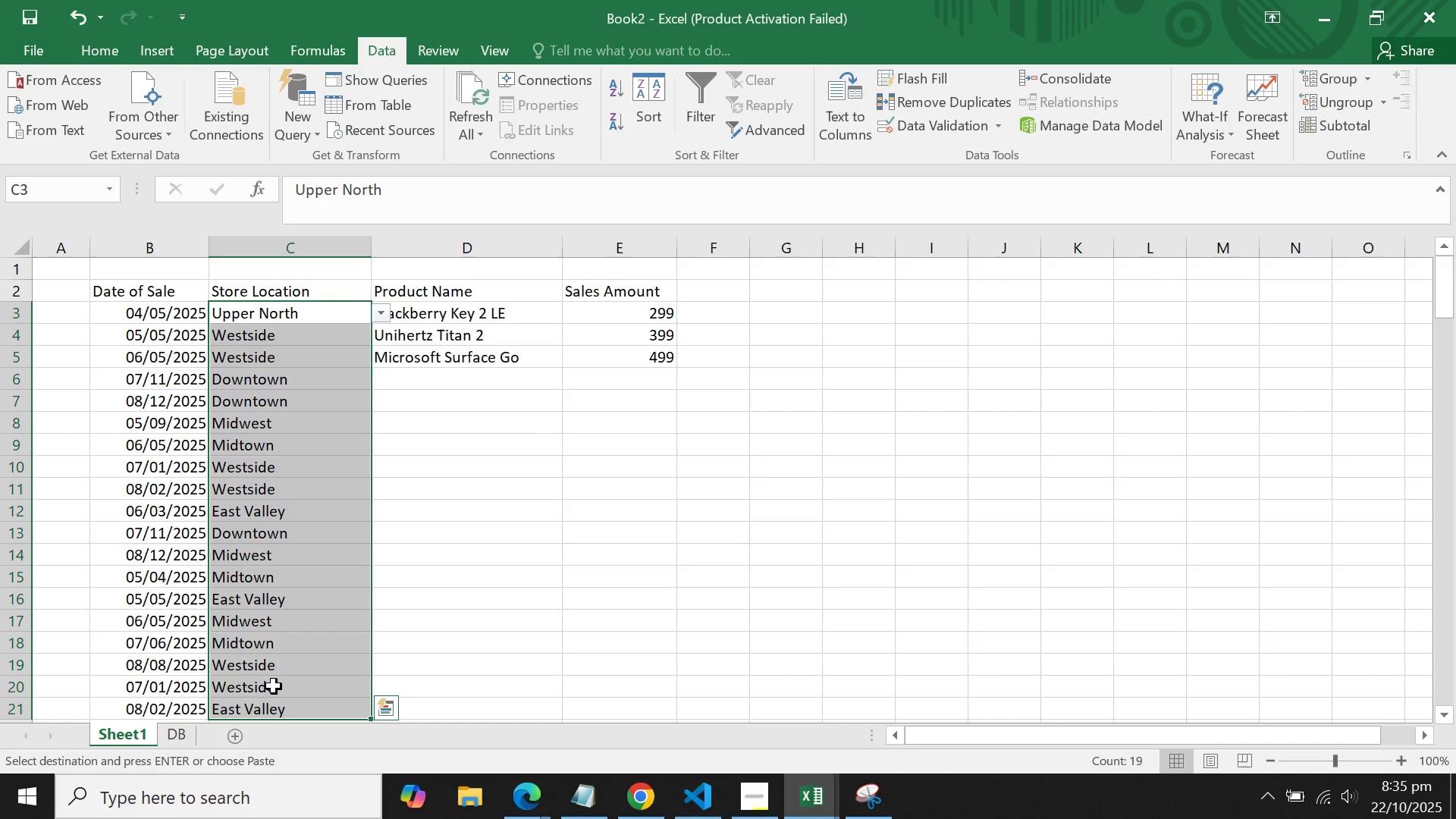 
key(Control+C)
 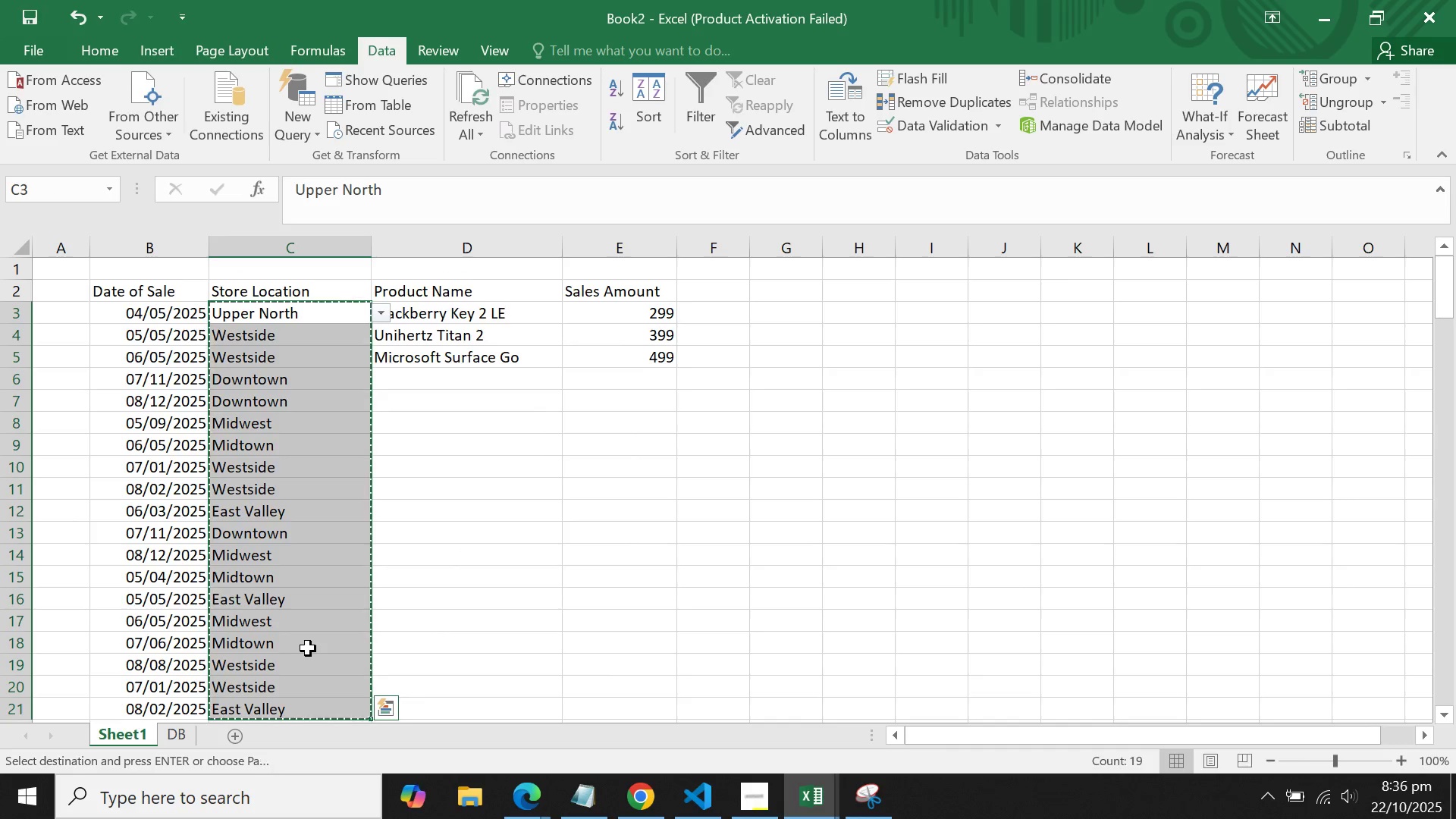 
scroll: coordinate [308, 648], scroll_direction: down, amount: 1.0
 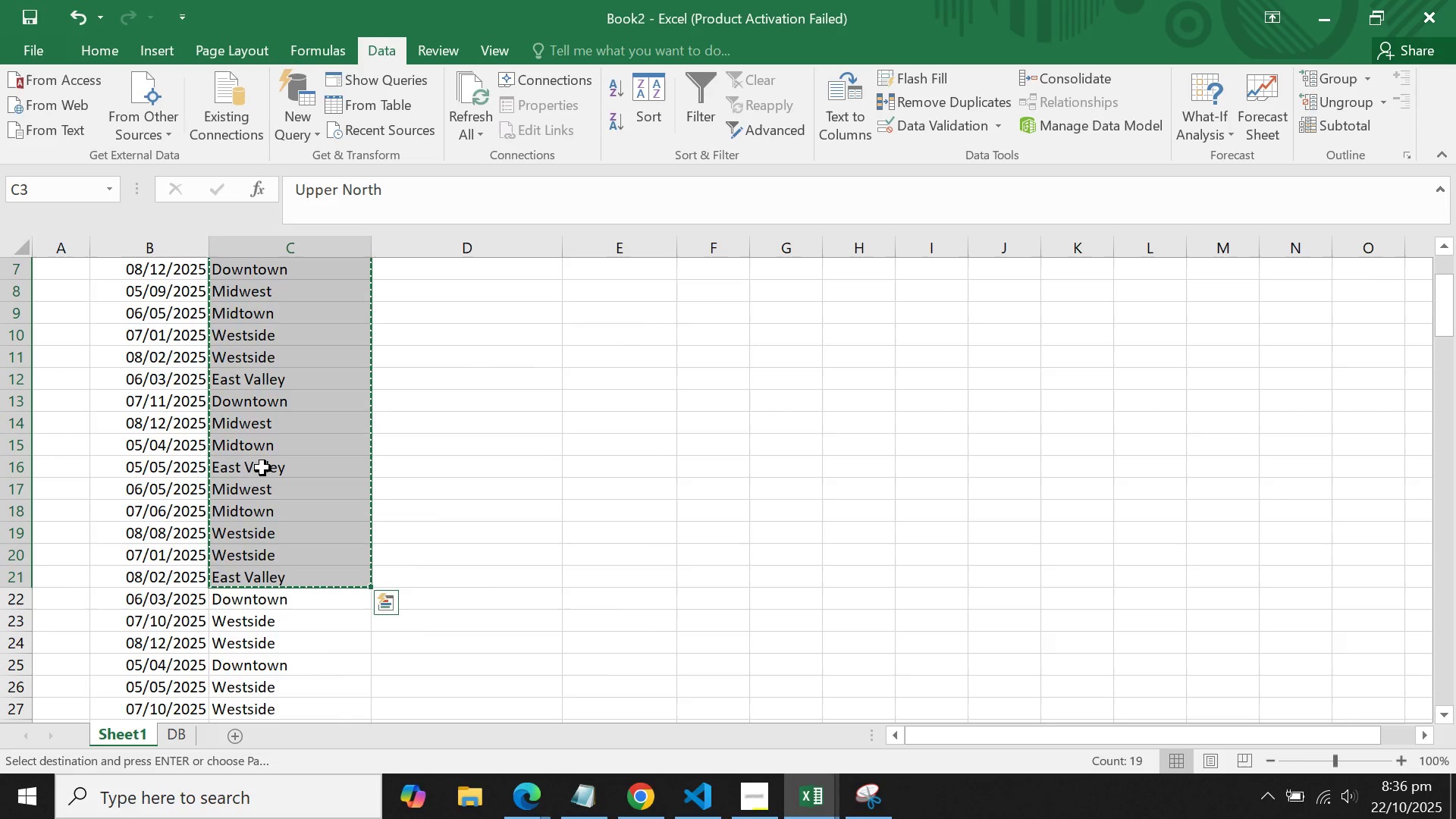 
left_click_drag(start_coordinate=[240, 387], to_coordinate=[278, 556])
 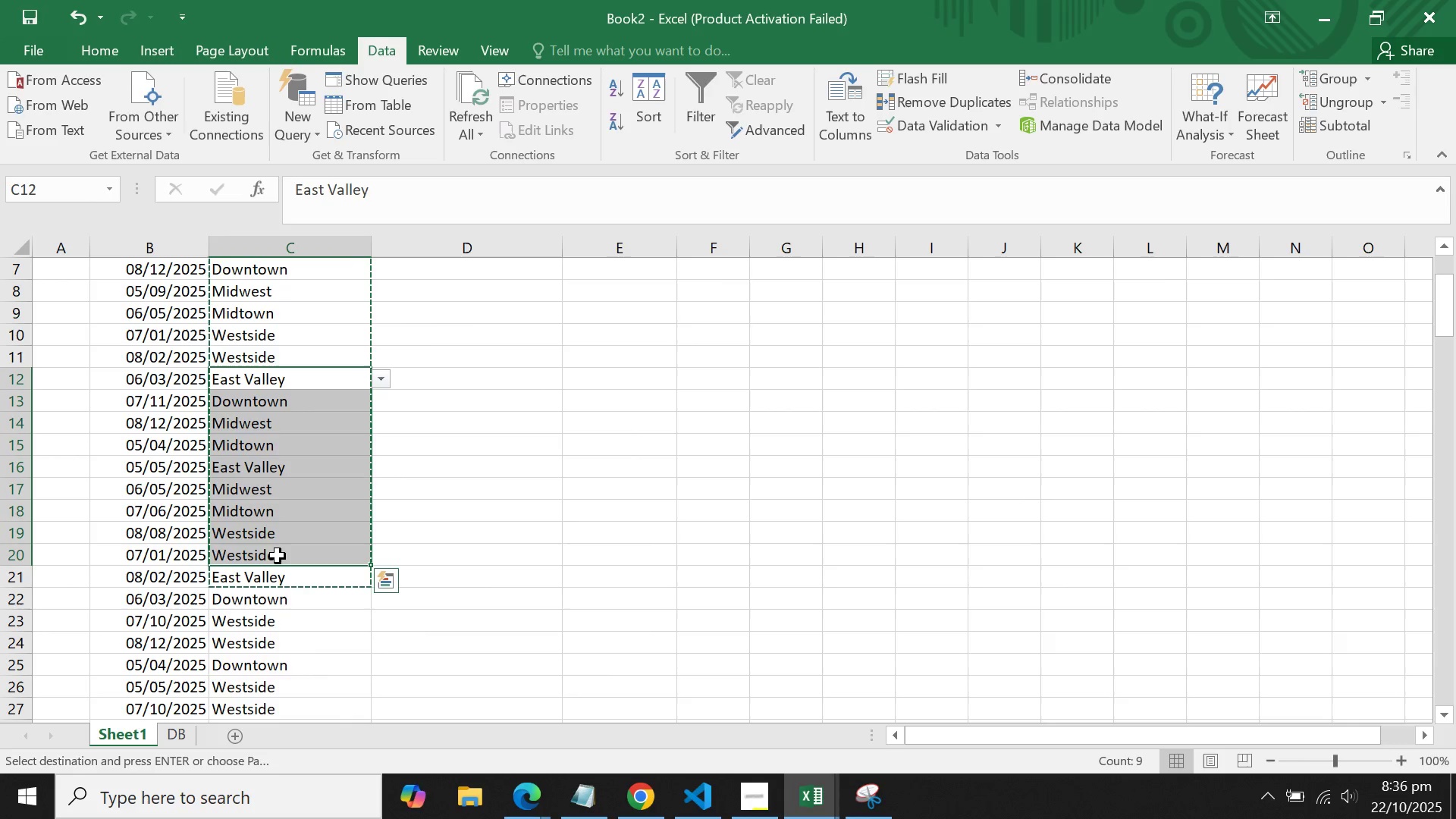 
key(Control+C)
 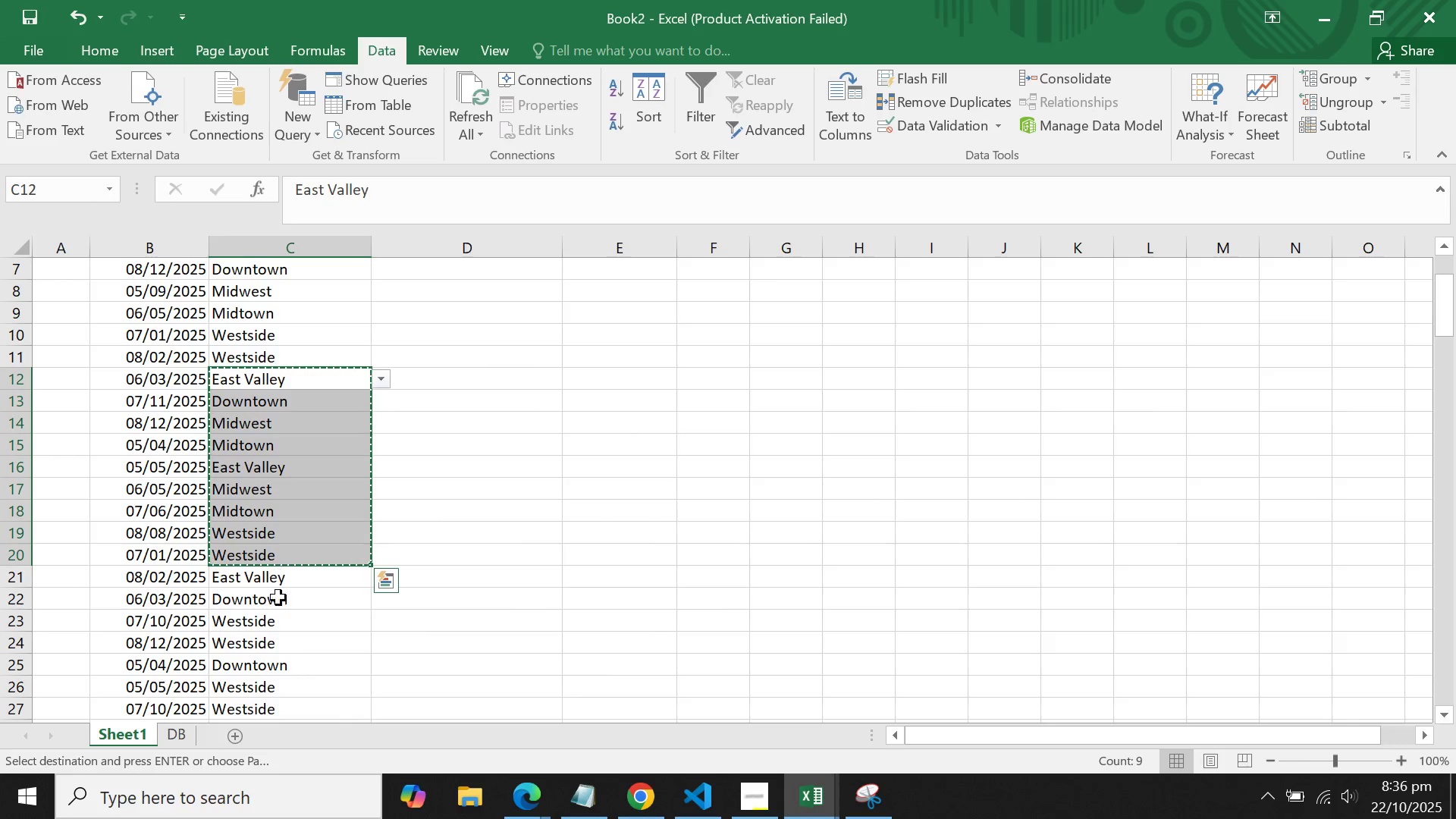 
scroll: coordinate [278, 578], scroll_direction: down, amount: 2.0
 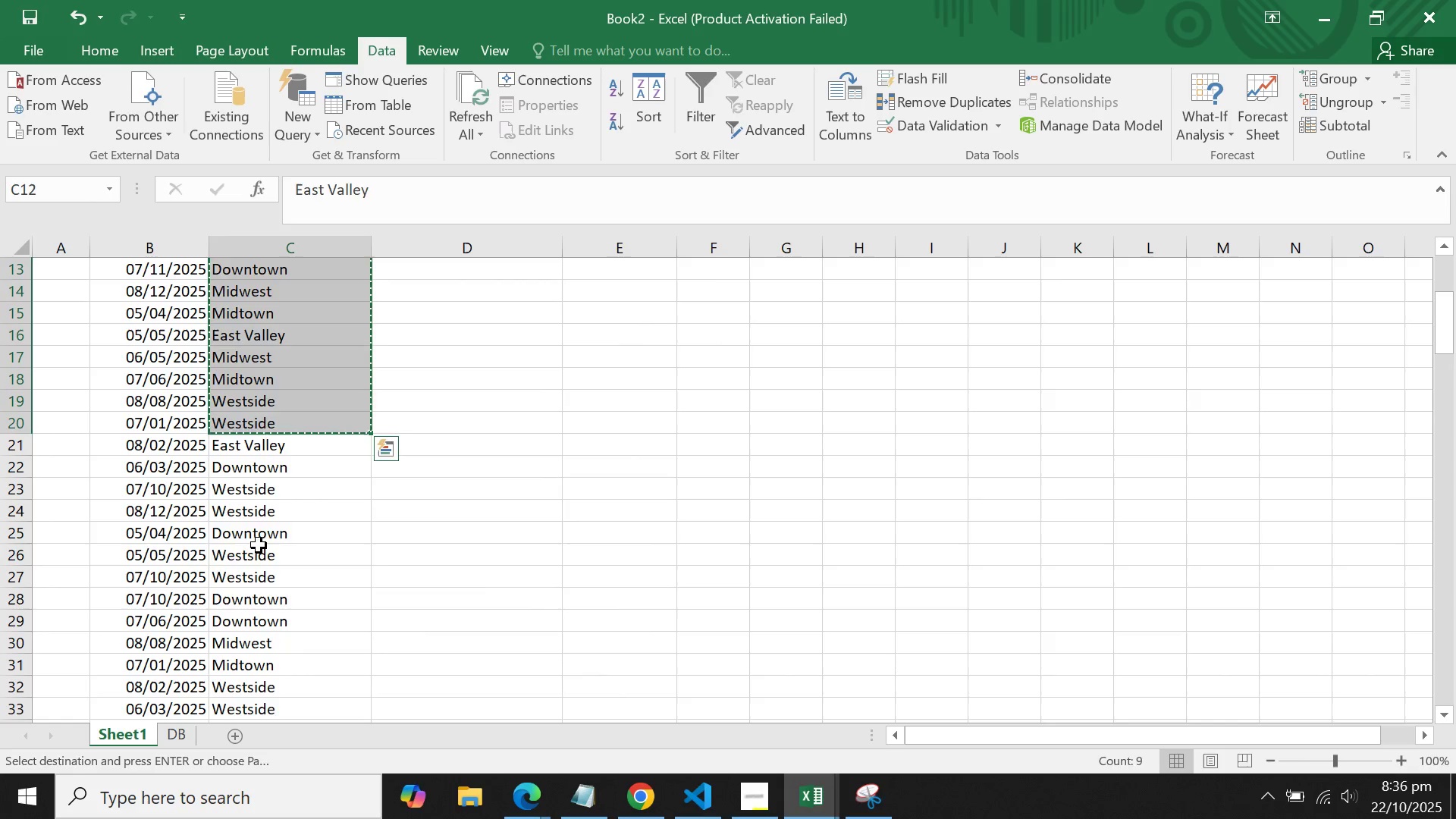 
left_click([259, 544])
 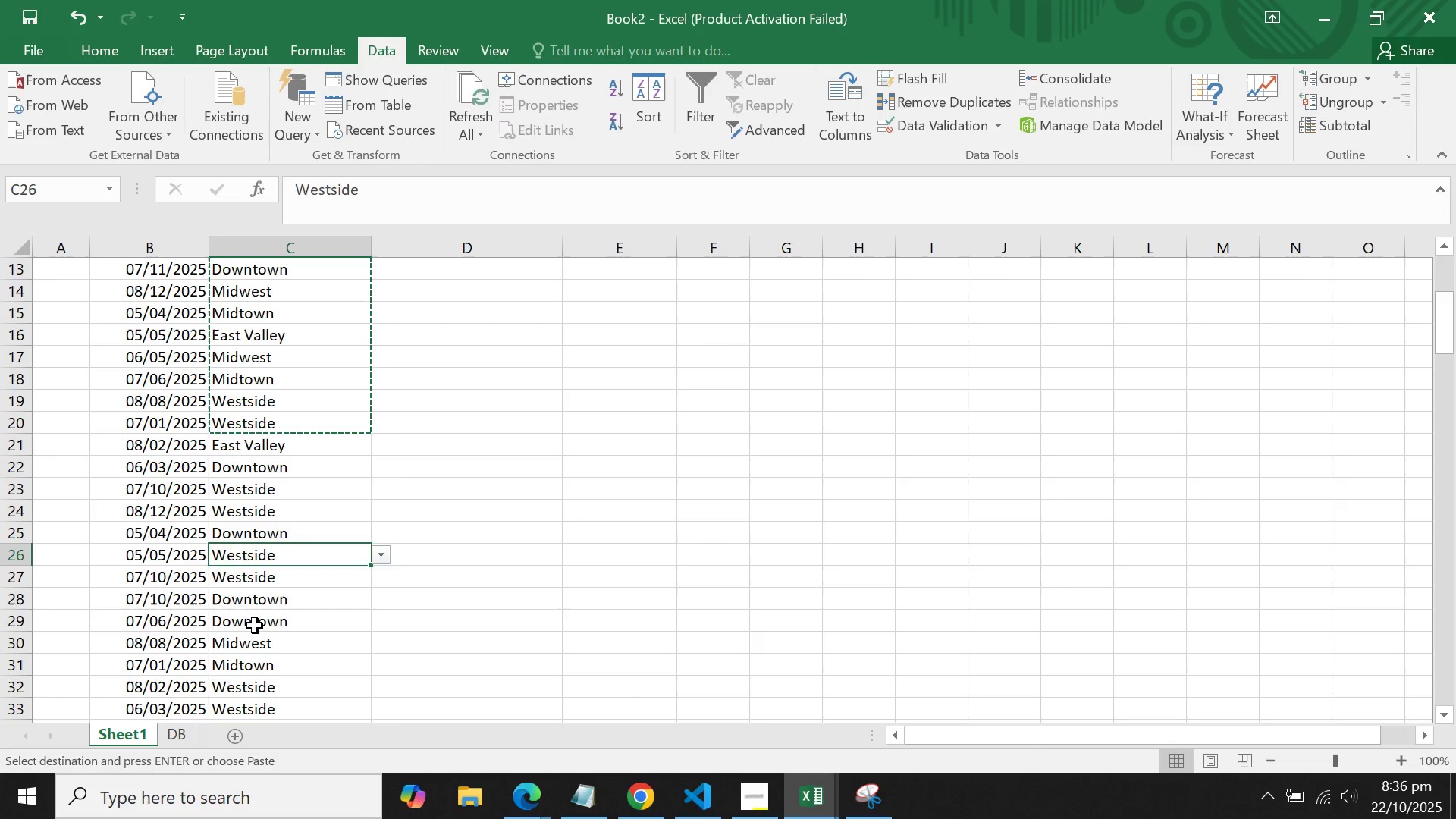 
left_click([255, 626])
 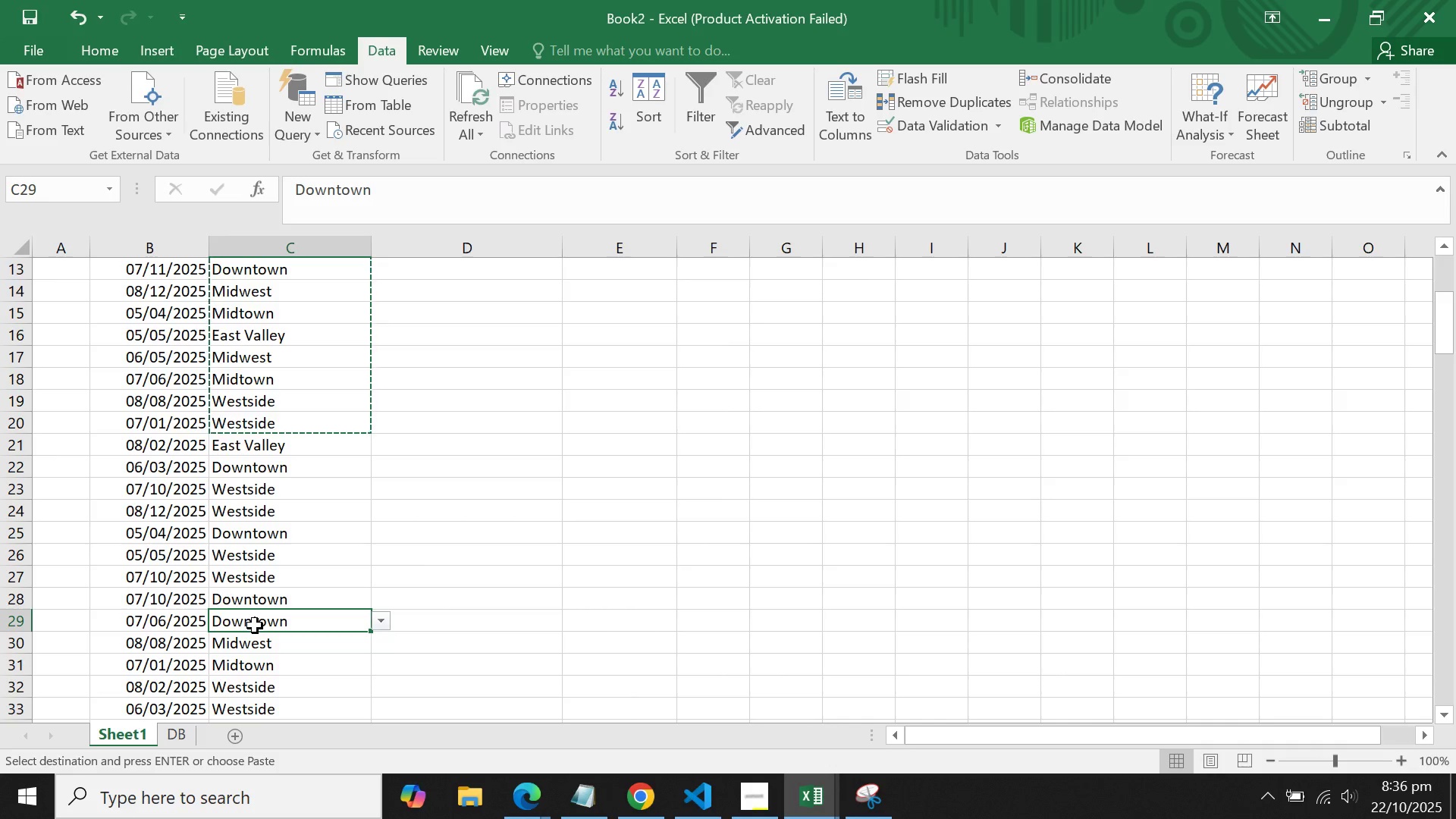 
key(Control+V)
 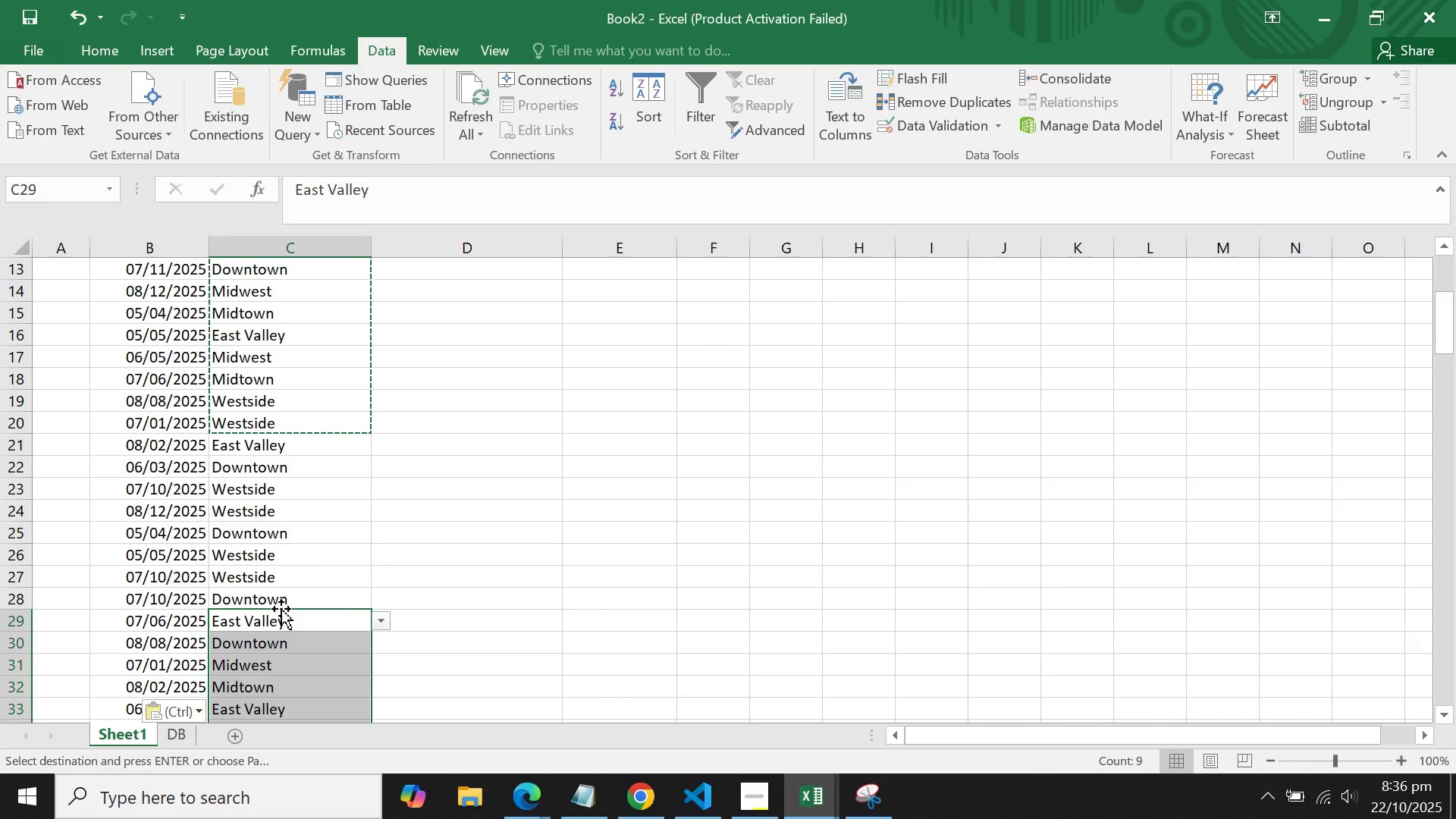 
scroll: coordinate [259, 617], scroll_direction: down, amount: 4.0
 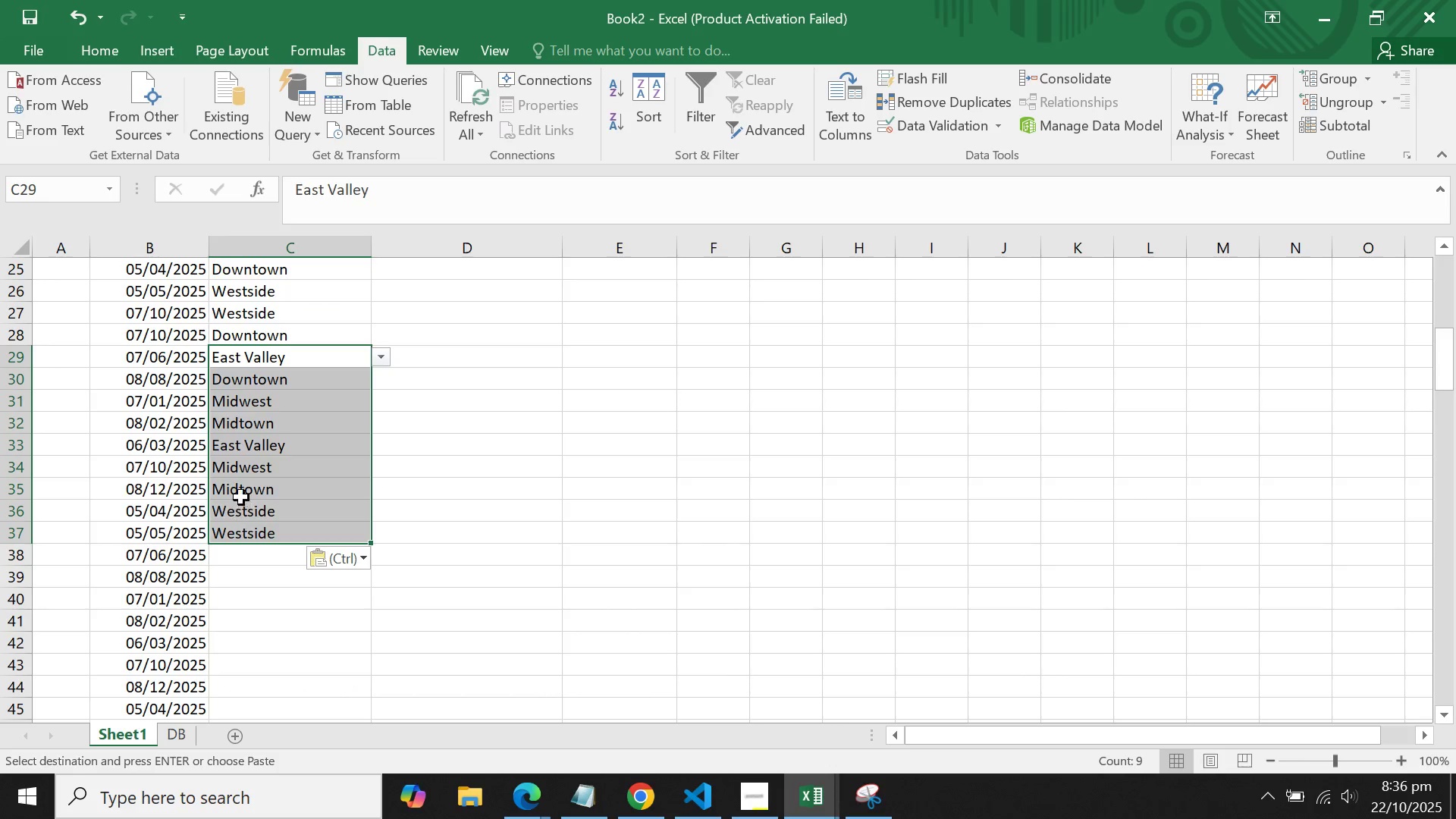 
double_click([241, 482])
 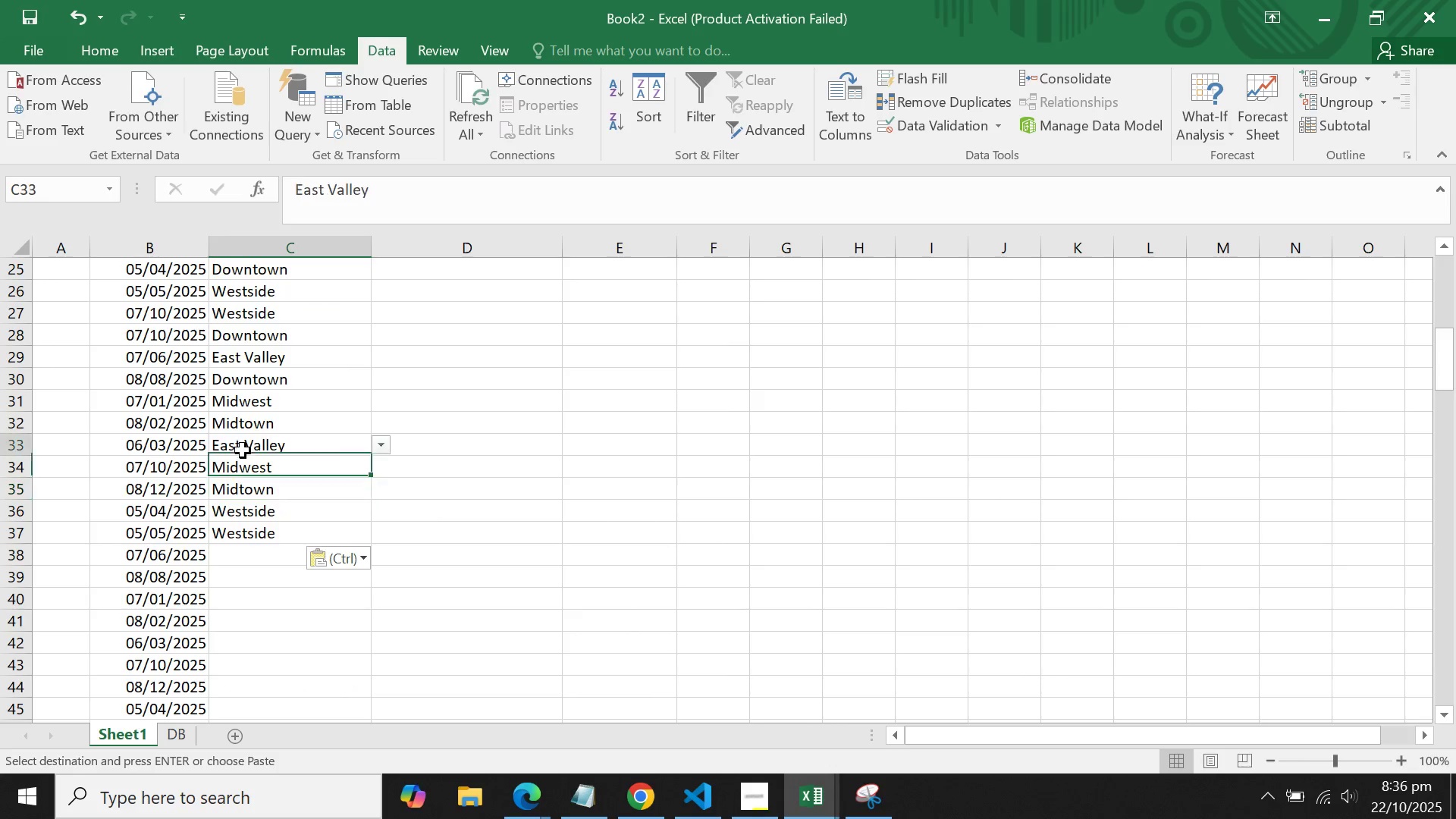 
triple_click([243, 450])
 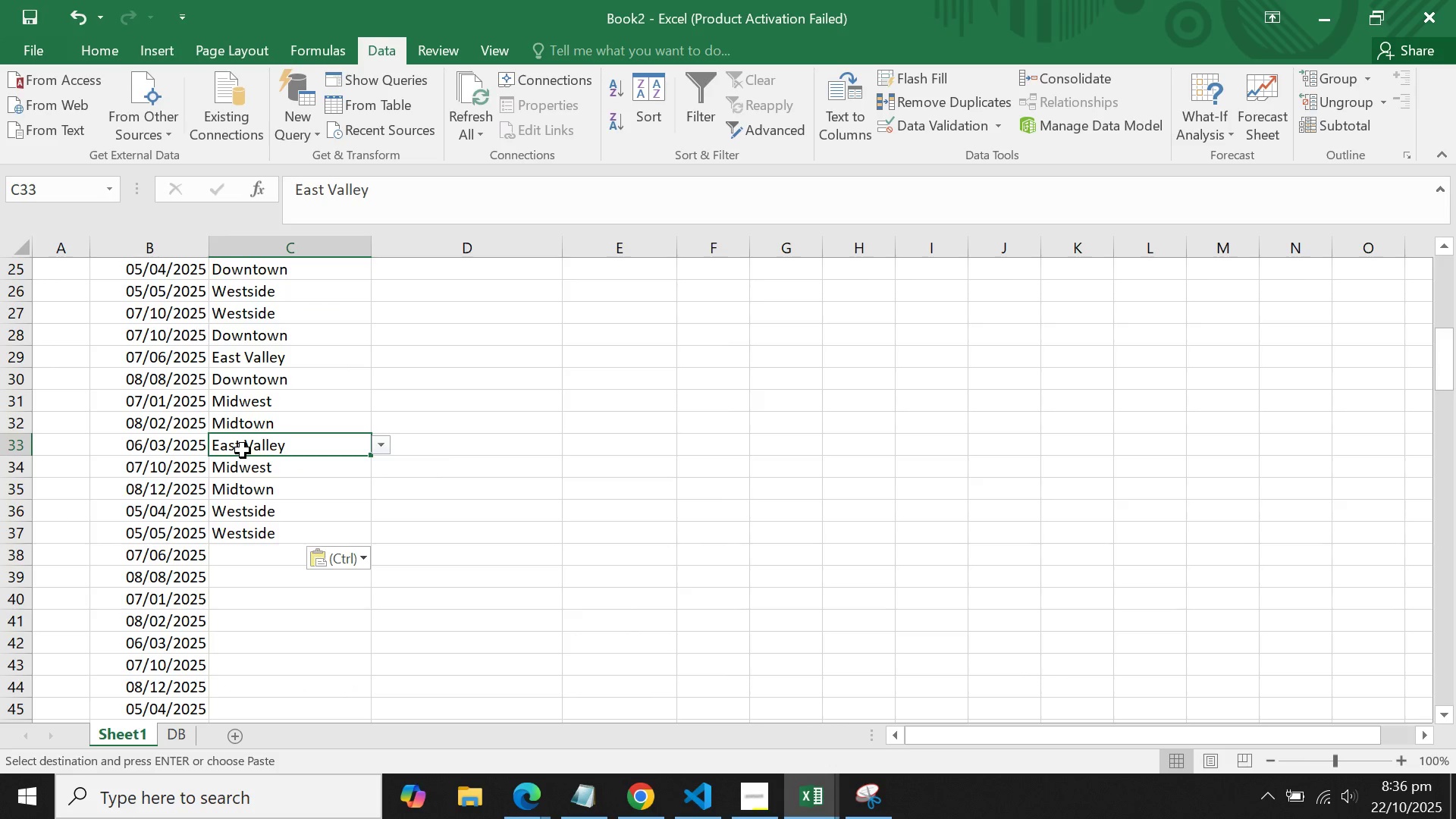 
key(Control+C)
 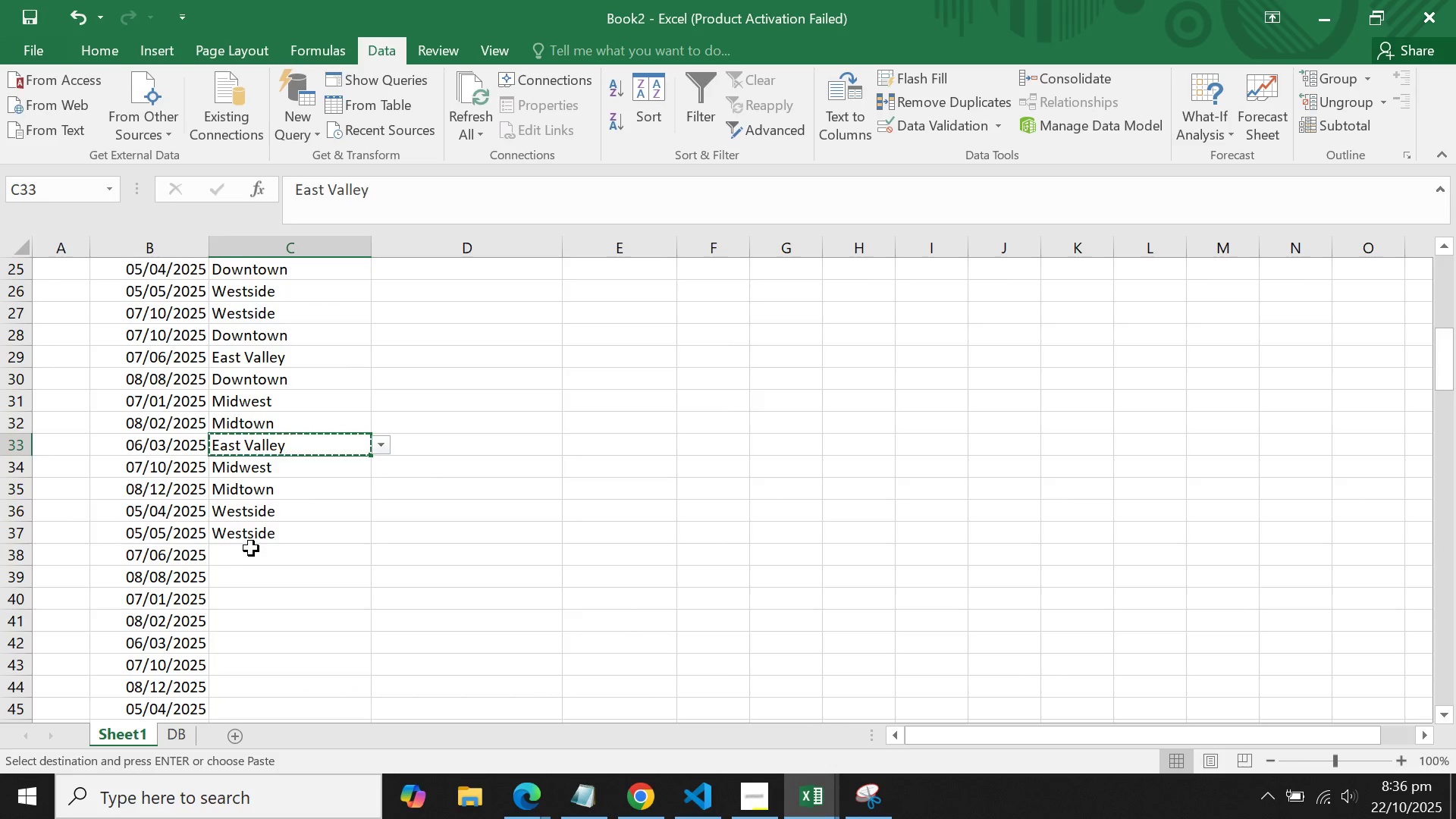 
key(Control+V)
 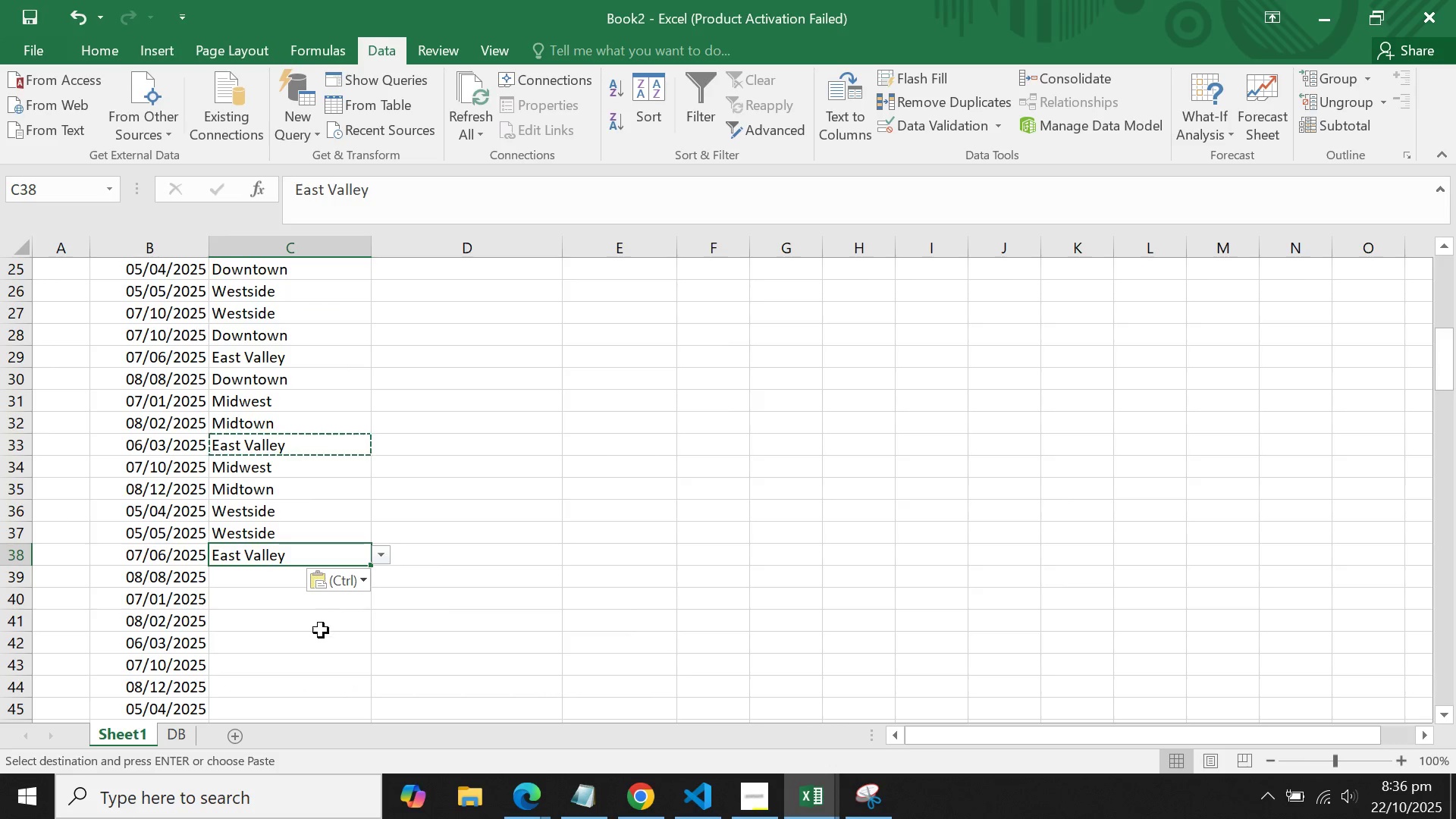 
left_click([320, 630])
 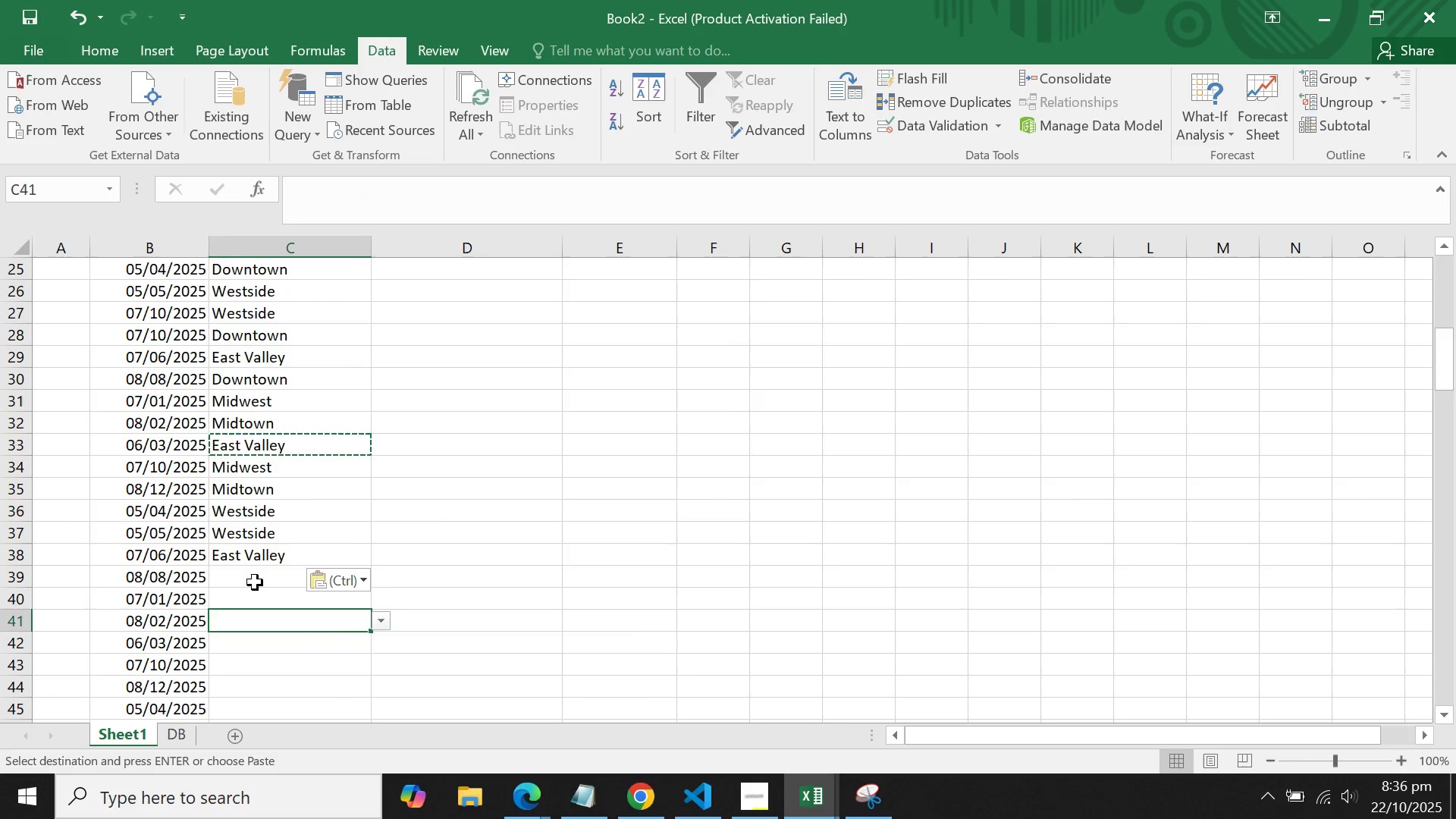 
left_click([254, 573])
 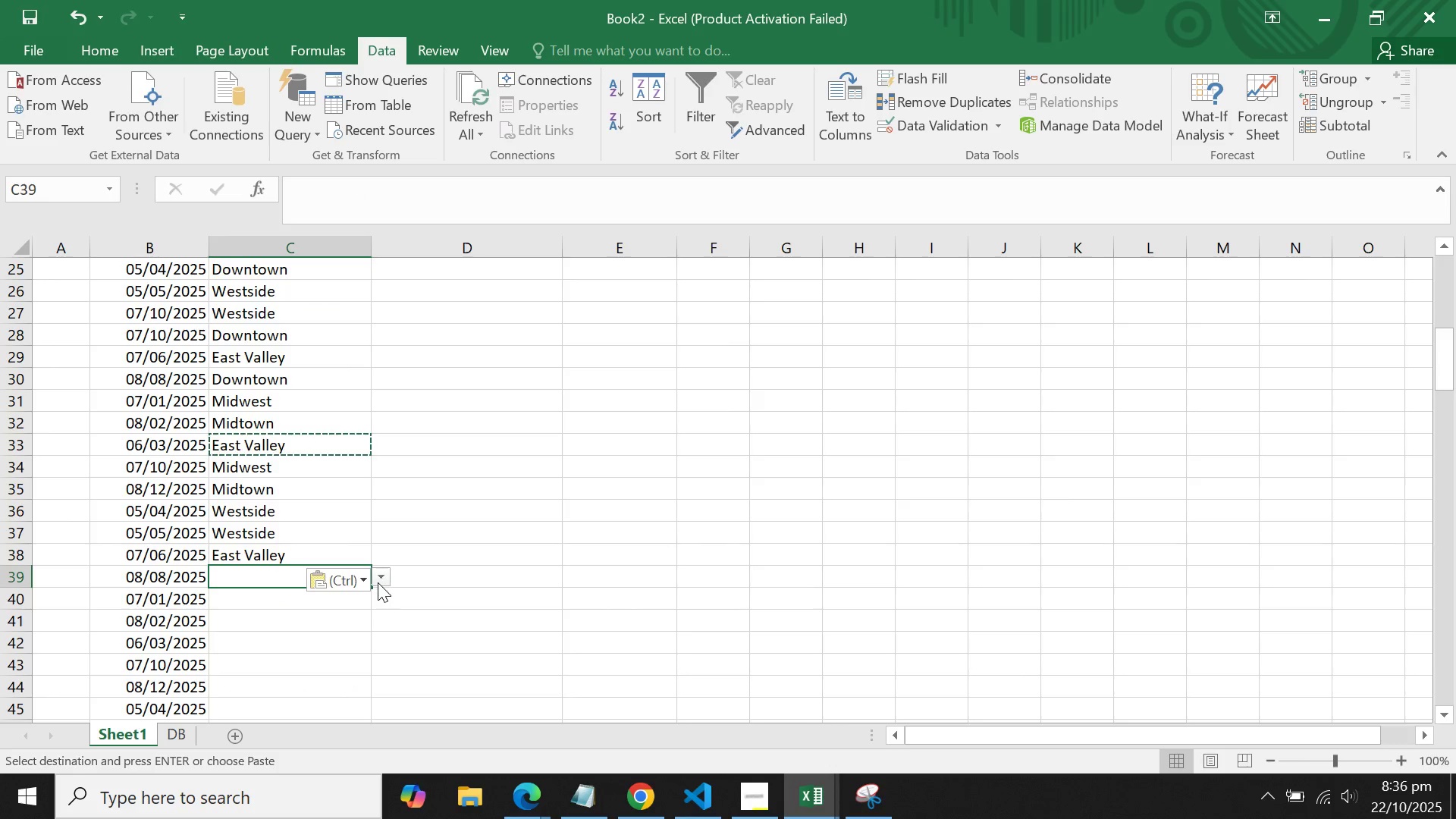 
left_click([376, 582])
 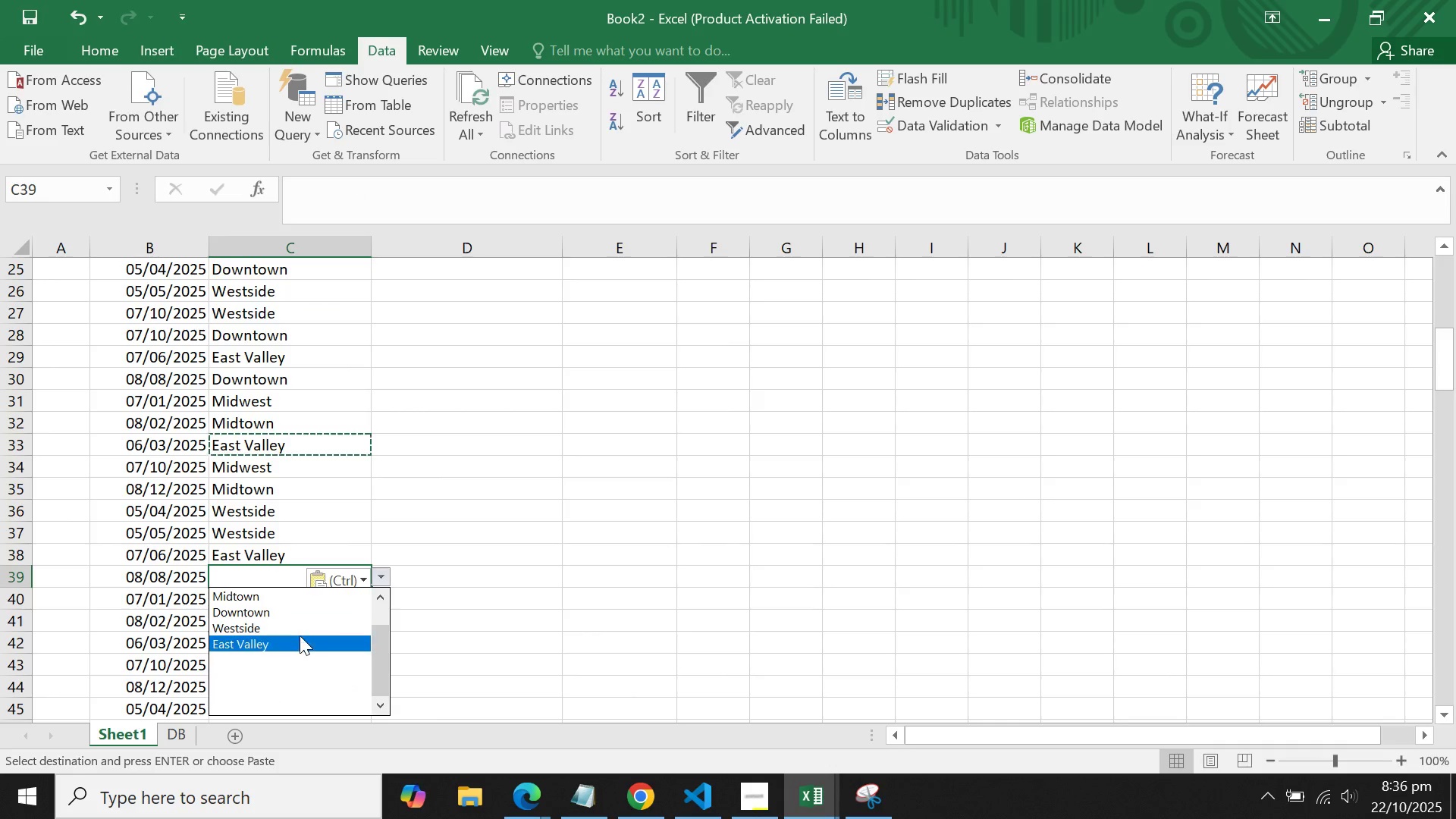 
scroll: coordinate [300, 635], scroll_direction: up, amount: 1.0
 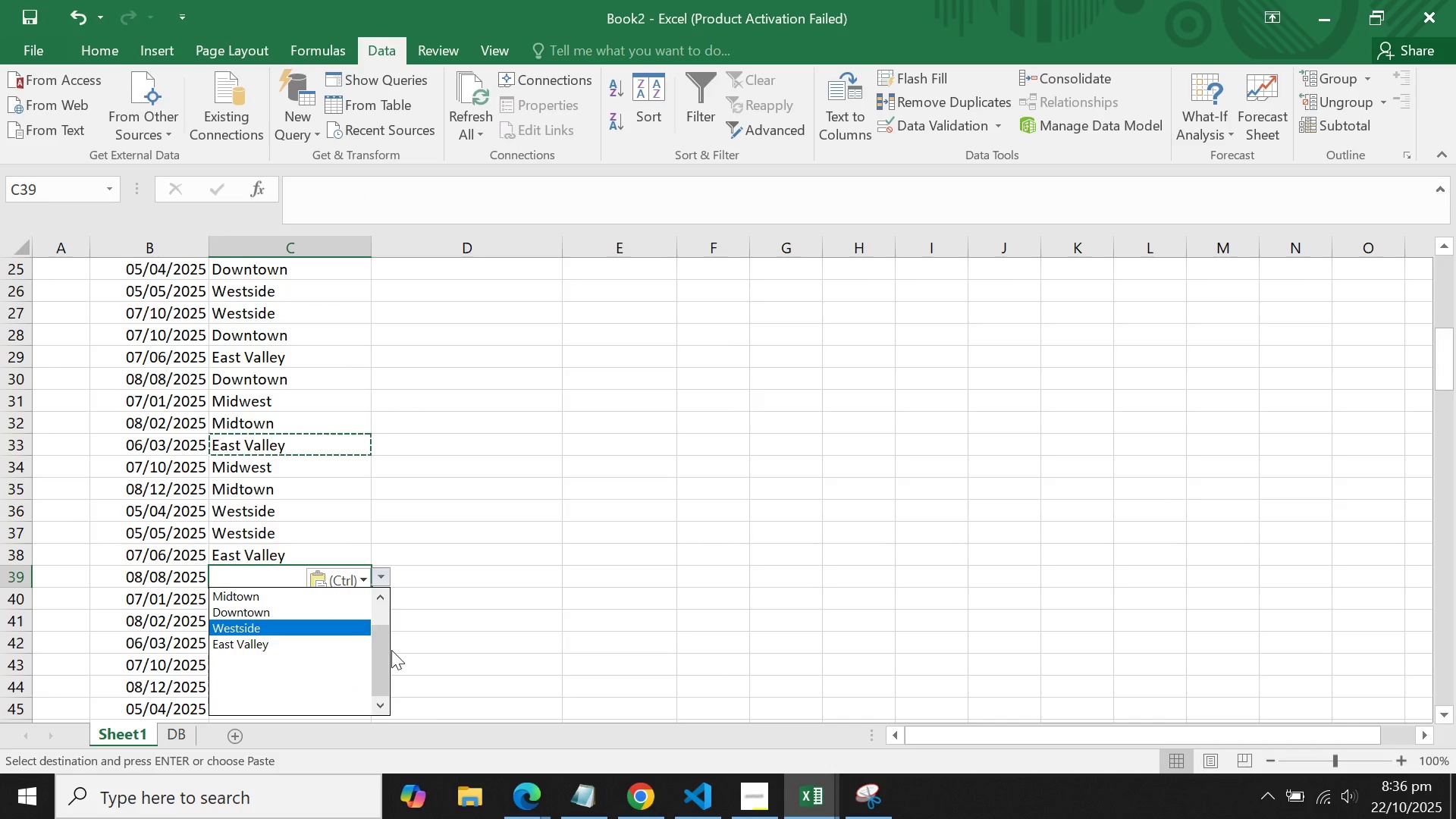 
left_click_drag(start_coordinate=[389, 649], to_coordinate=[393, 587])
 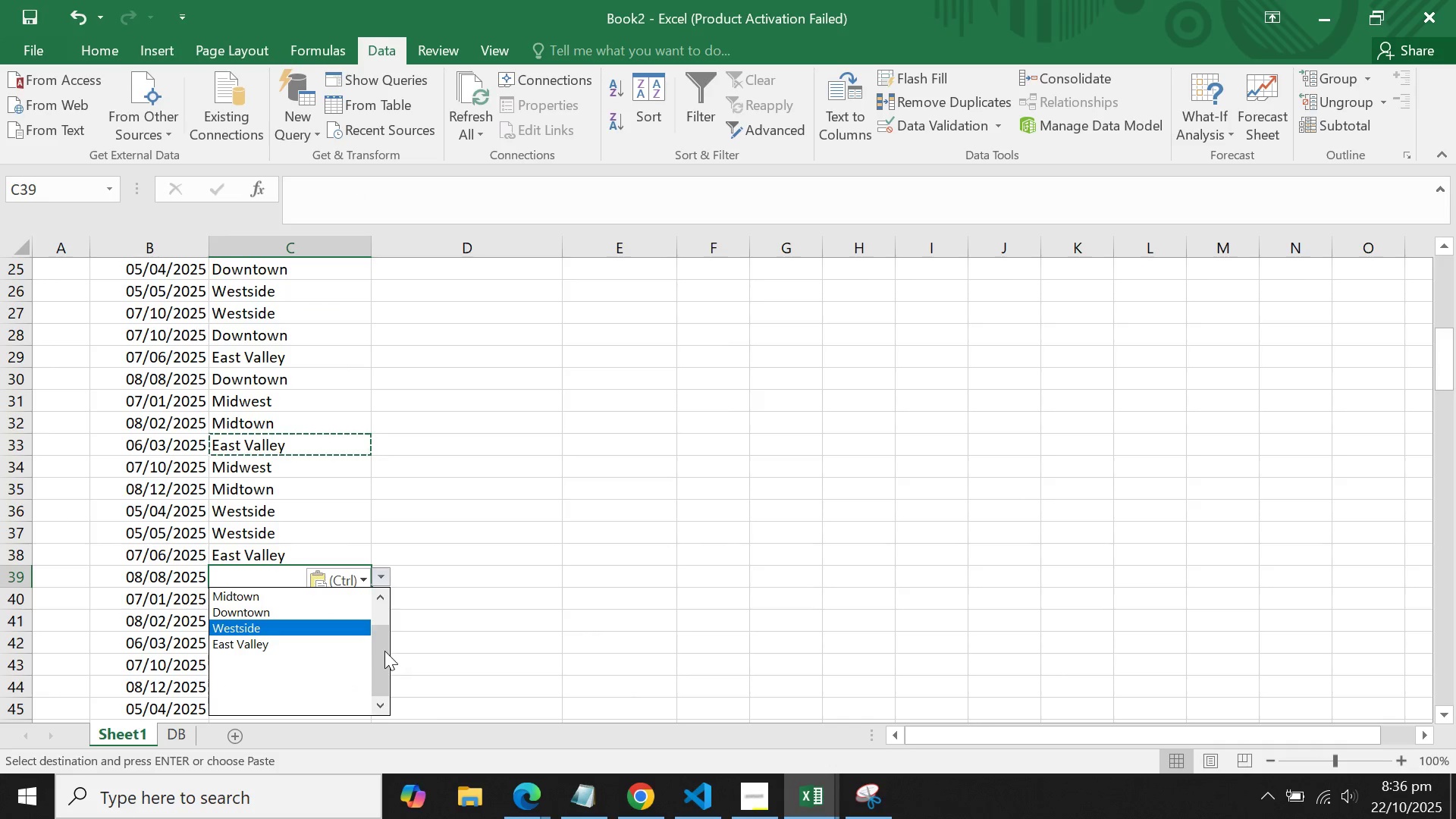 
left_click_drag(start_coordinate=[372, 645], to_coordinate=[383, 579])
 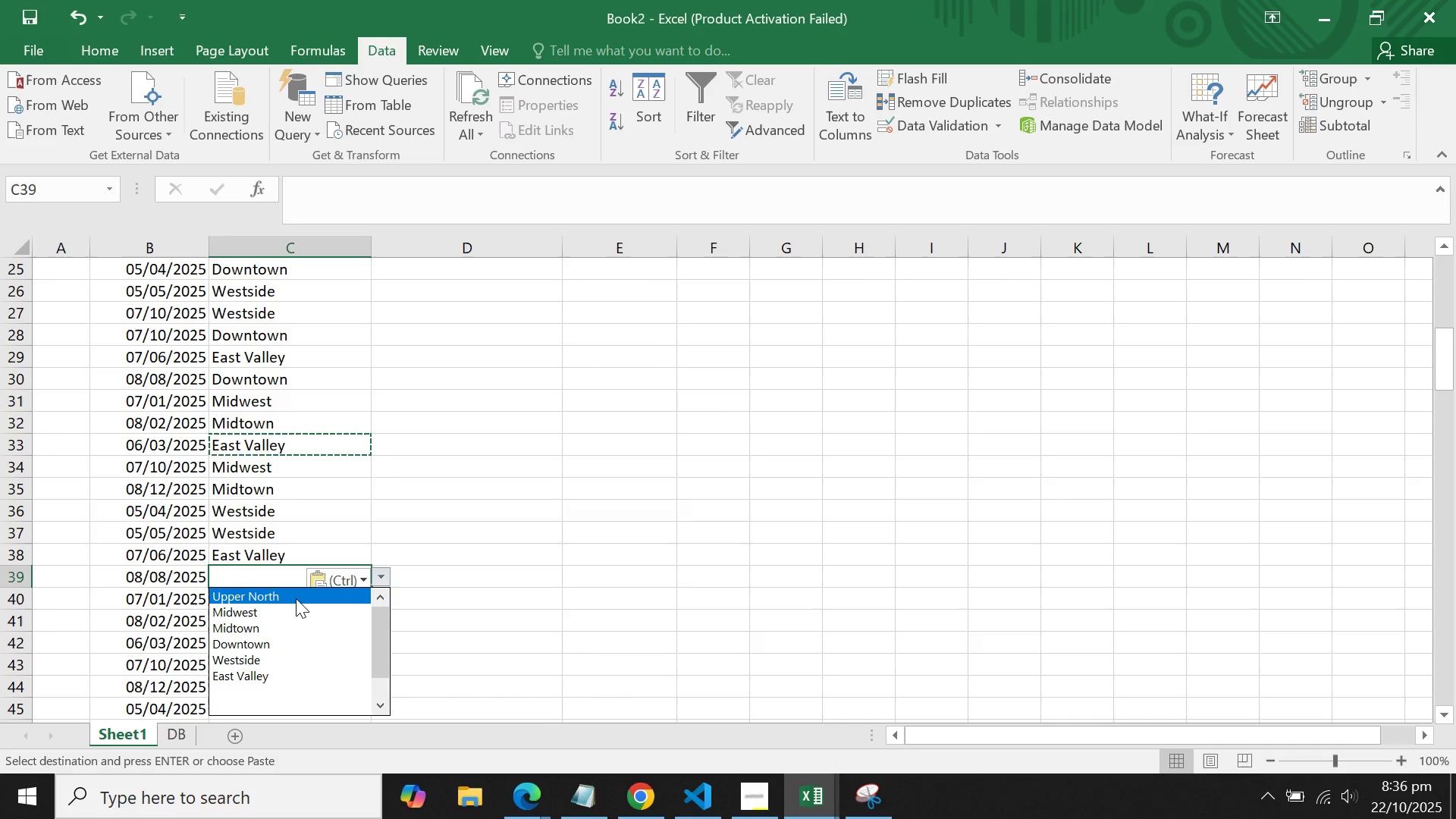 
left_click([296, 598])
 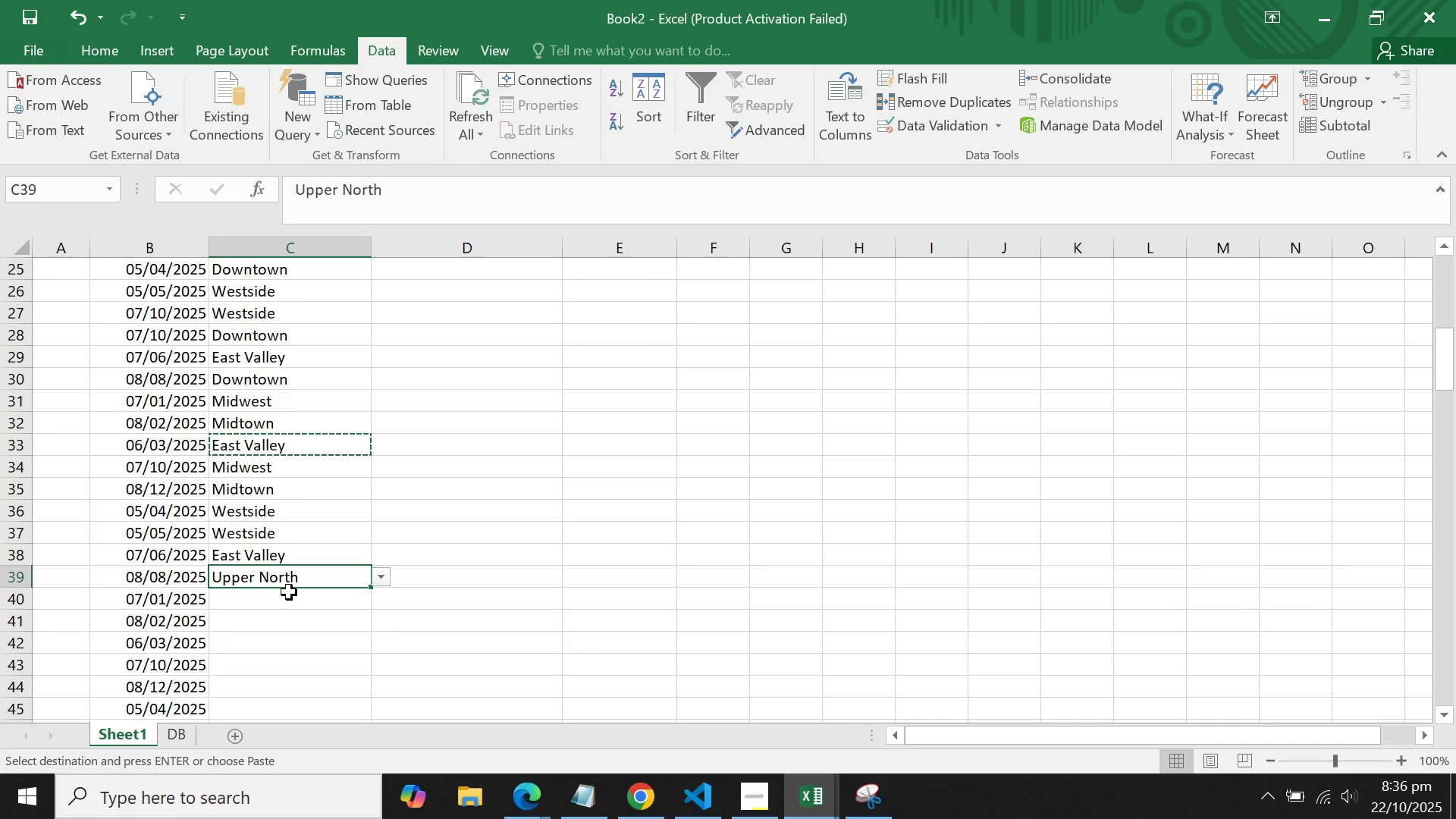 
left_click([289, 592])
 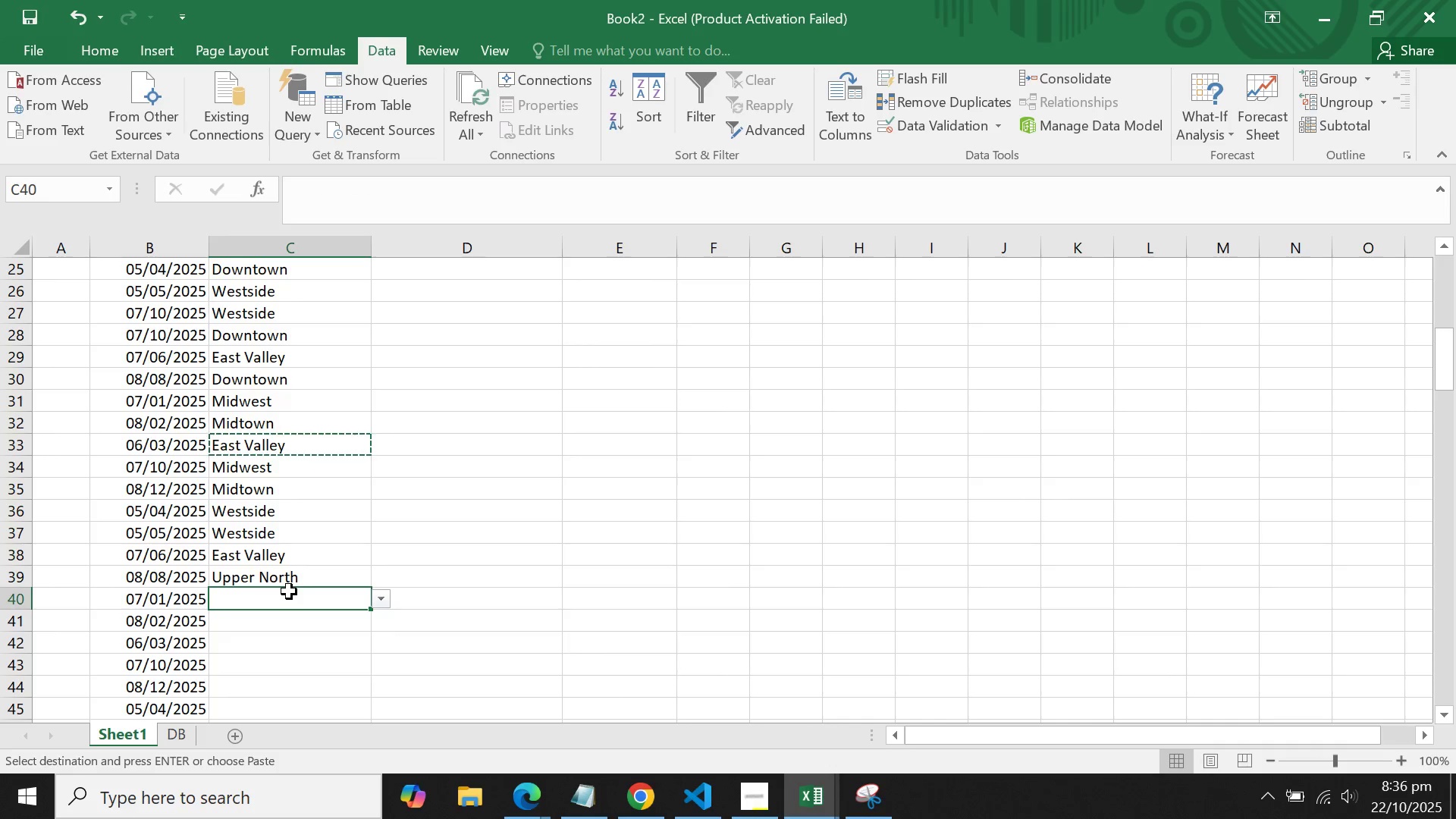 
key(Control+C)
 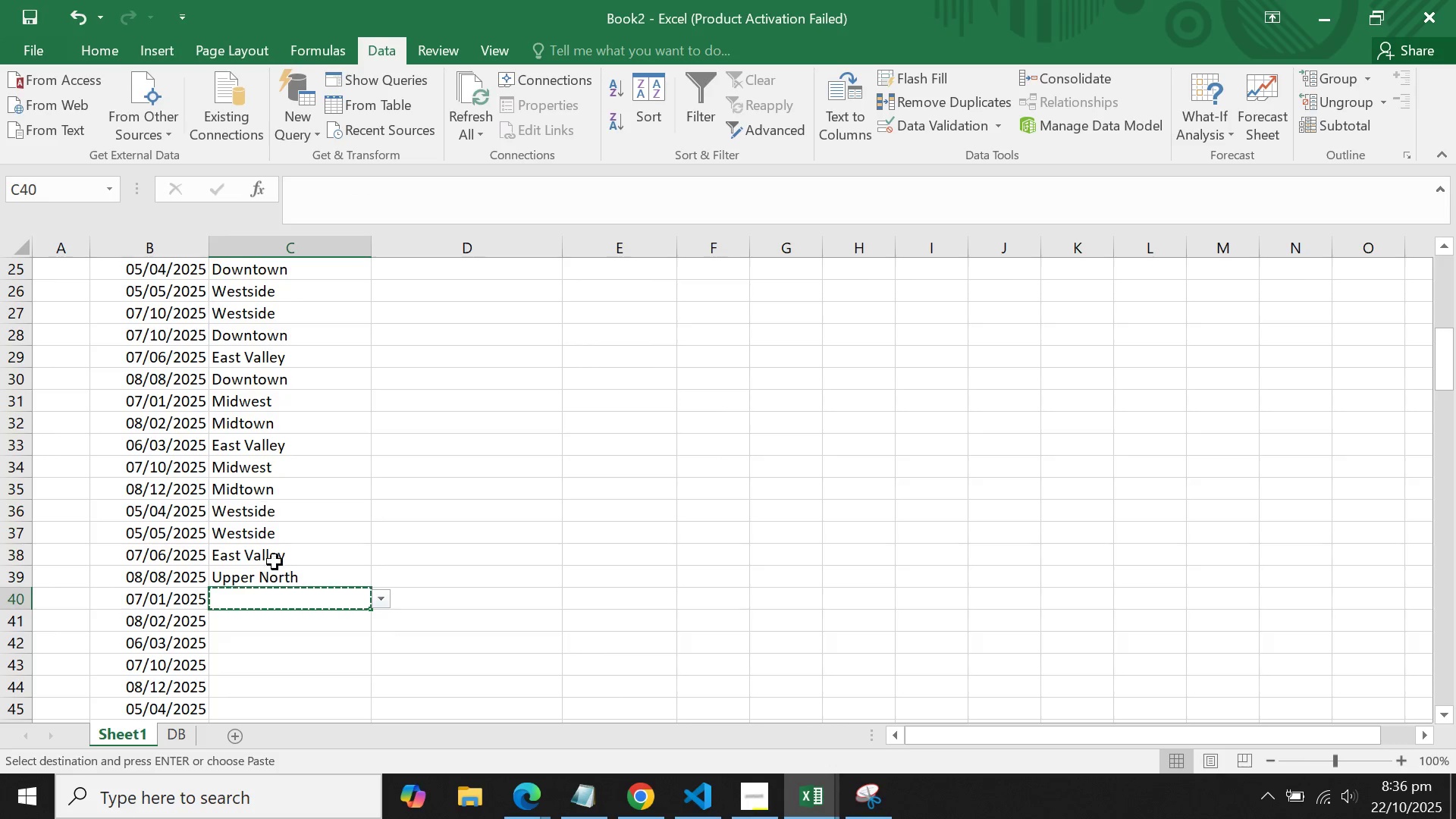 
left_click_drag(start_coordinate=[271, 582], to_coordinate=[270, 586])
 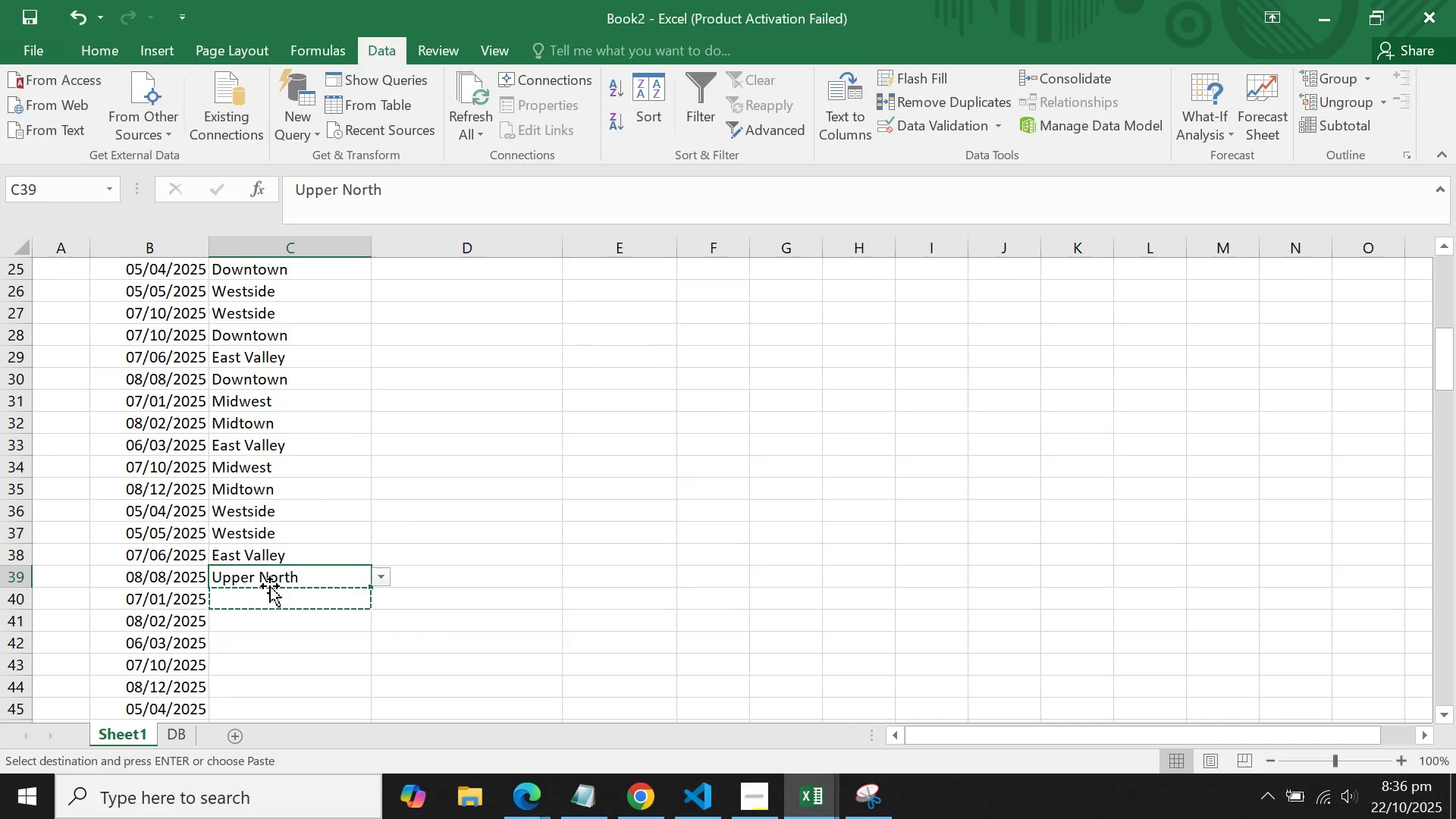 
key(Control+C)
 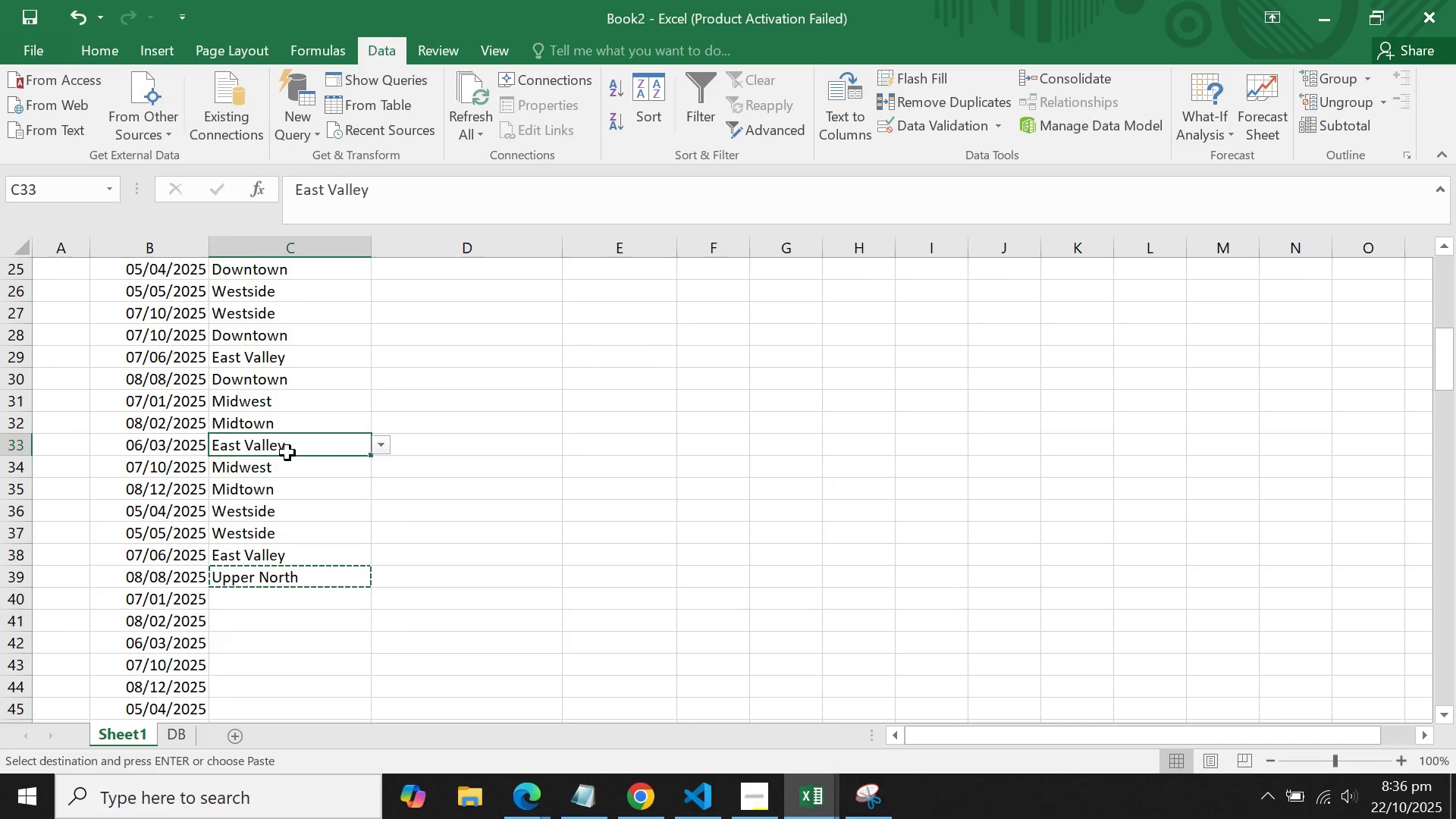 
left_click([287, 453])
 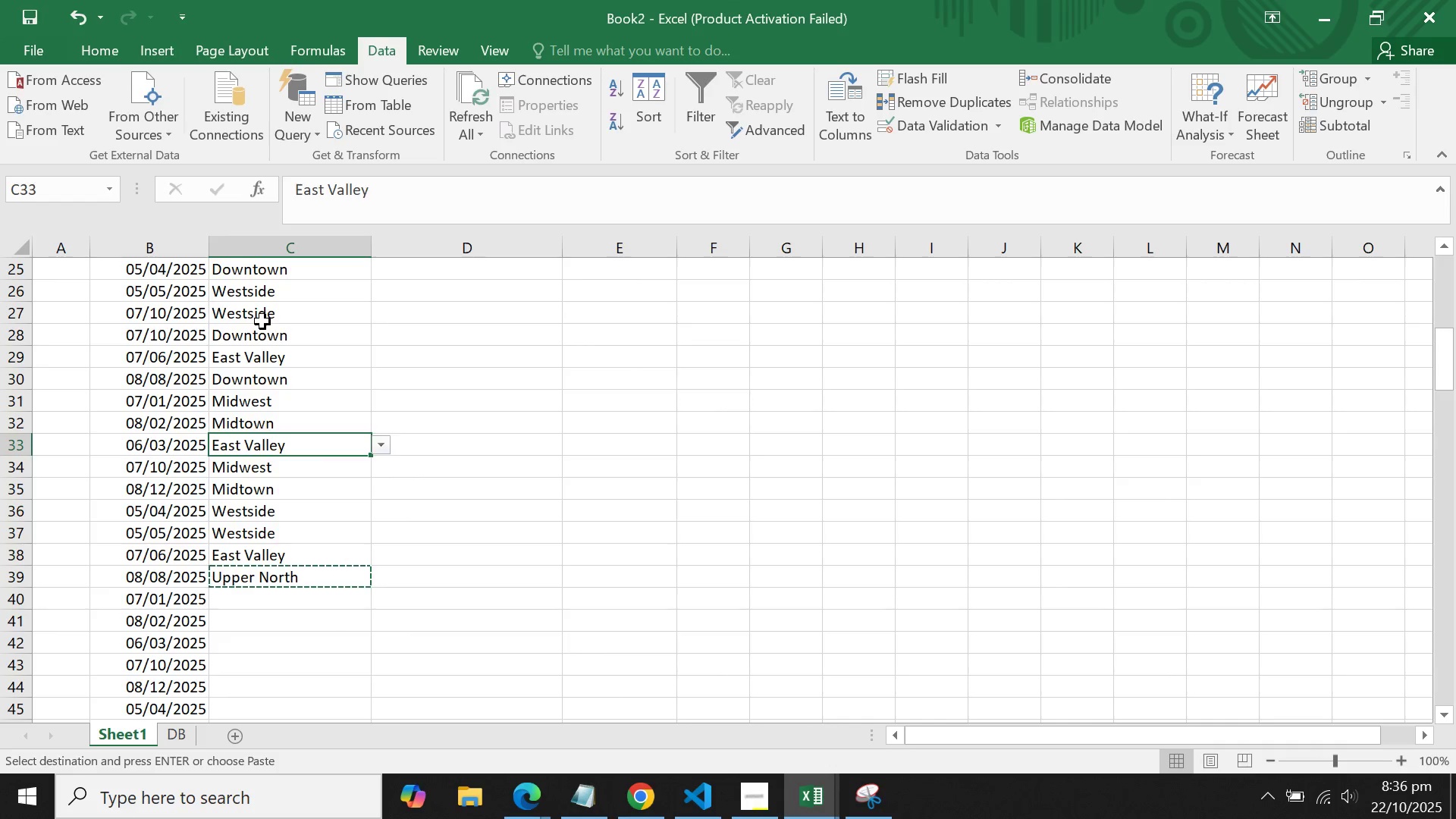 
left_click([262, 322])
 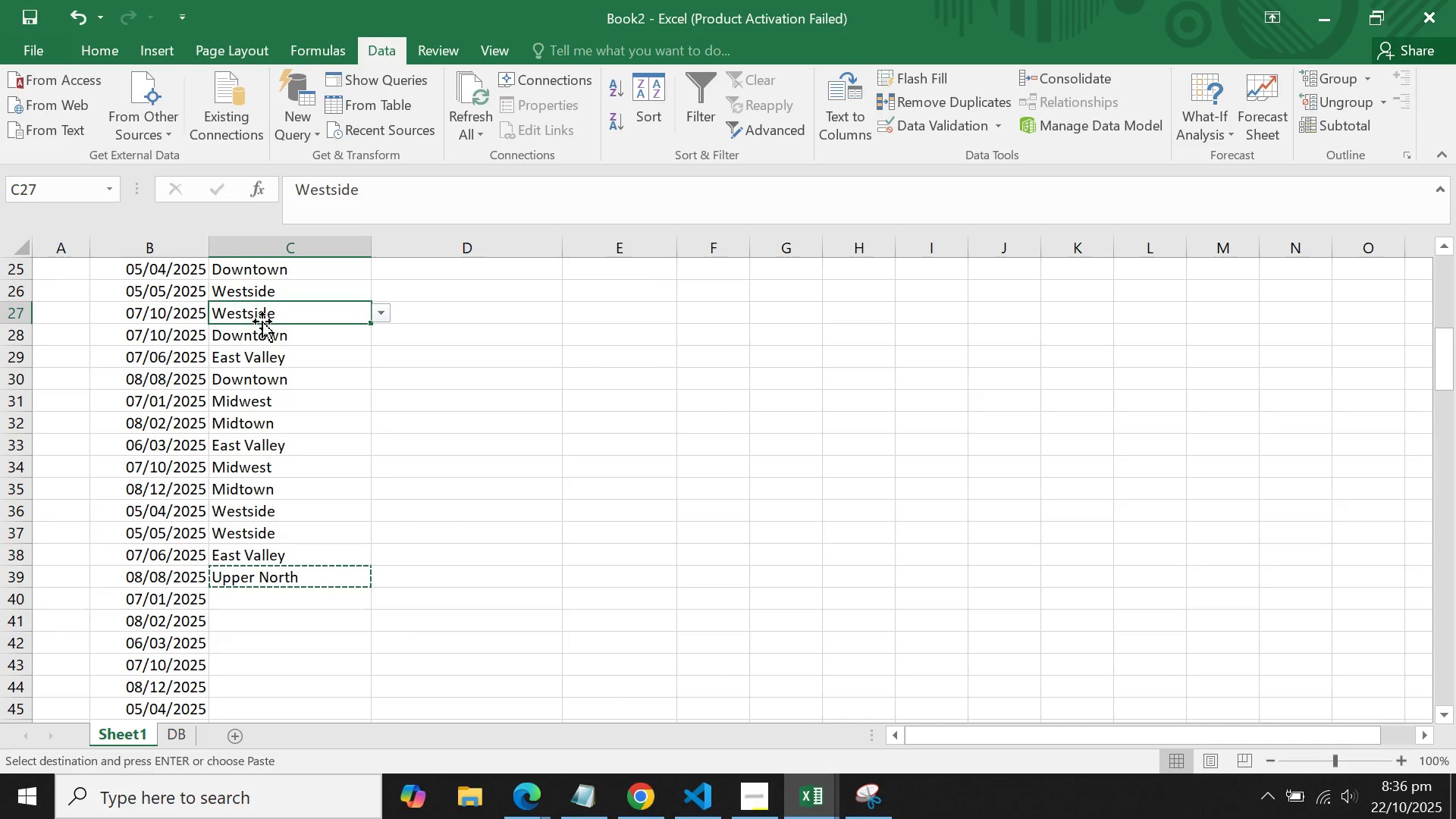 
key(Control+V)
 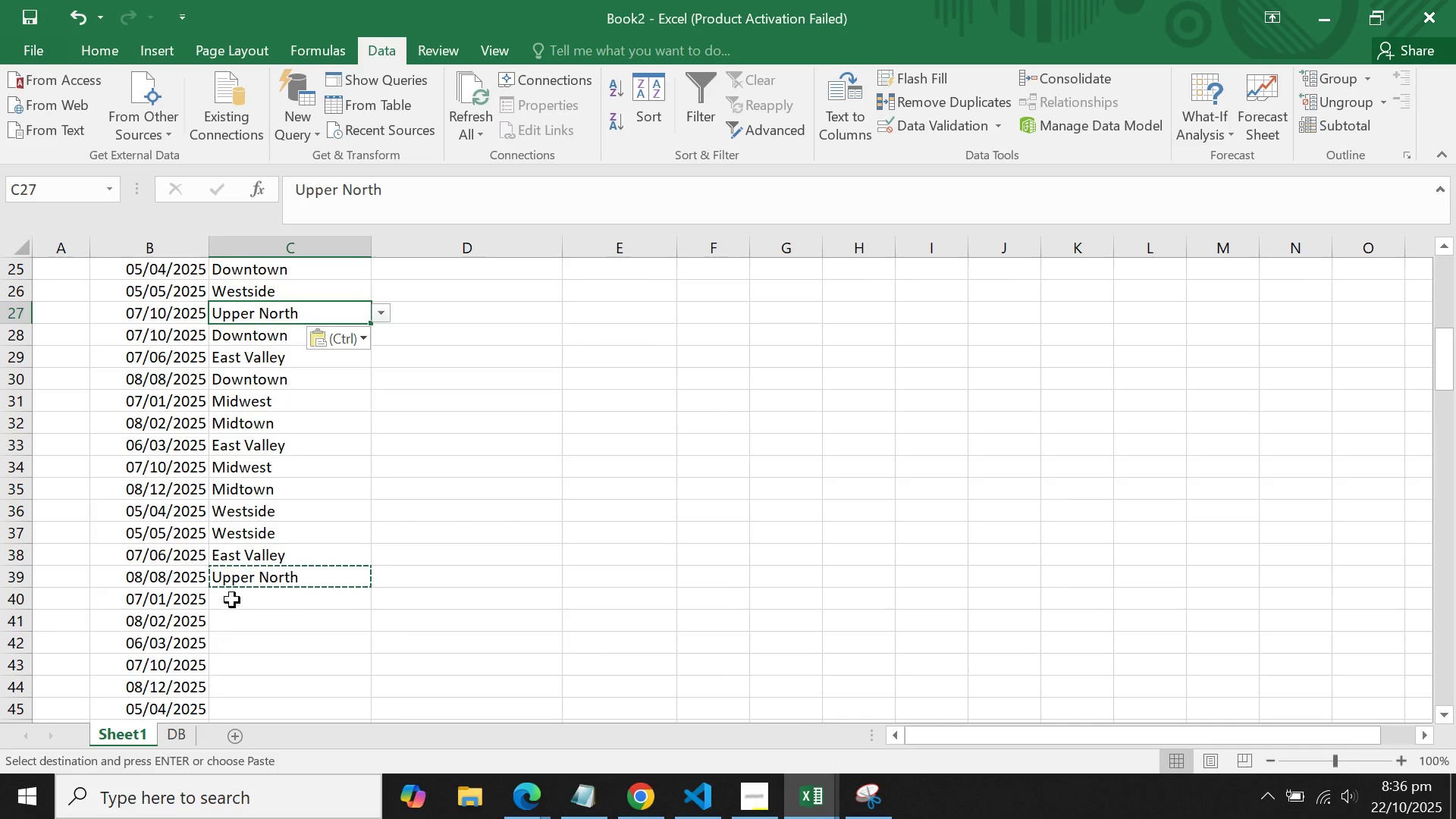 
left_click([232, 600])
 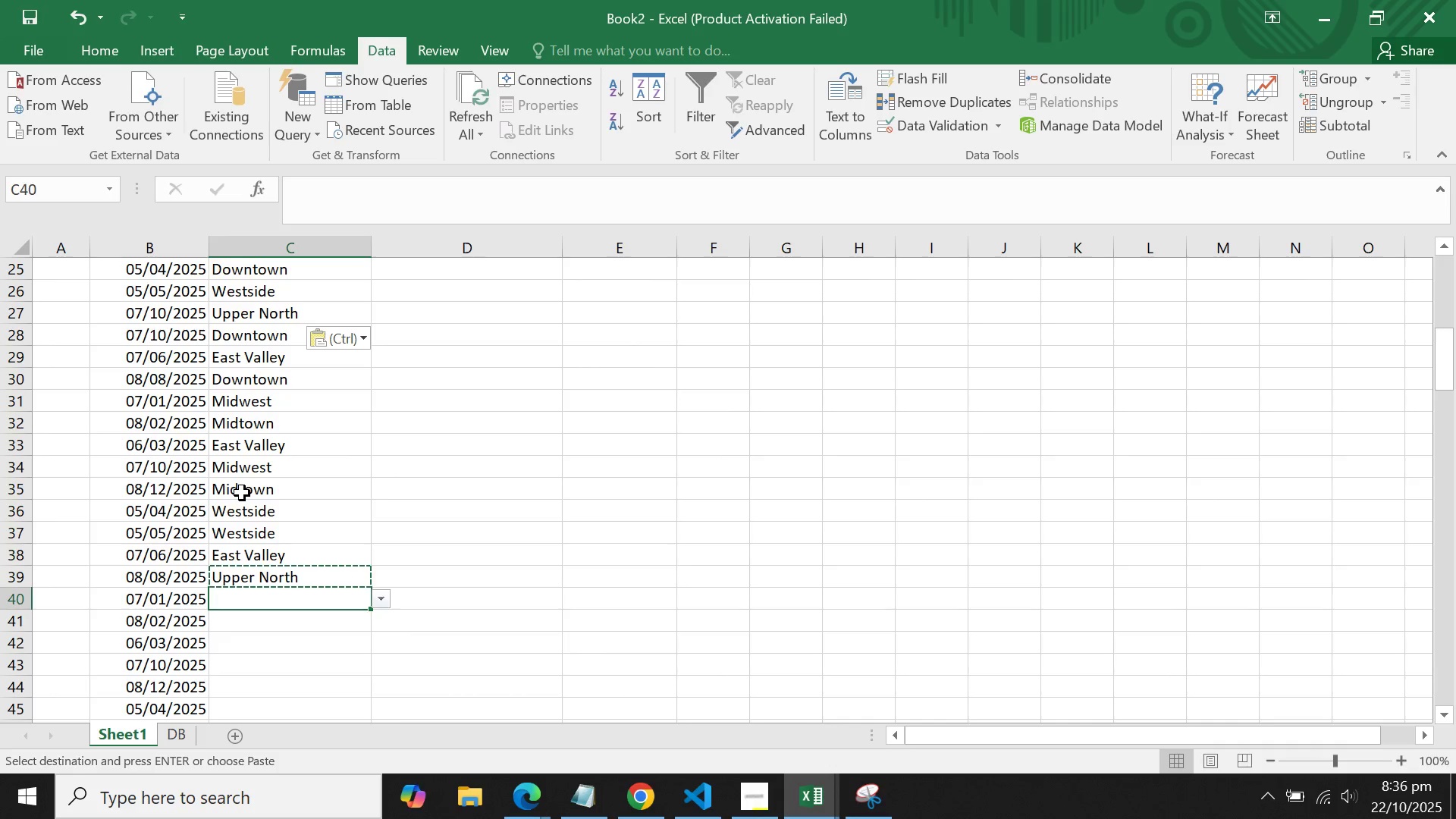 
left_click([242, 493])
 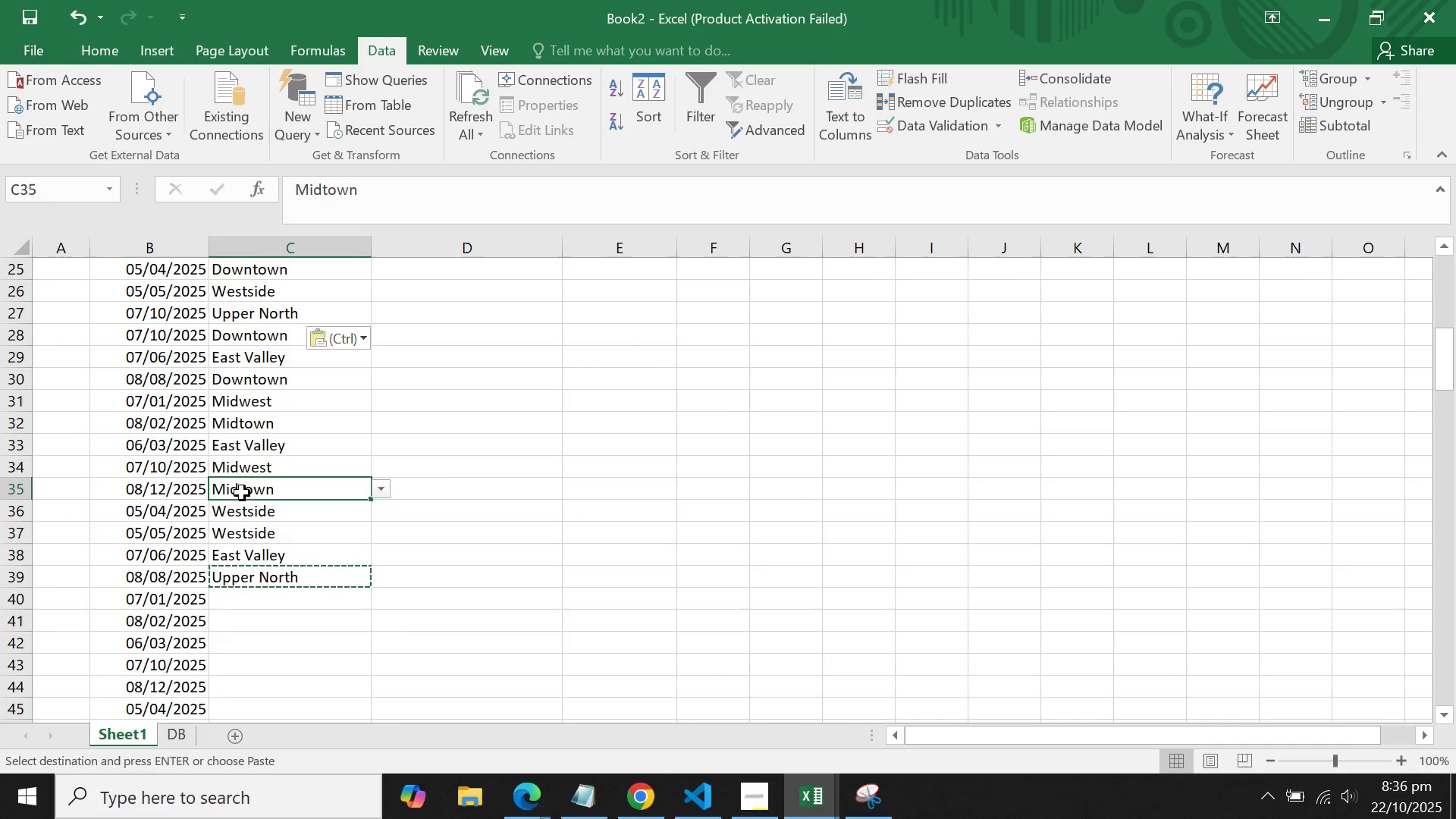 
key(Control+V)
 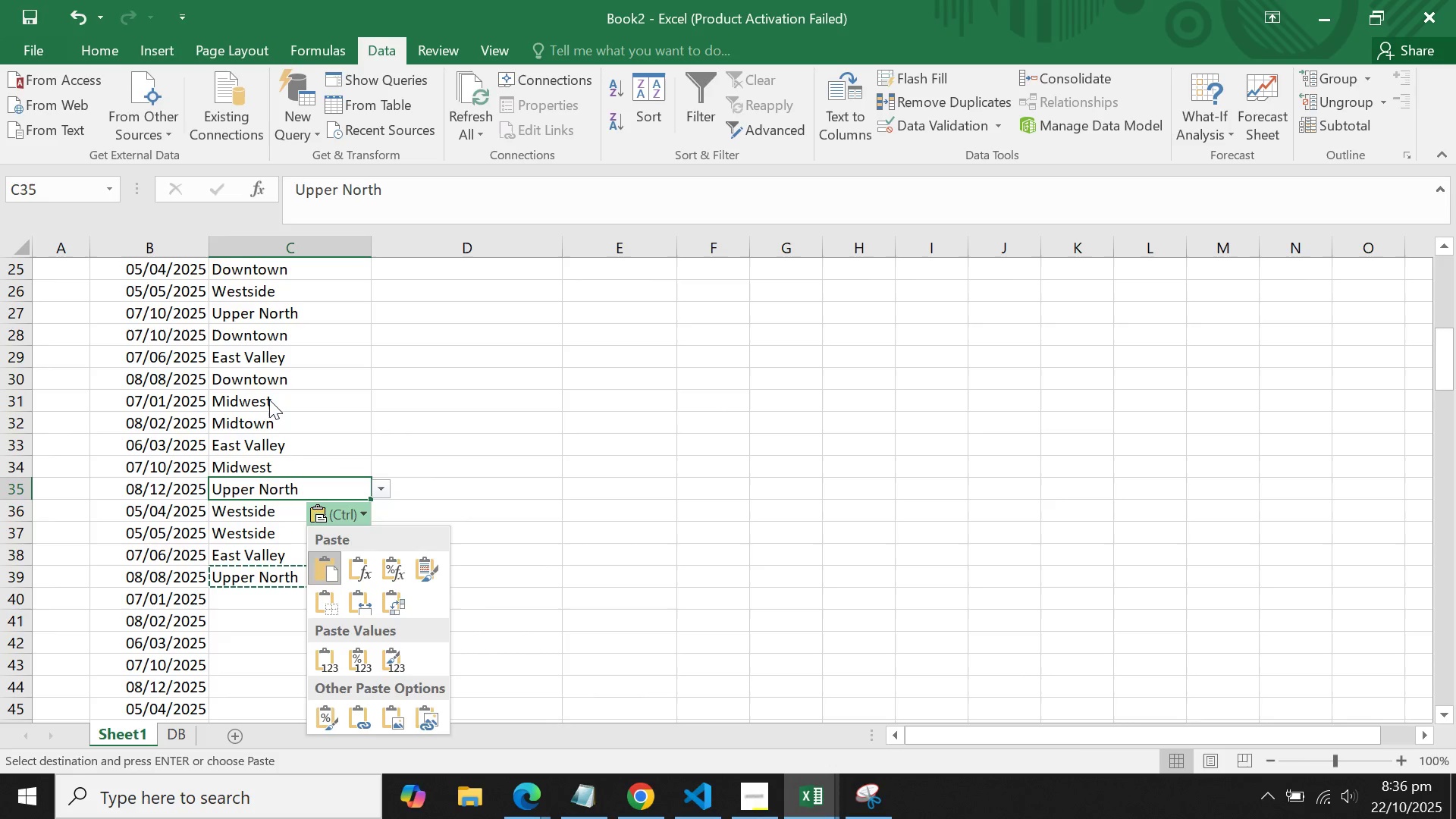 
left_click_drag(start_coordinate=[269, 400], to_coordinate=[276, 512])
 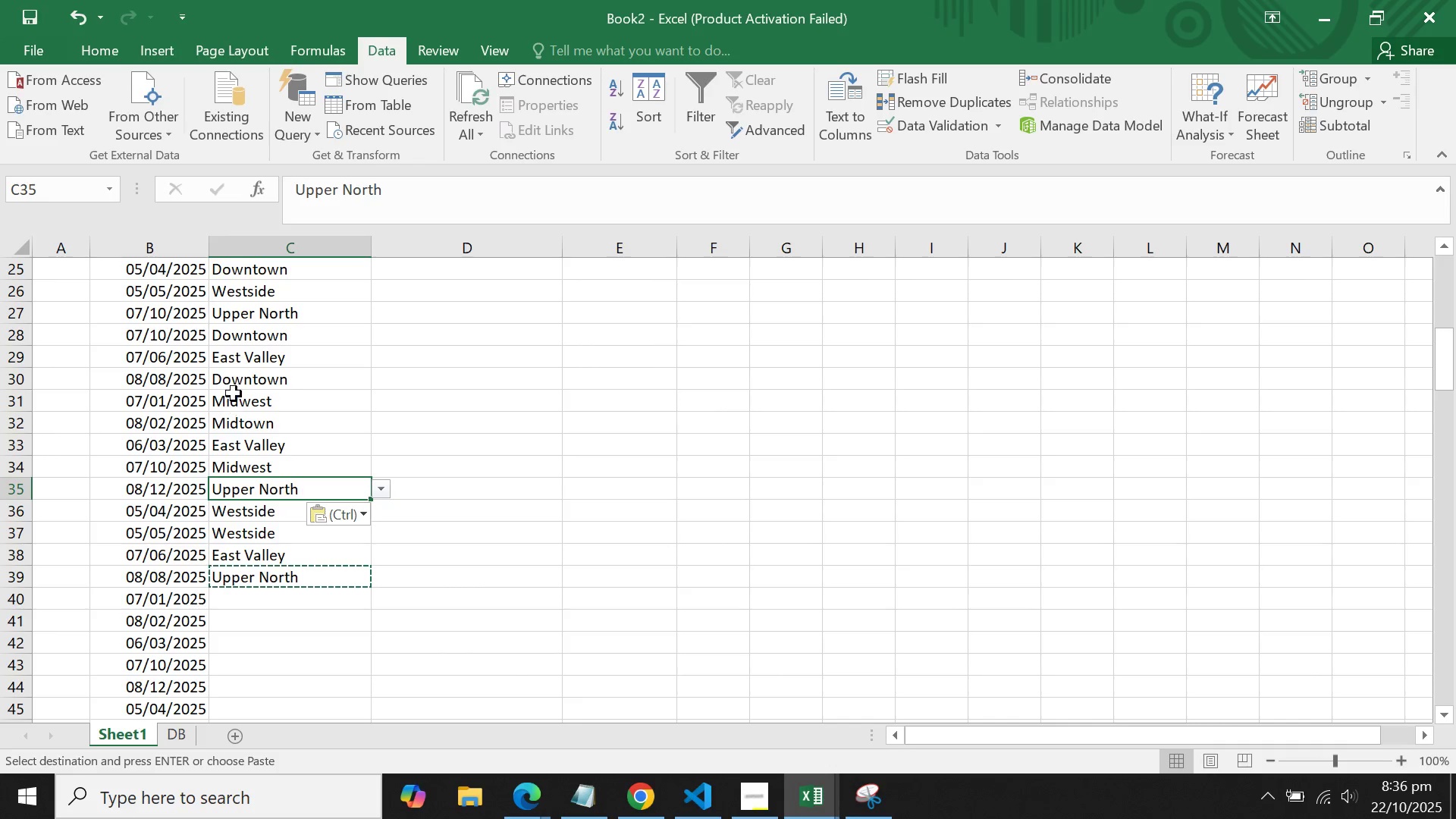 
left_click_drag(start_coordinate=[234, 379], to_coordinate=[258, 590])
 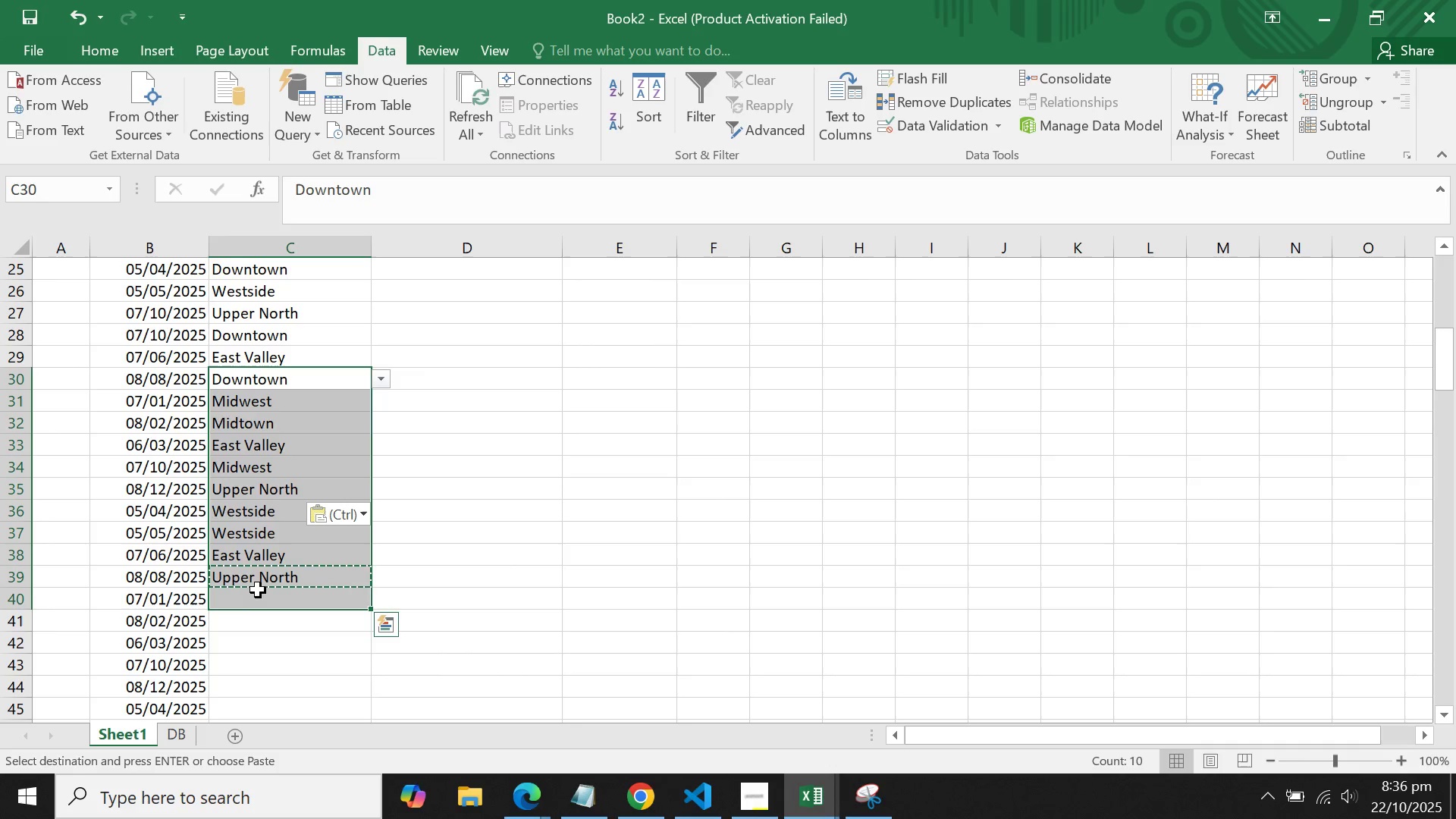 
key(Control+C)
 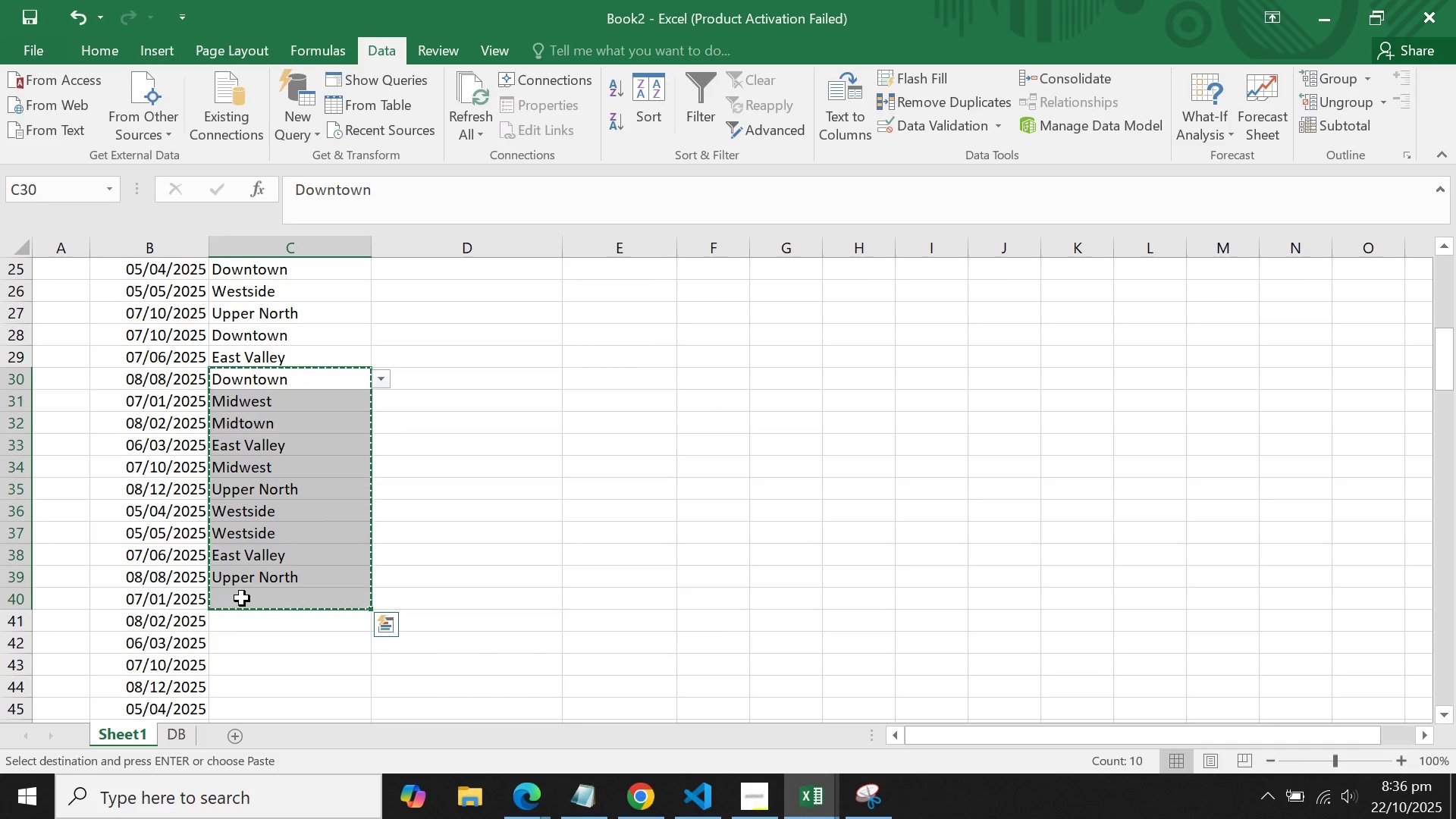 
left_click([242, 598])
 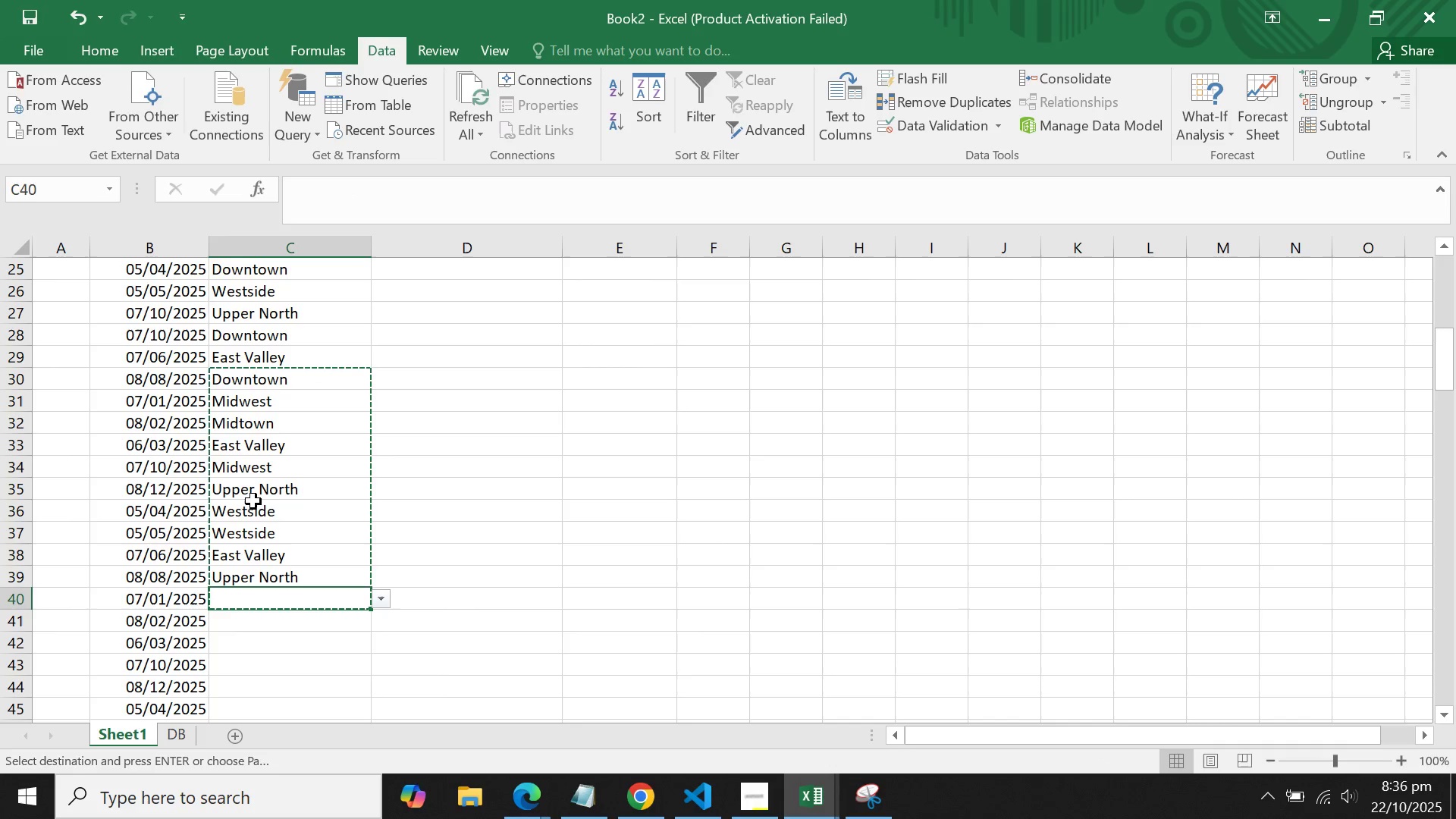 
key(Control+V)
 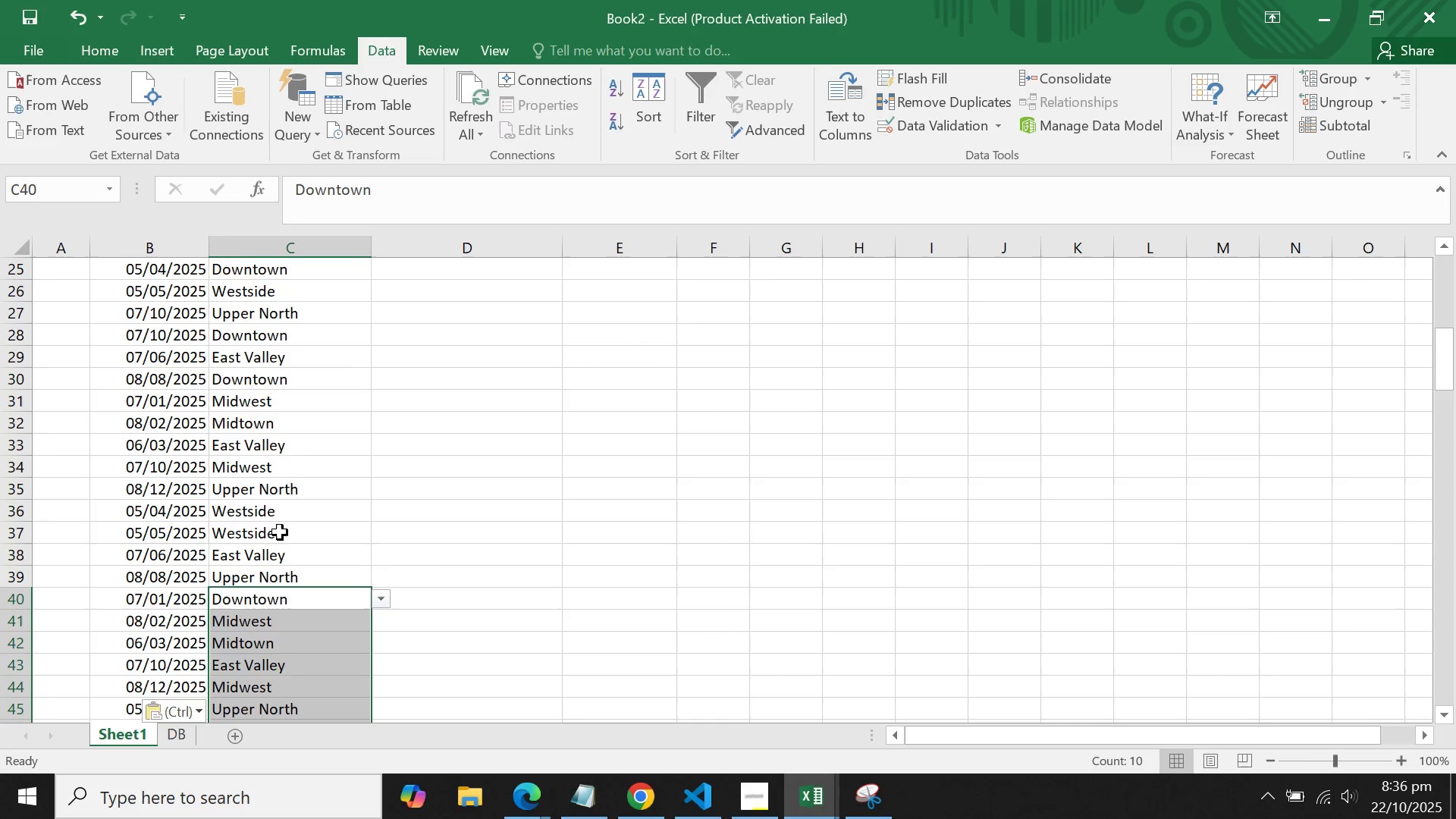 
scroll: coordinate [281, 533], scroll_direction: down, amount: 1.0
 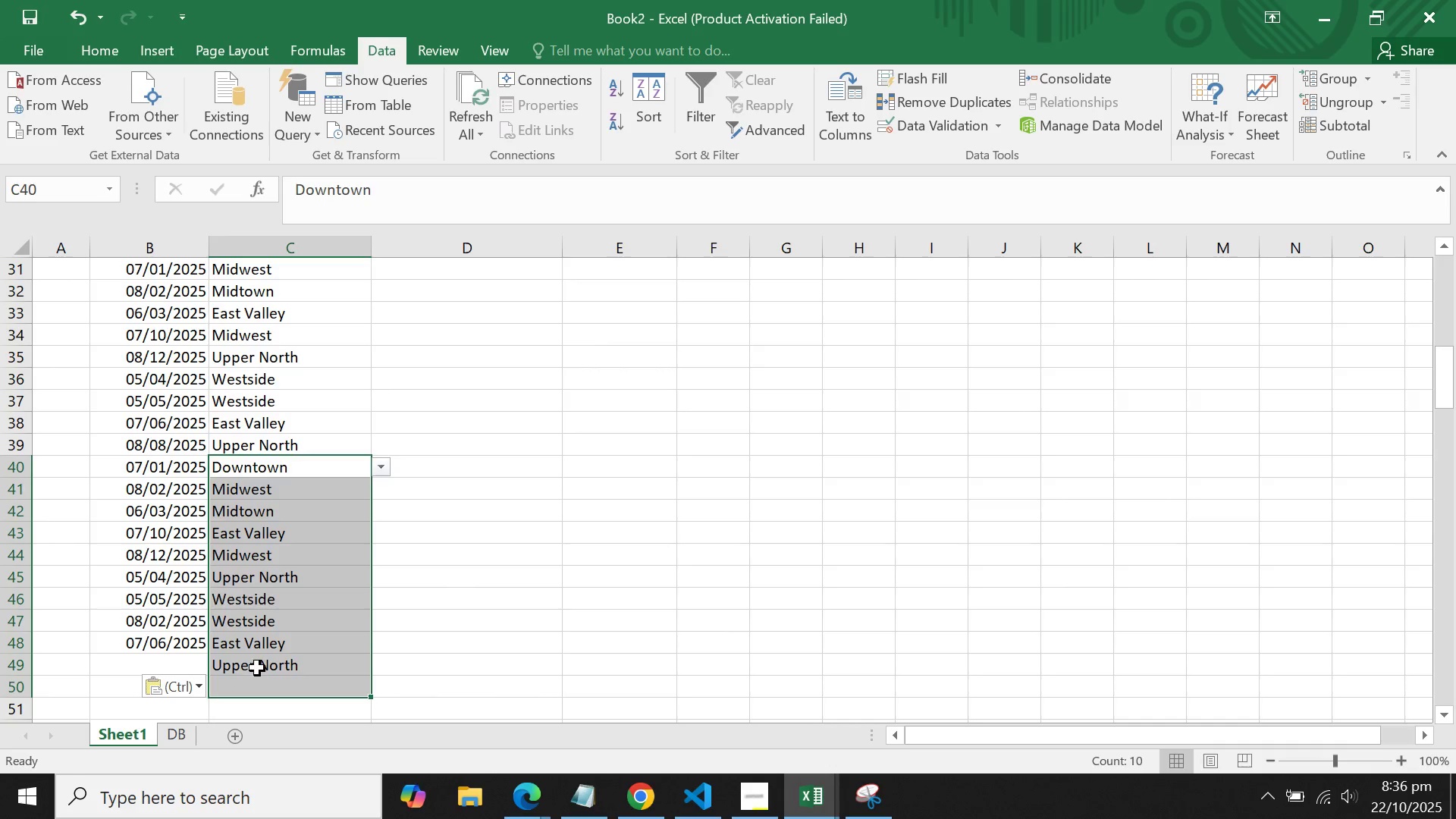 
left_click([257, 668])
 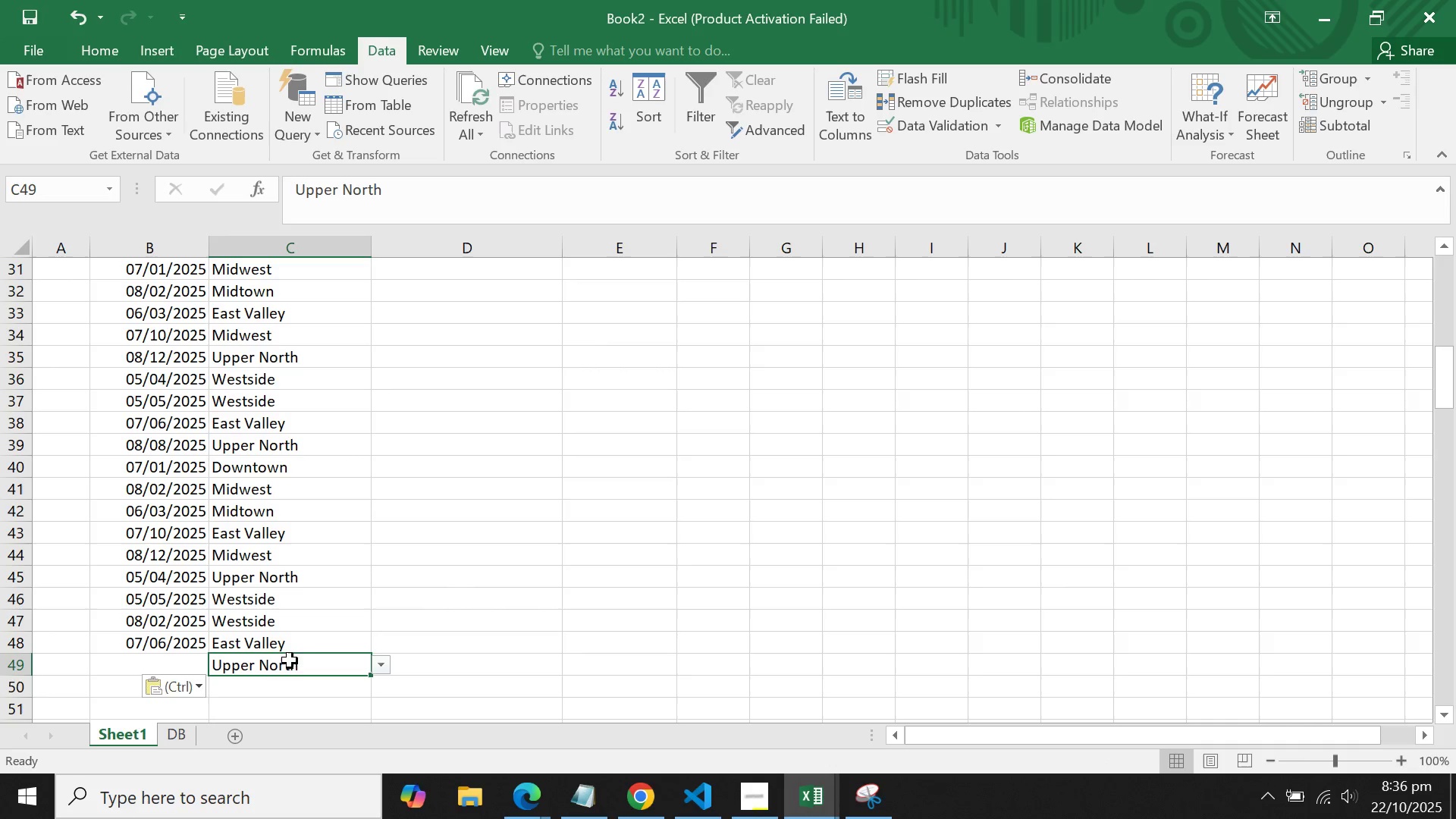 
key(Backspace)
 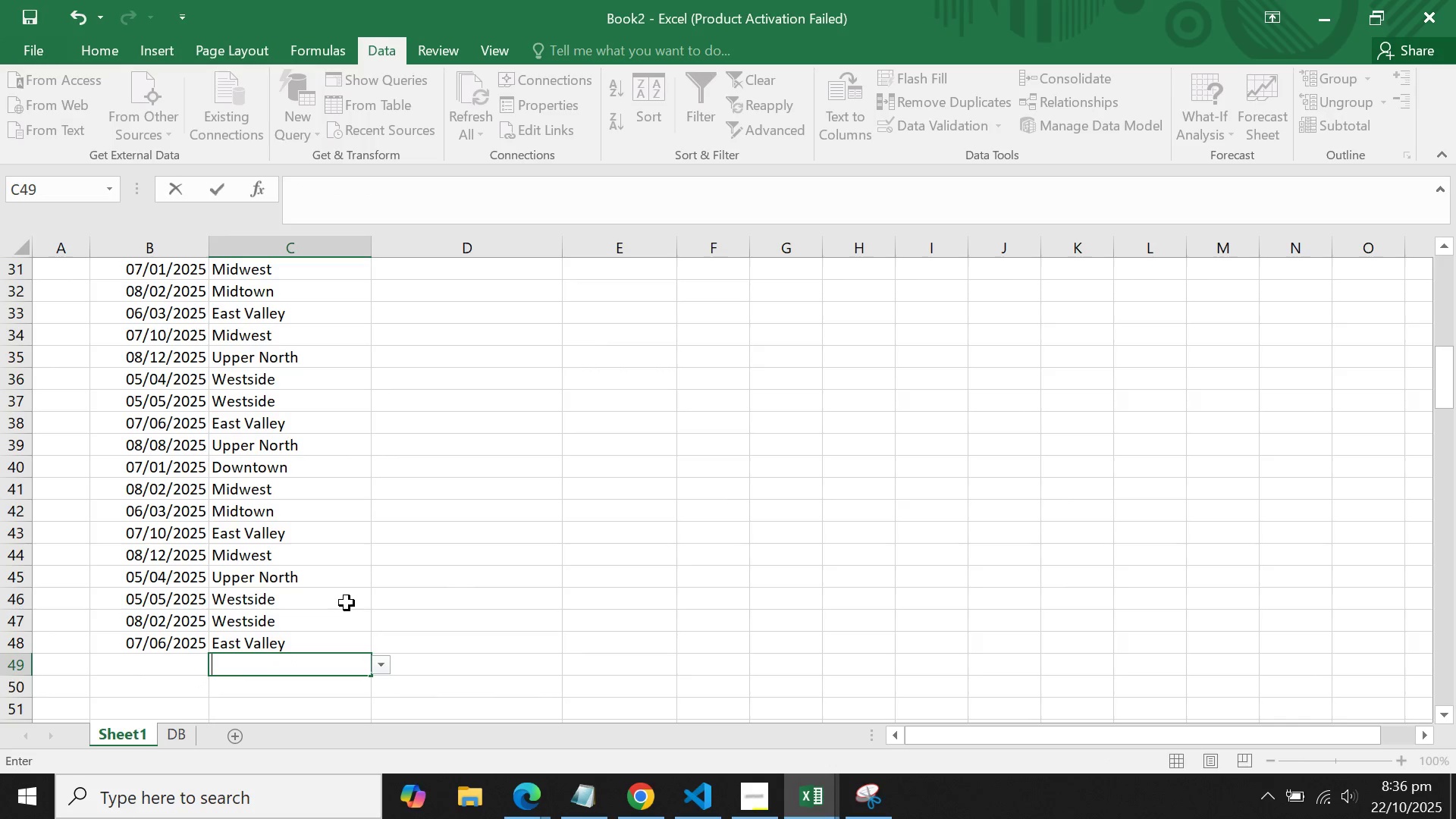 
left_click([347, 603])
 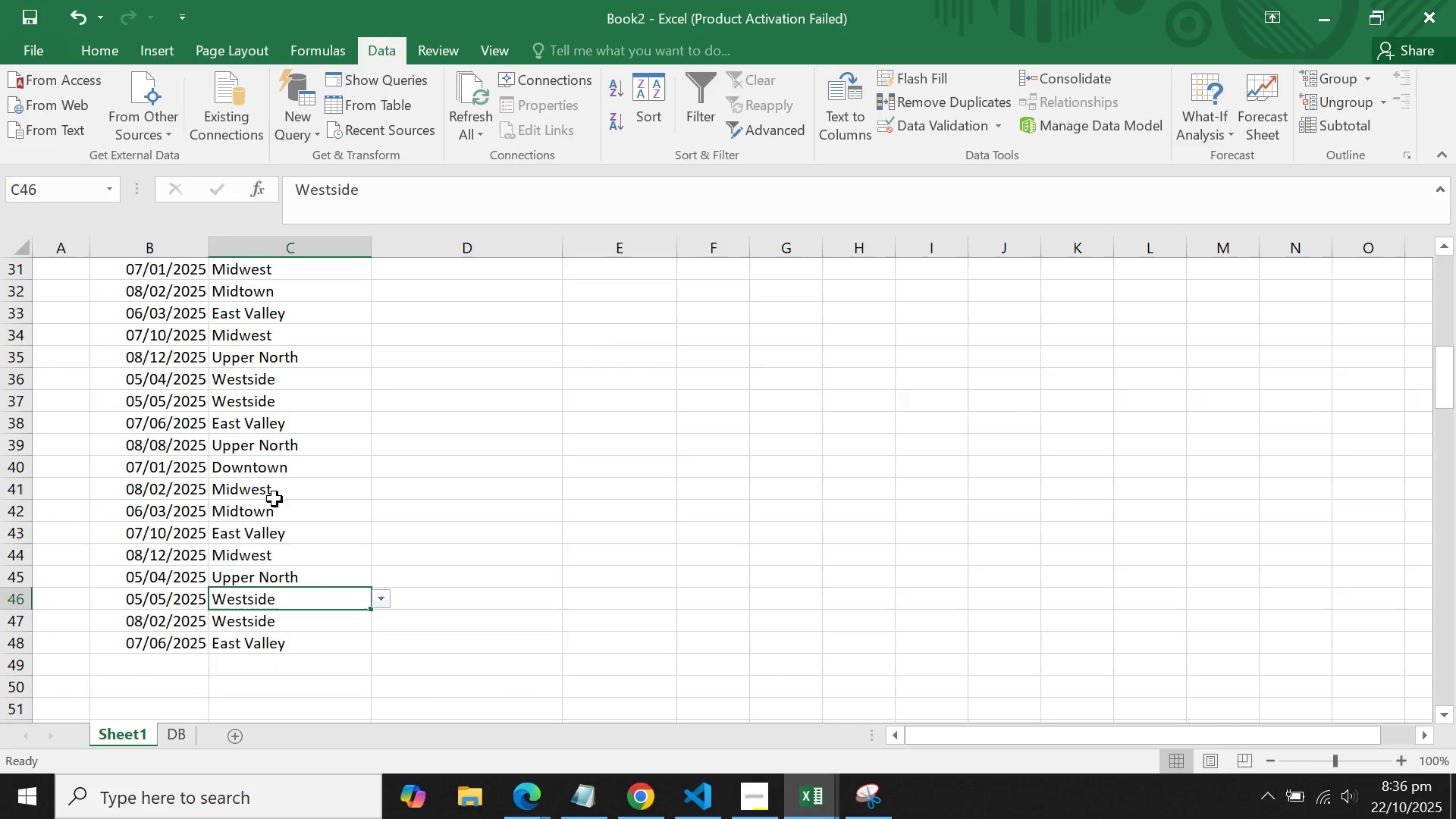 
left_click([272, 487])
 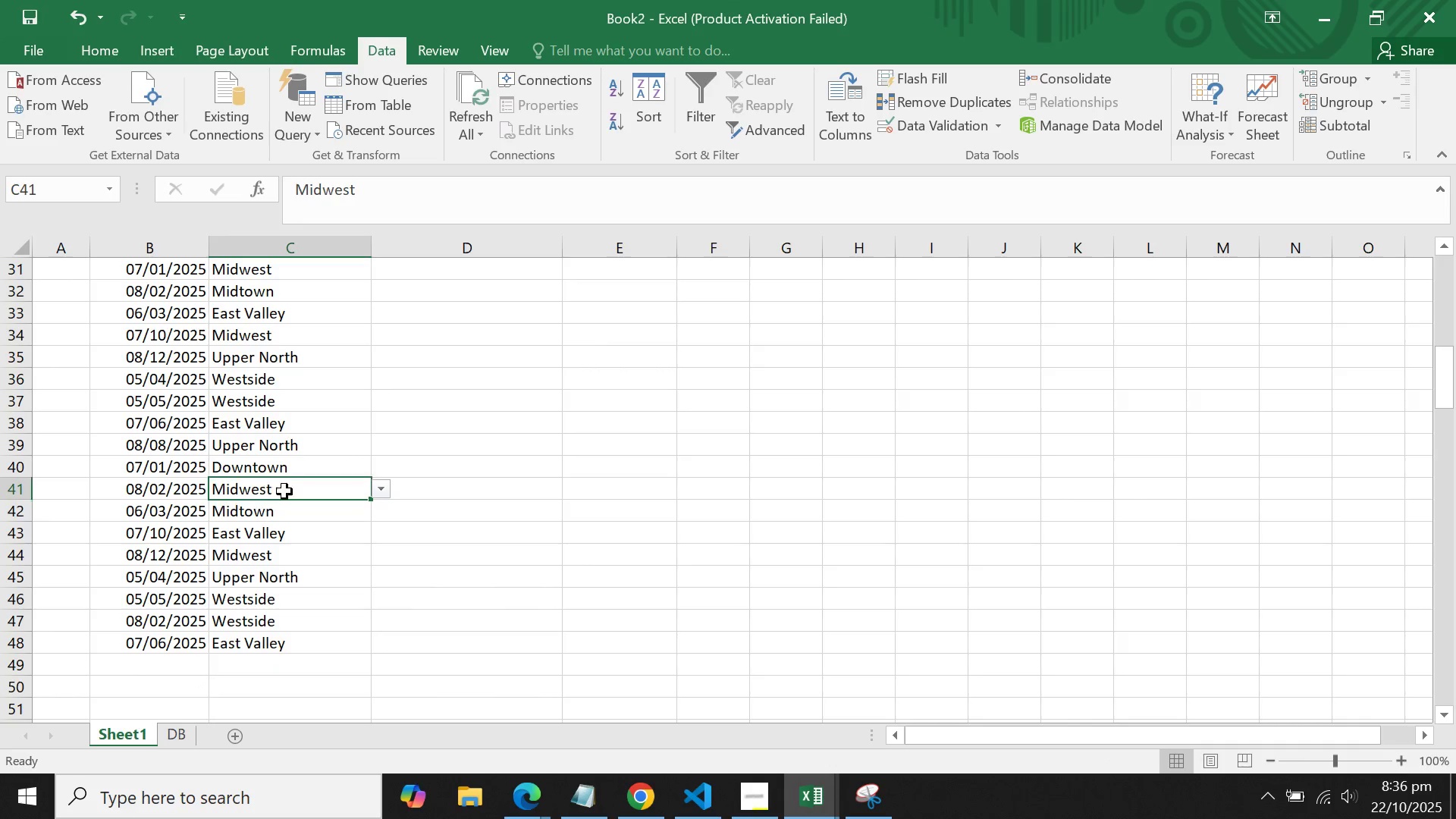 
scroll: coordinate [514, 475], scroll_direction: up, amount: 13.0
 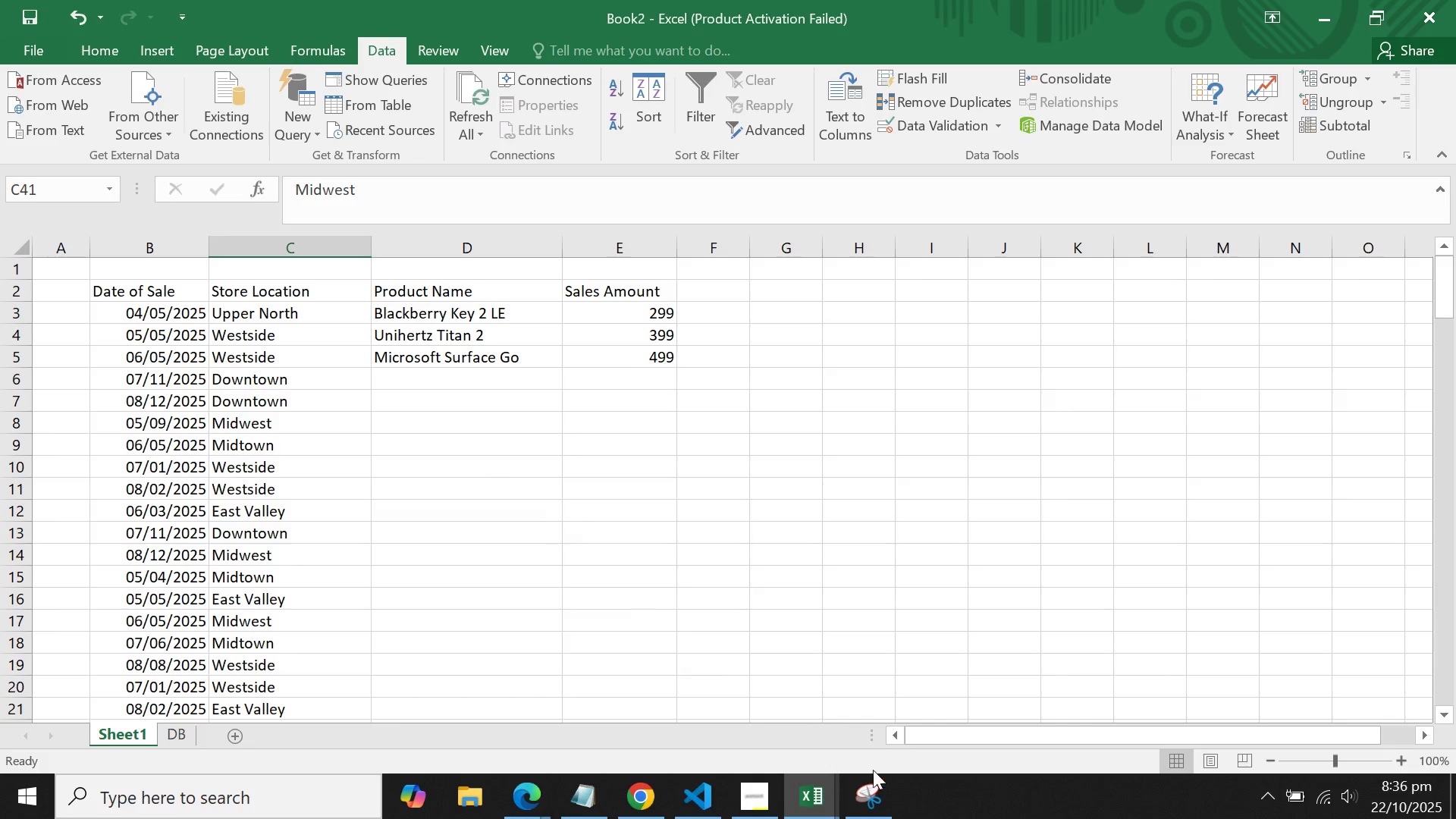 
mouse_move([813, 748])
 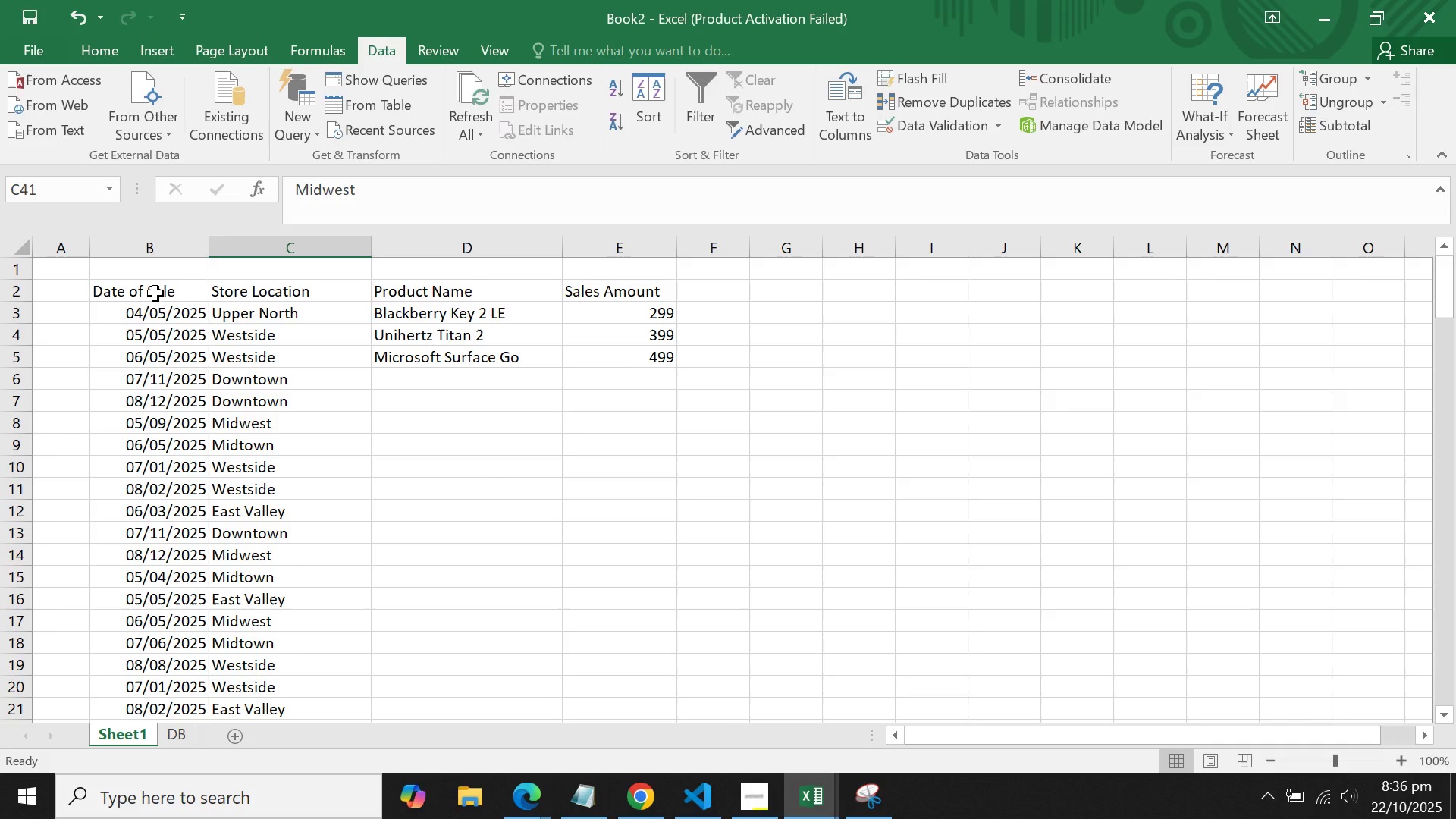 
left_click_drag(start_coordinate=[153, 288], to_coordinate=[595, 692])
 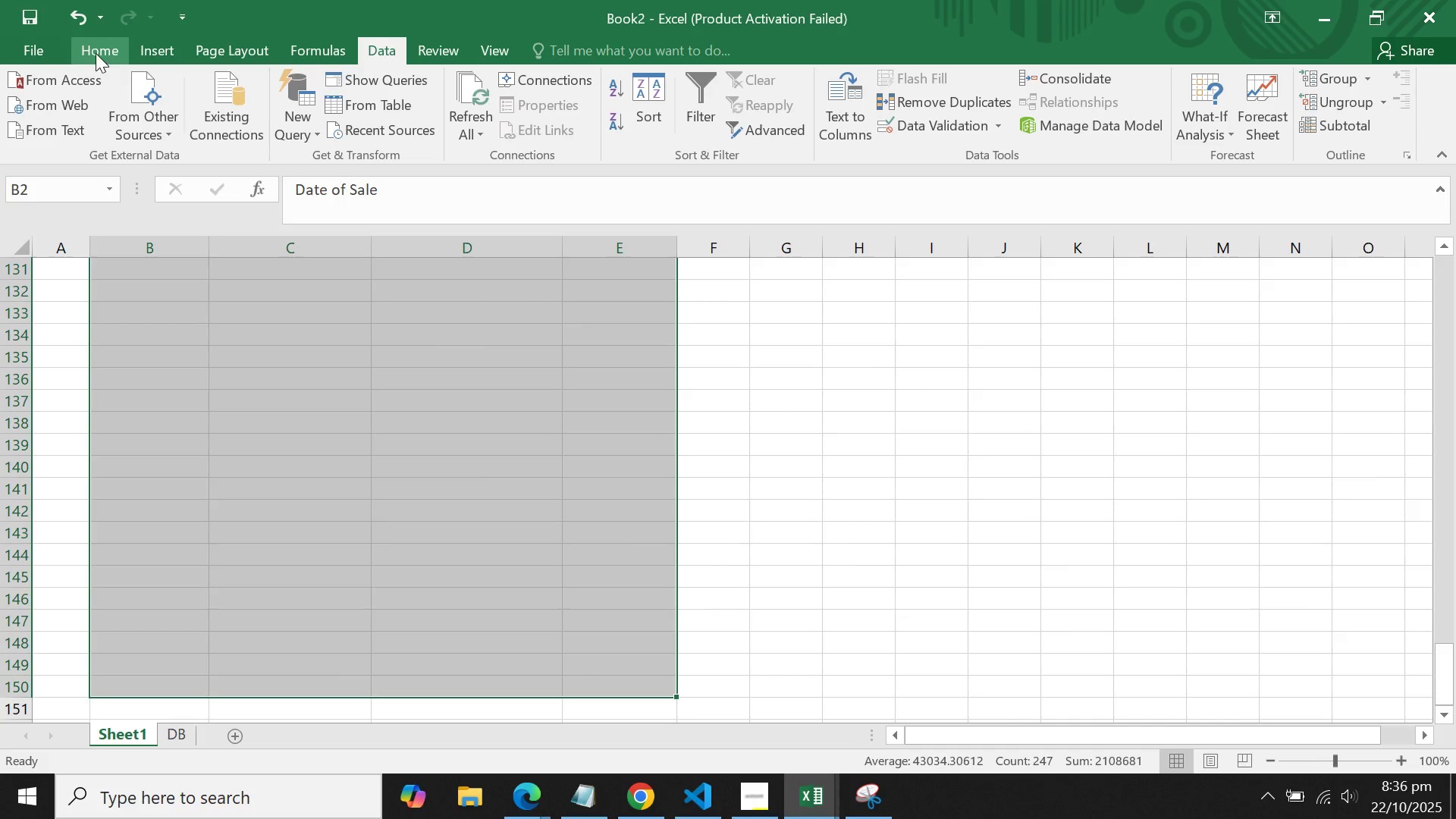 
left_click([96, 53])
 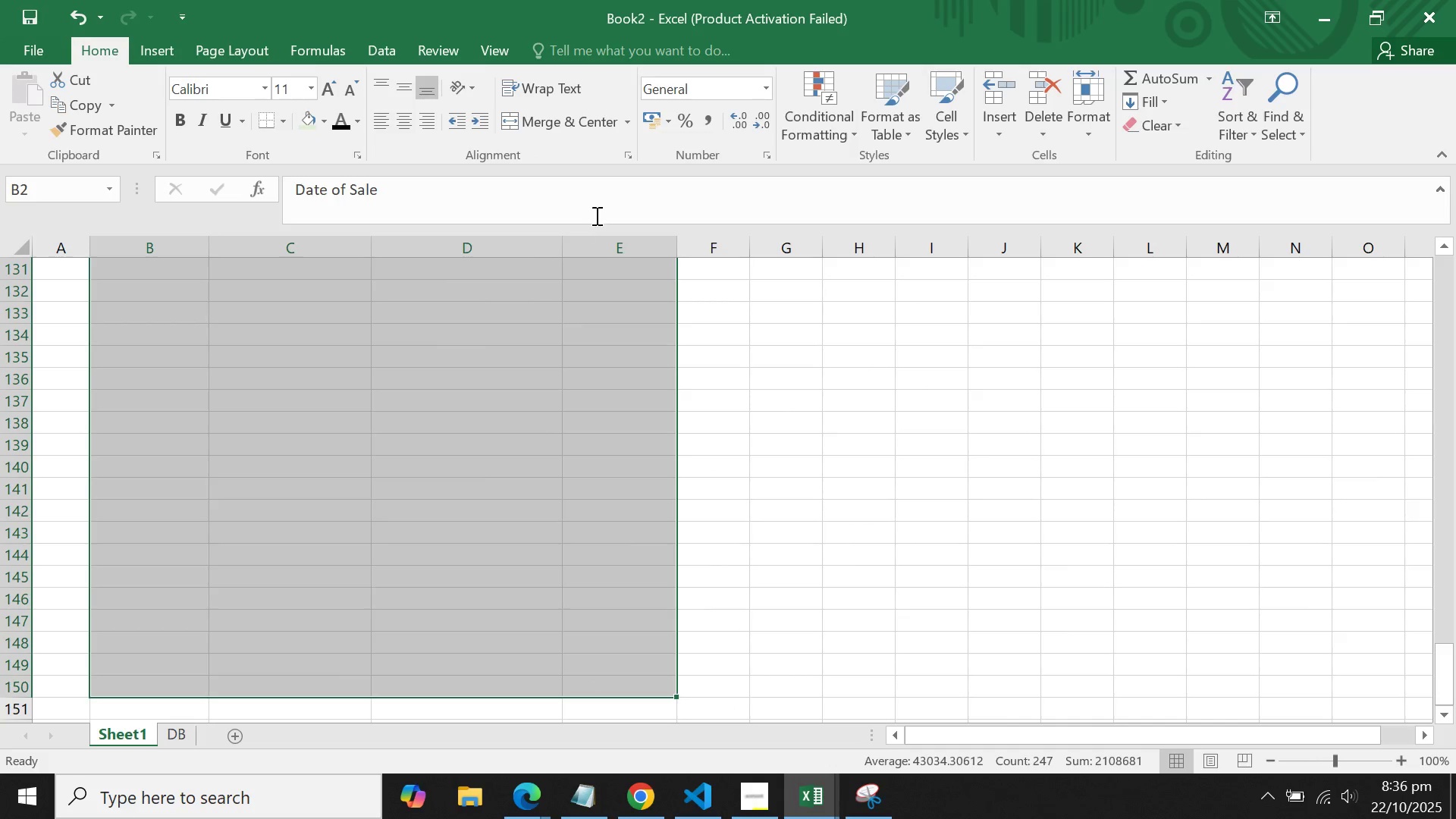 
right_click([391, 327])
 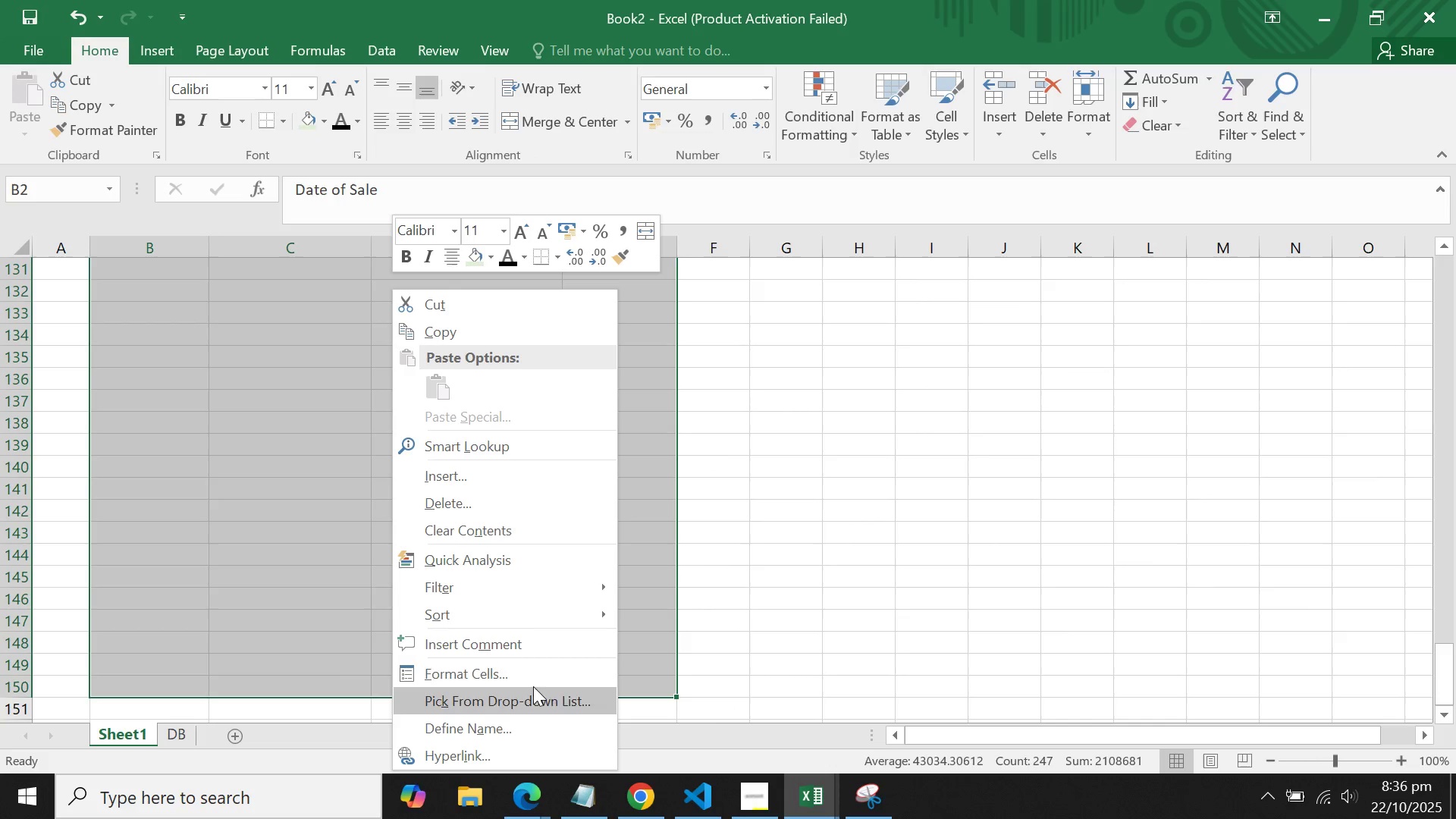 
left_click([533, 675])
 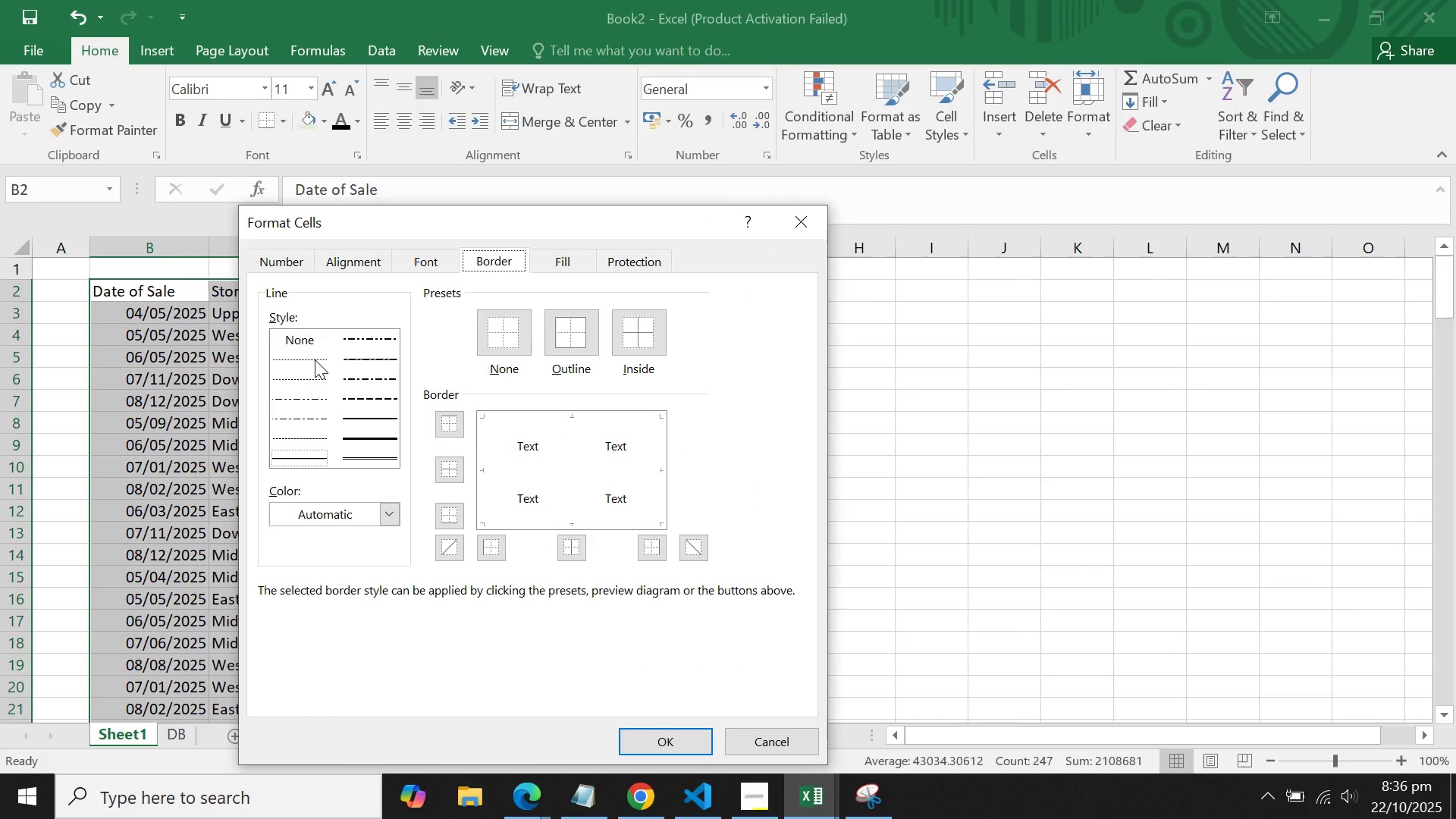 
left_click([315, 359])
 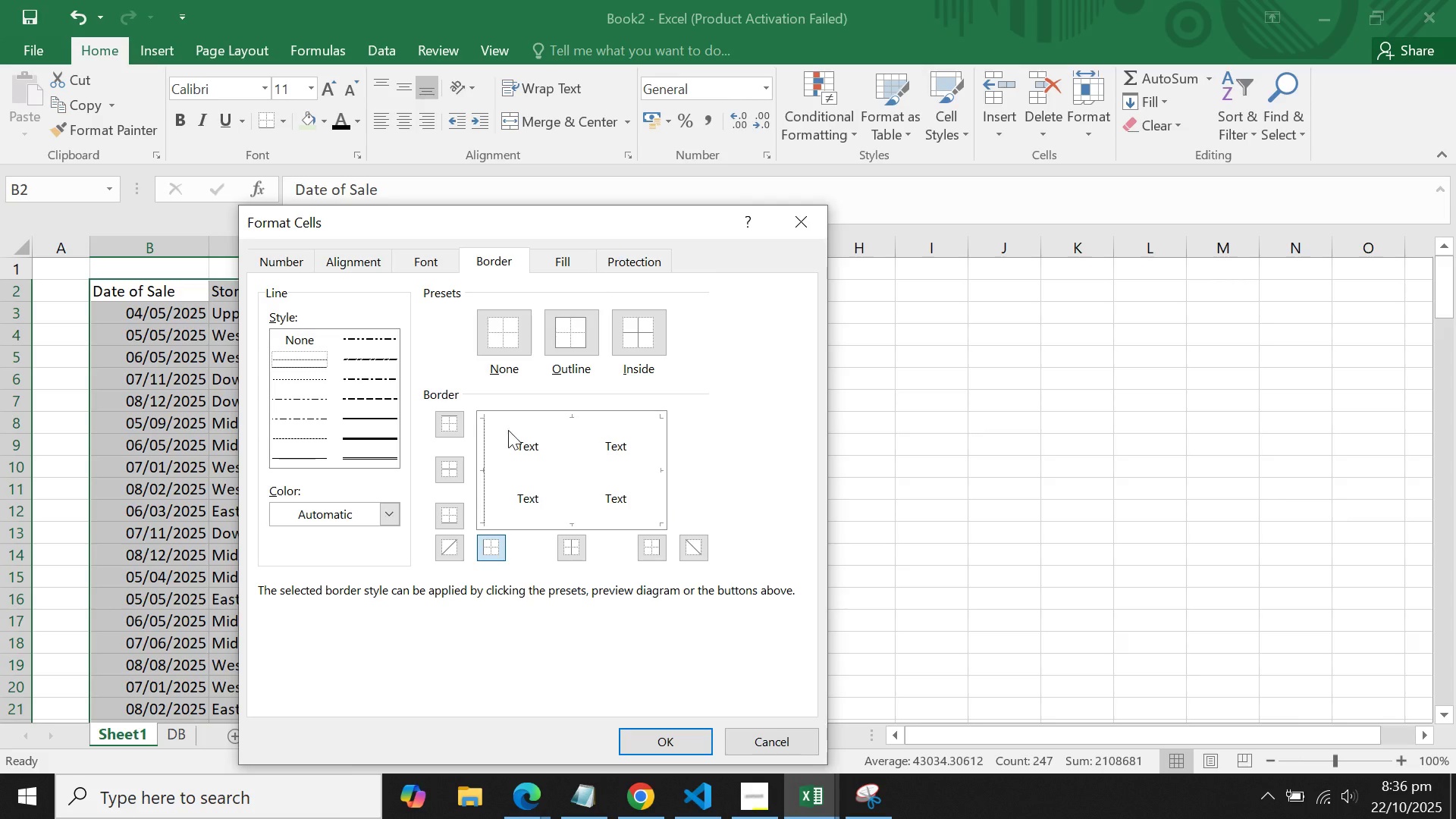 
left_click([511, 419])
 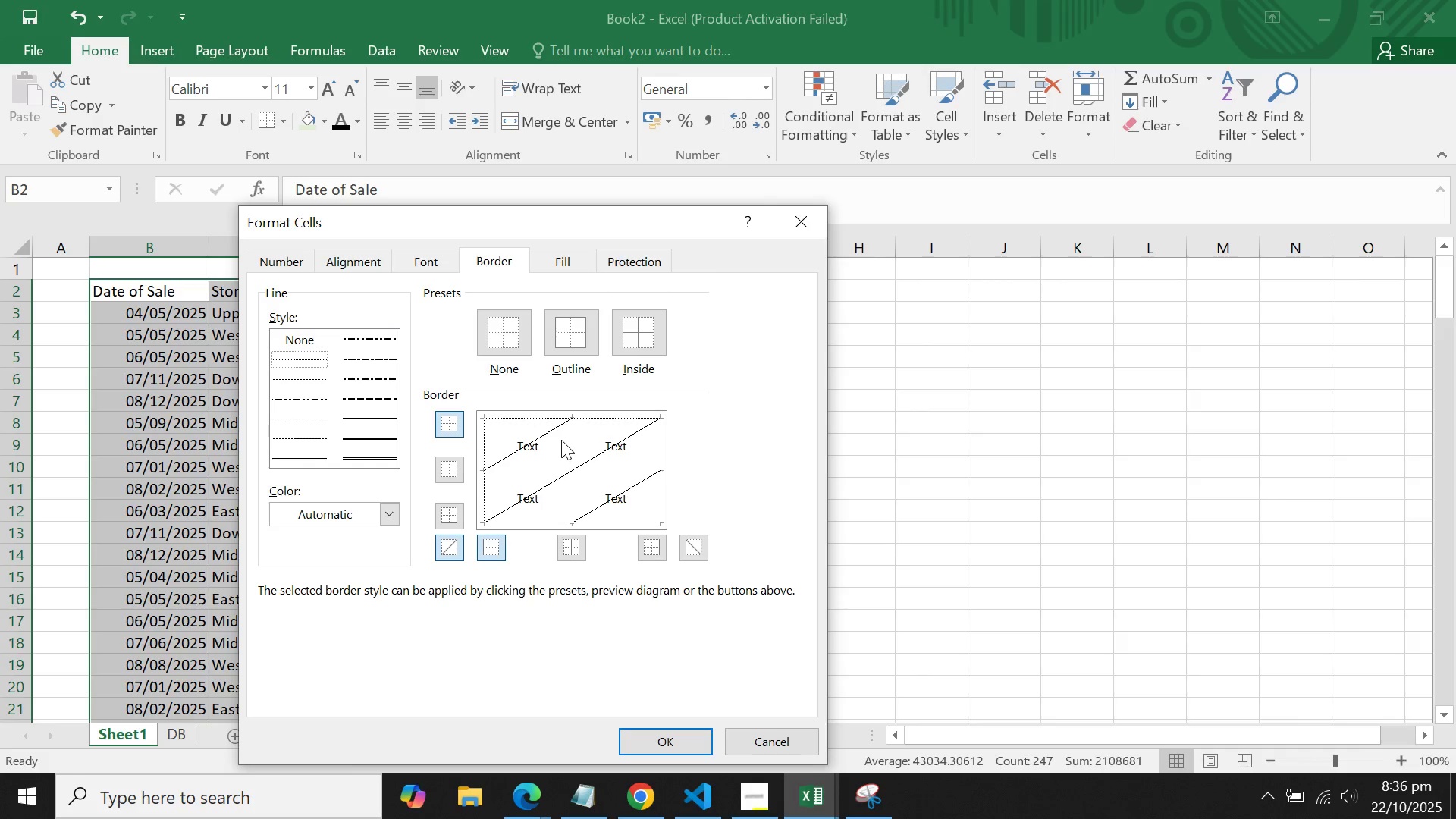 
left_click([554, 431])
 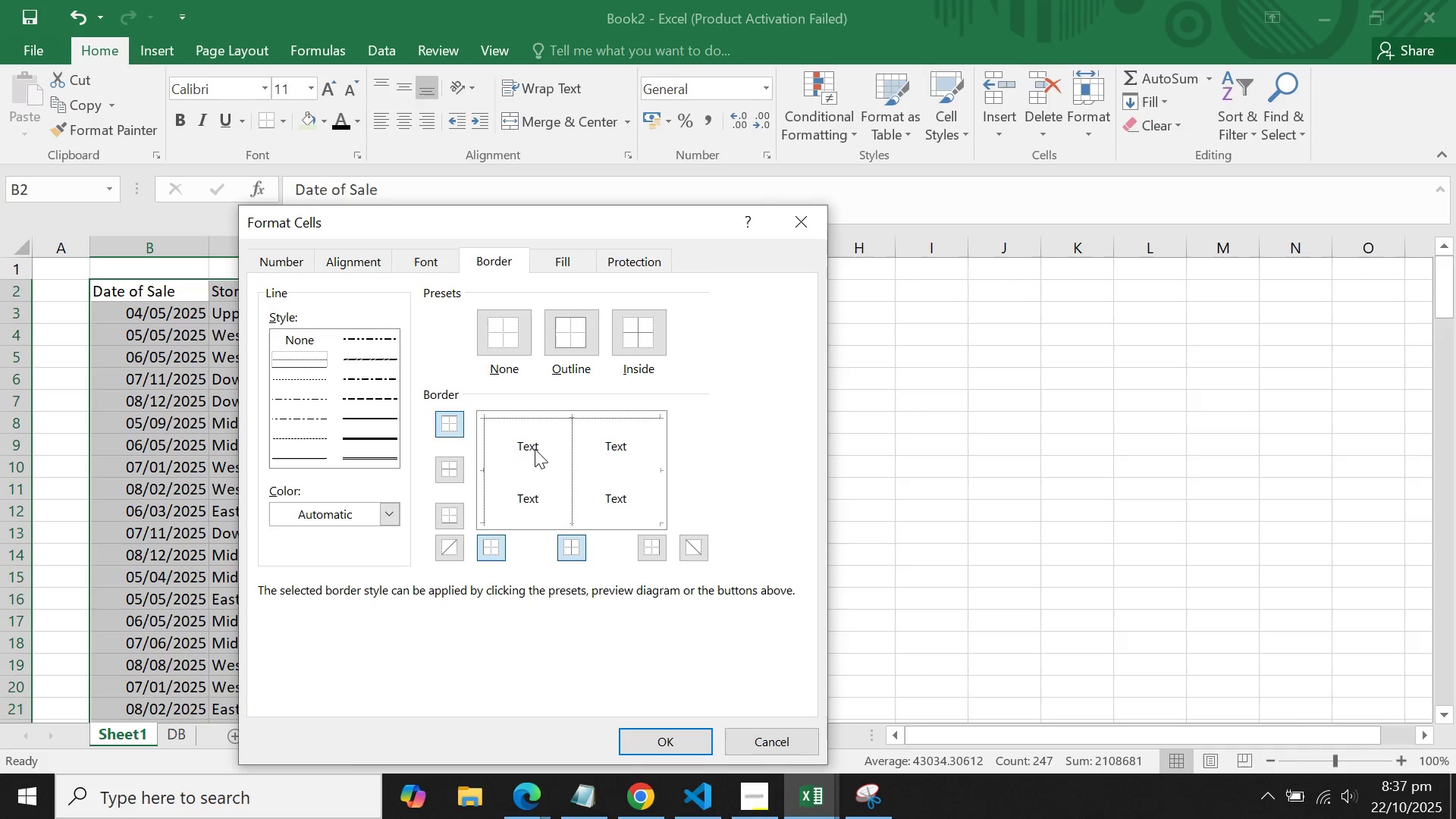 
left_click([533, 449])
 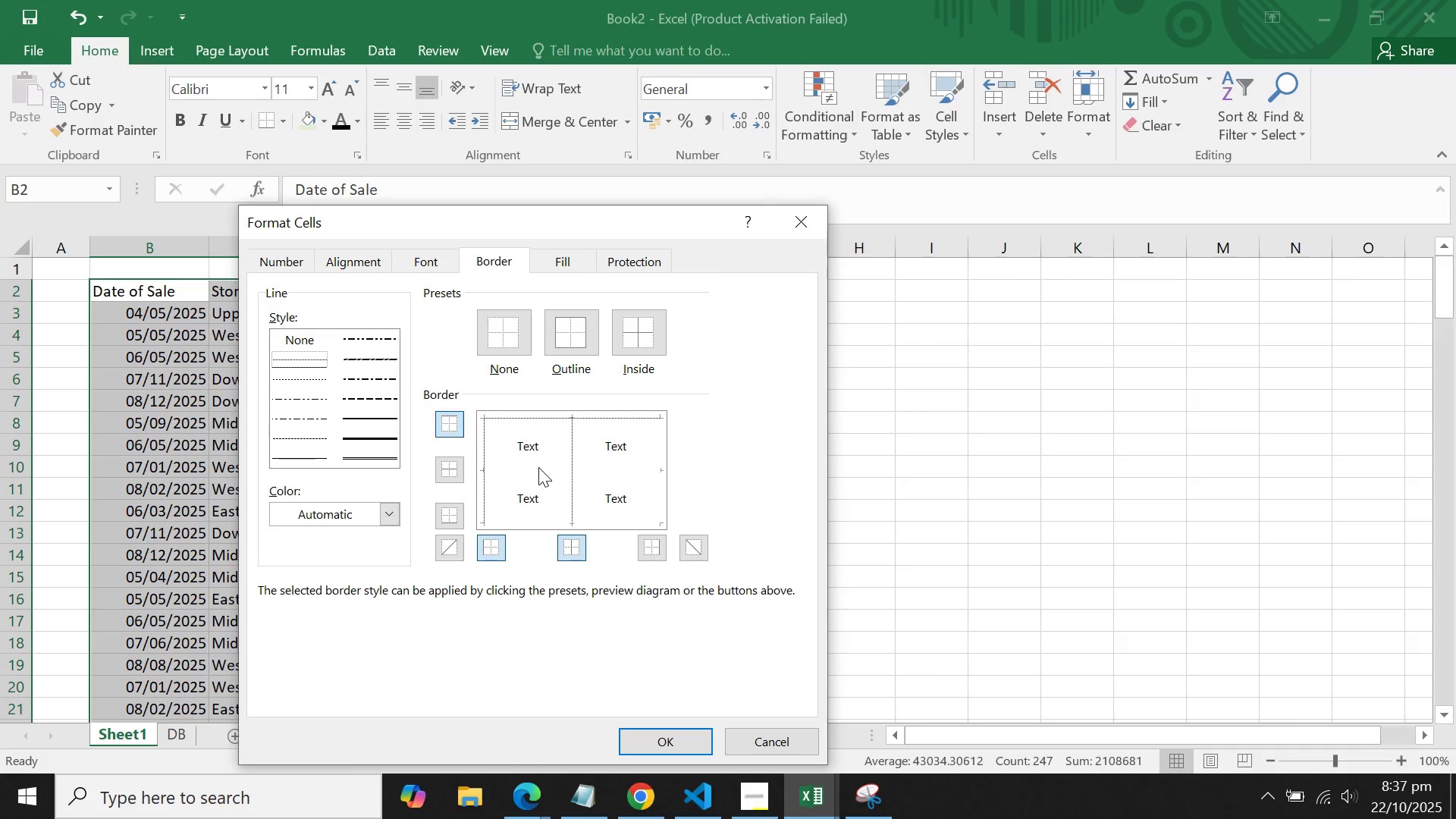 
double_click([538, 469])
 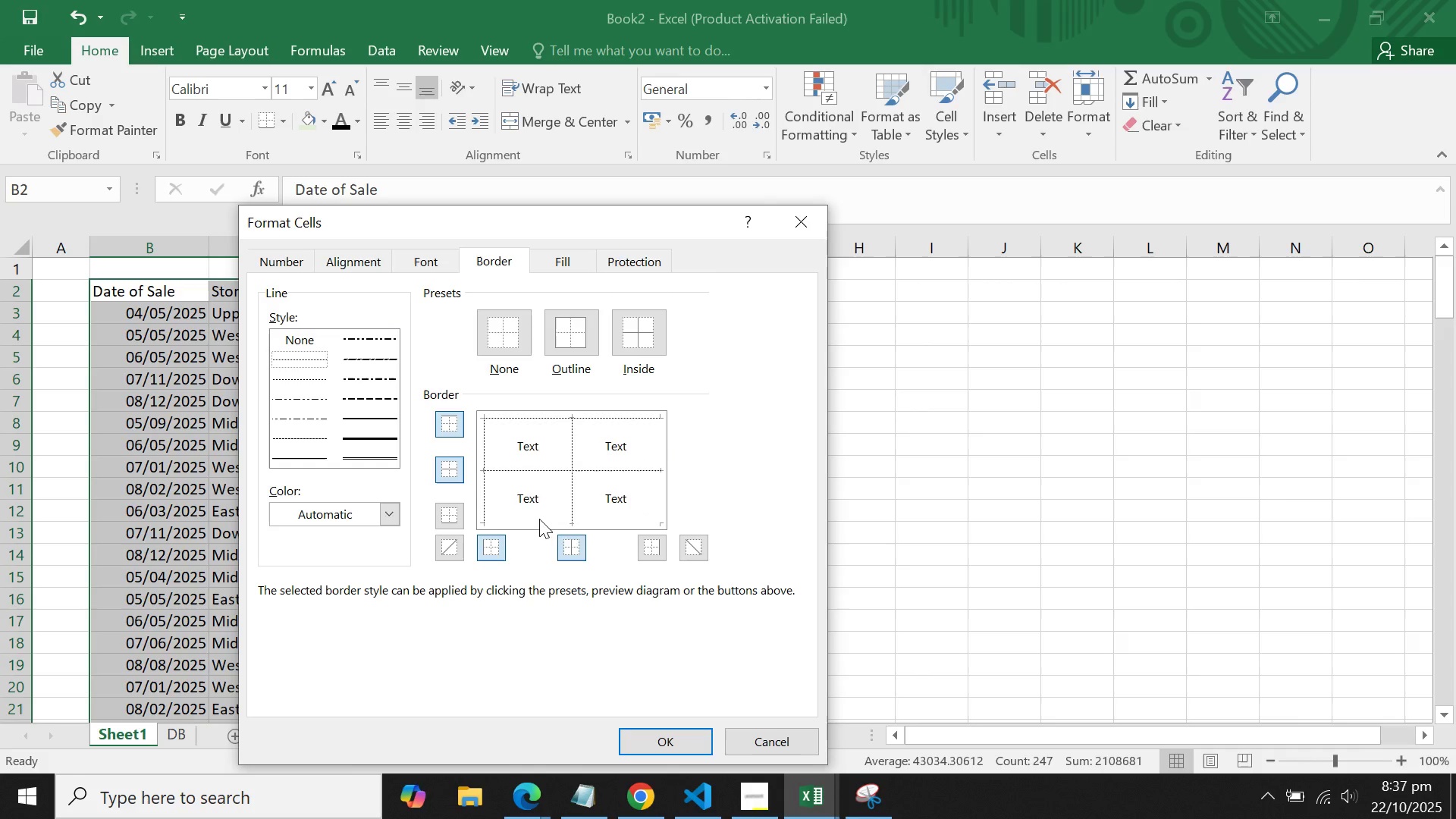 
left_click([539, 519])
 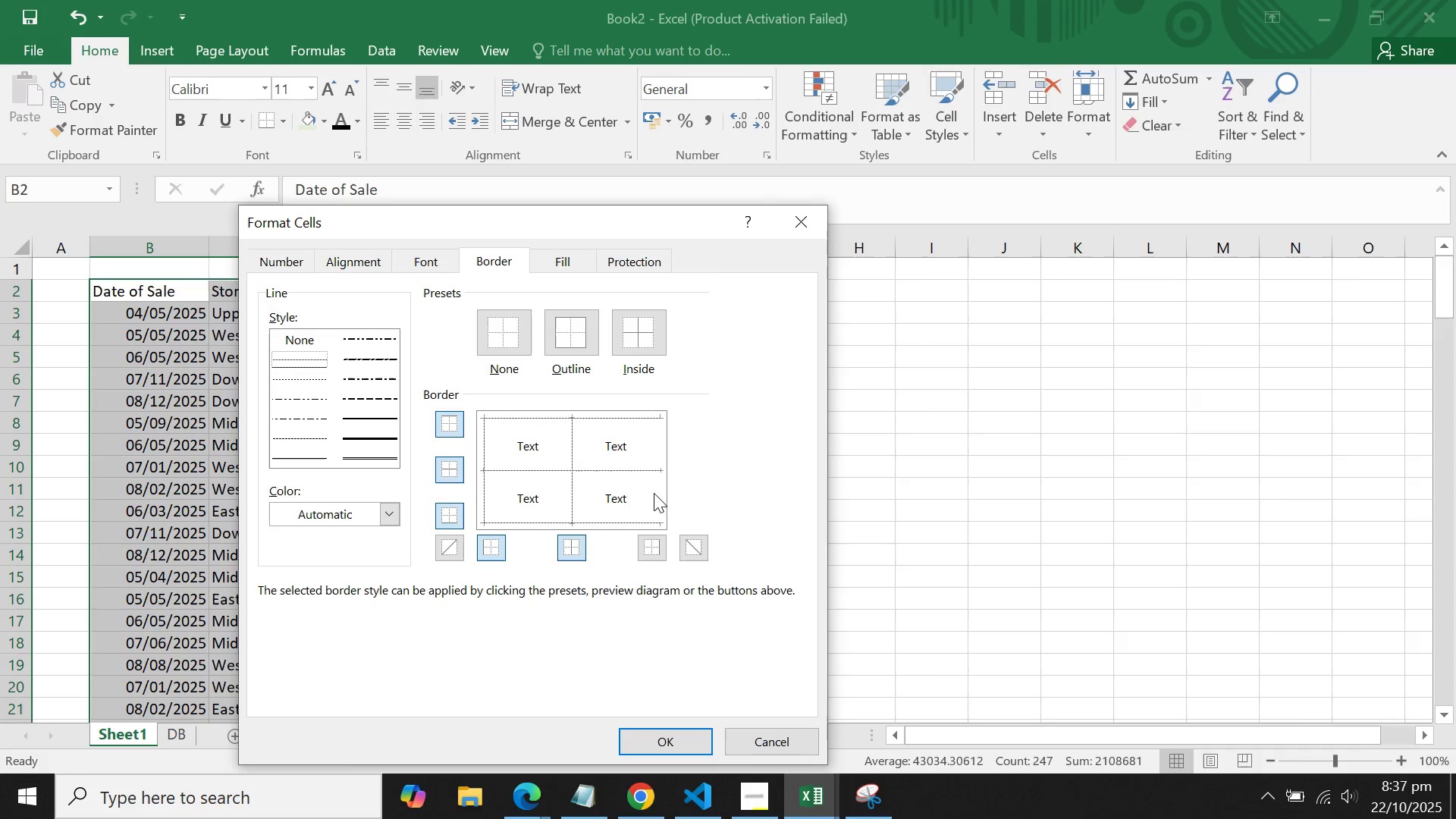 
left_click([654, 493])
 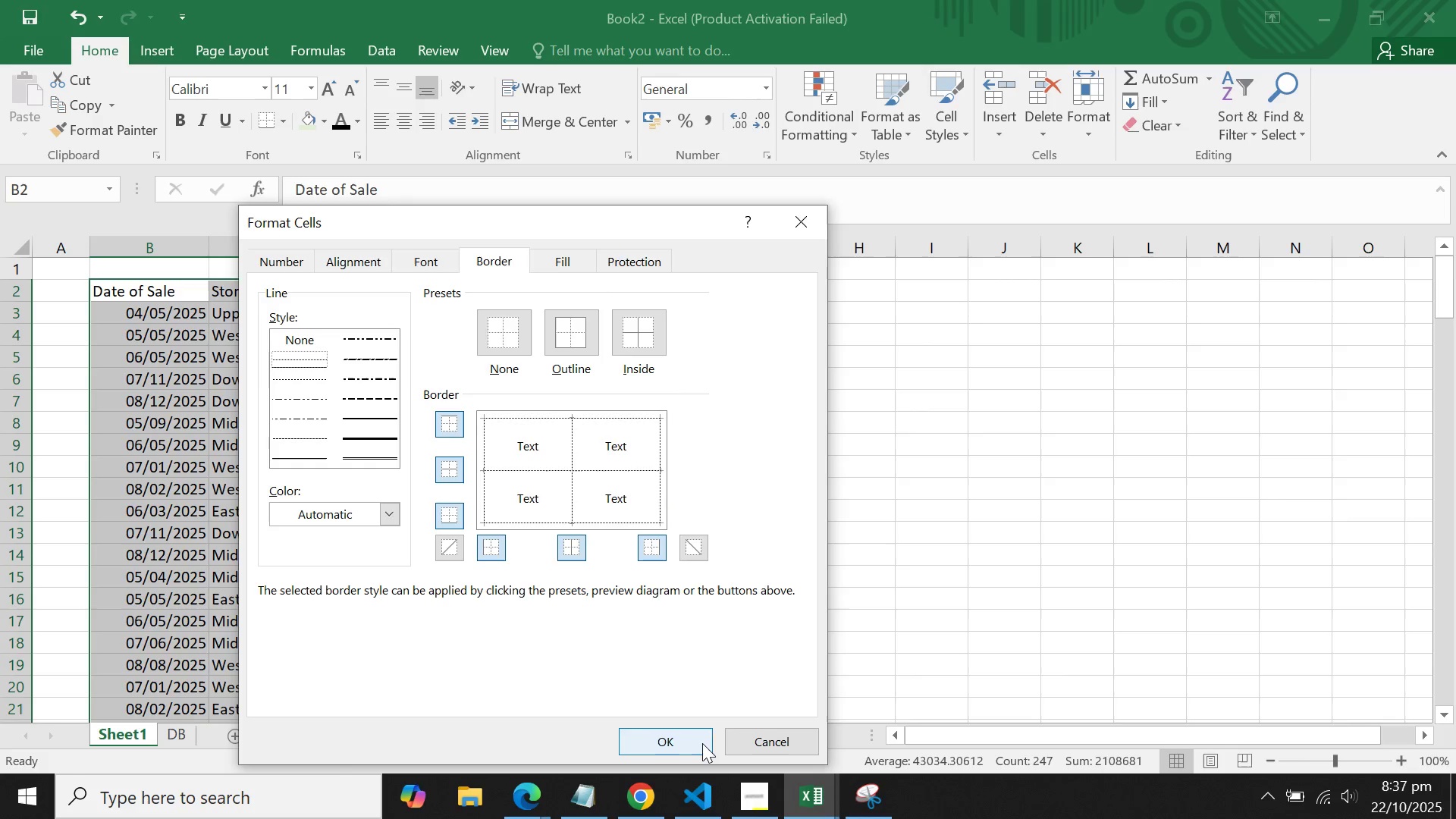 
left_click([702, 743])
 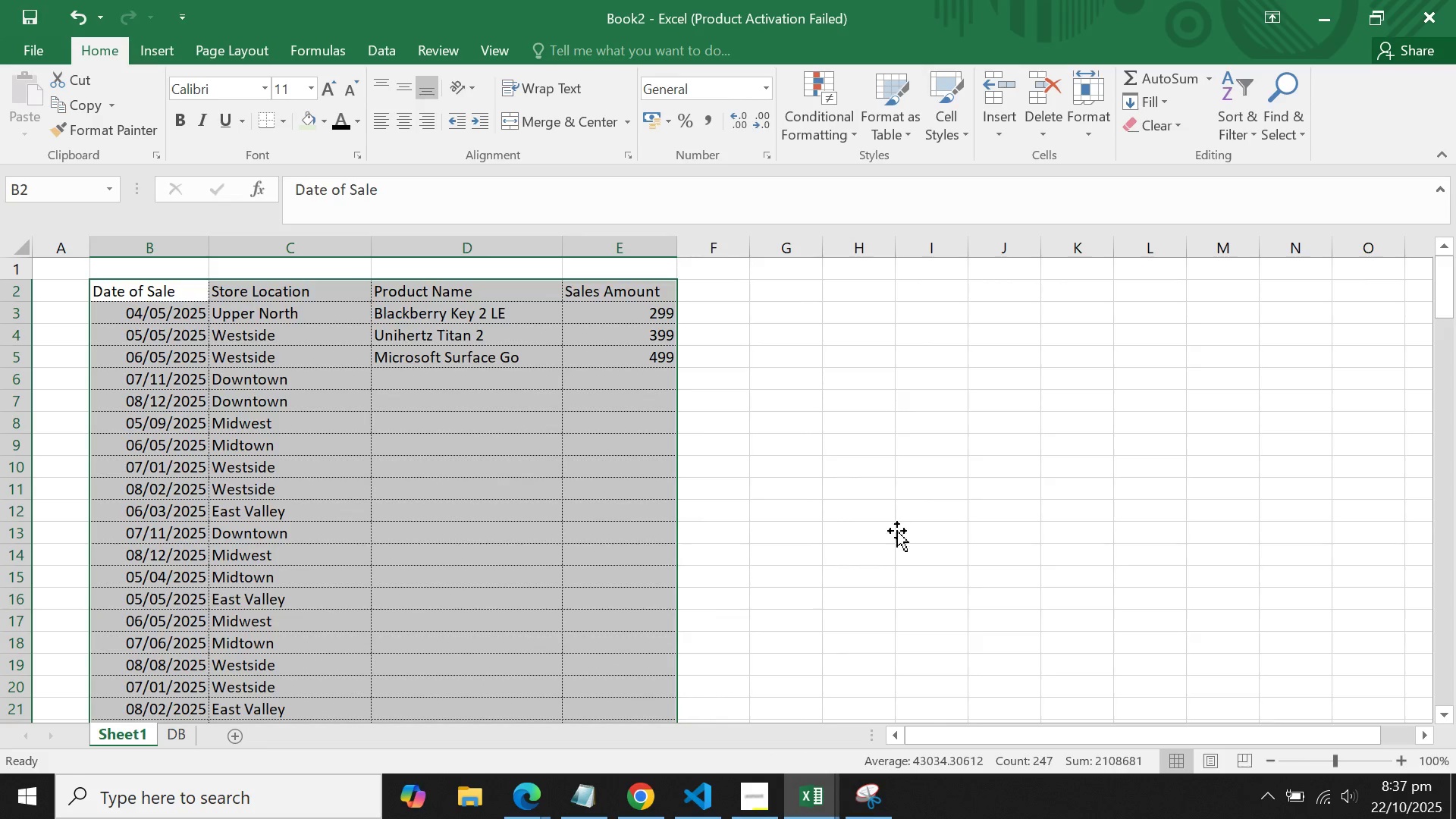 
double_click([847, 438])
 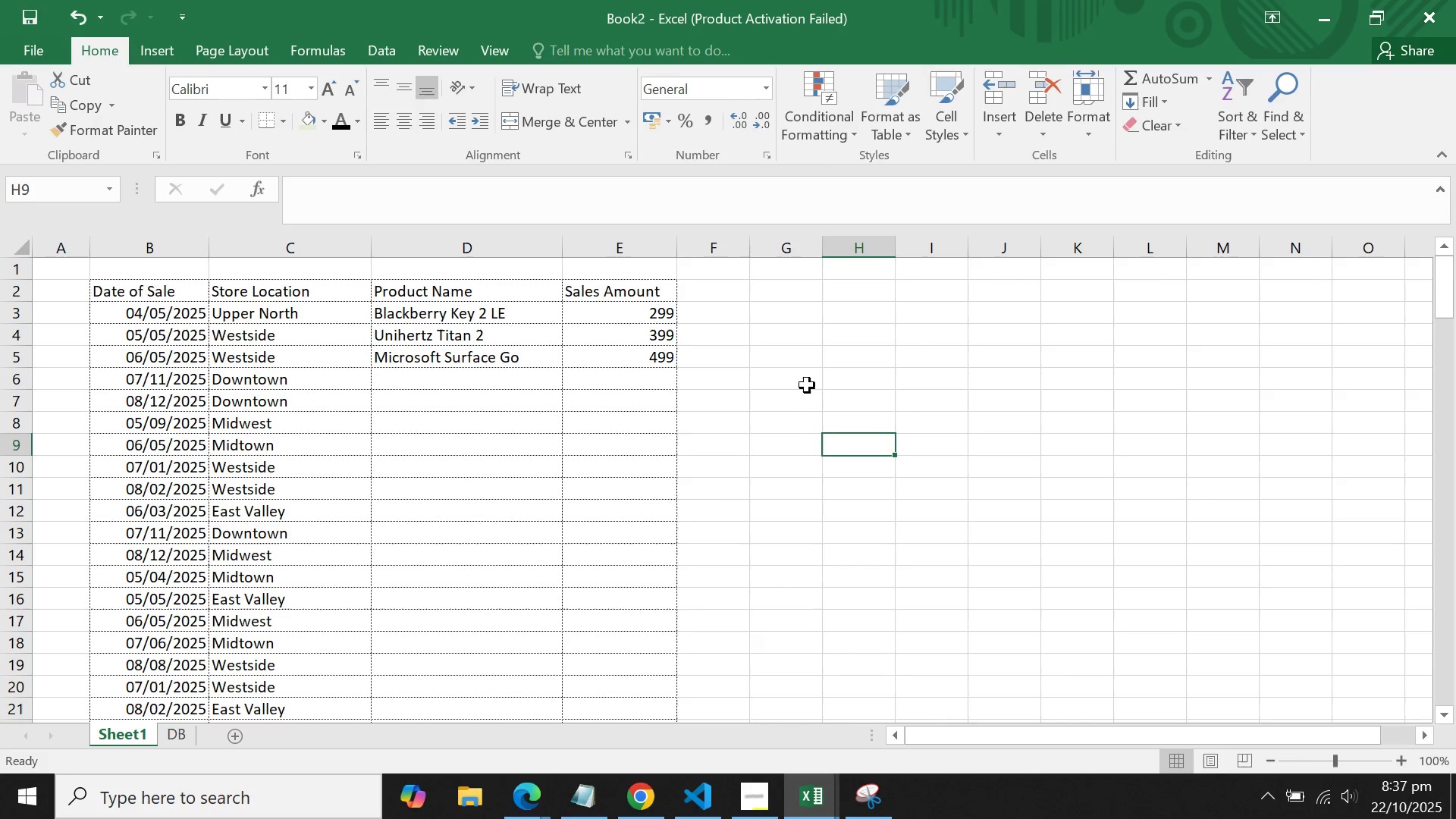 
triple_click([807, 384])
 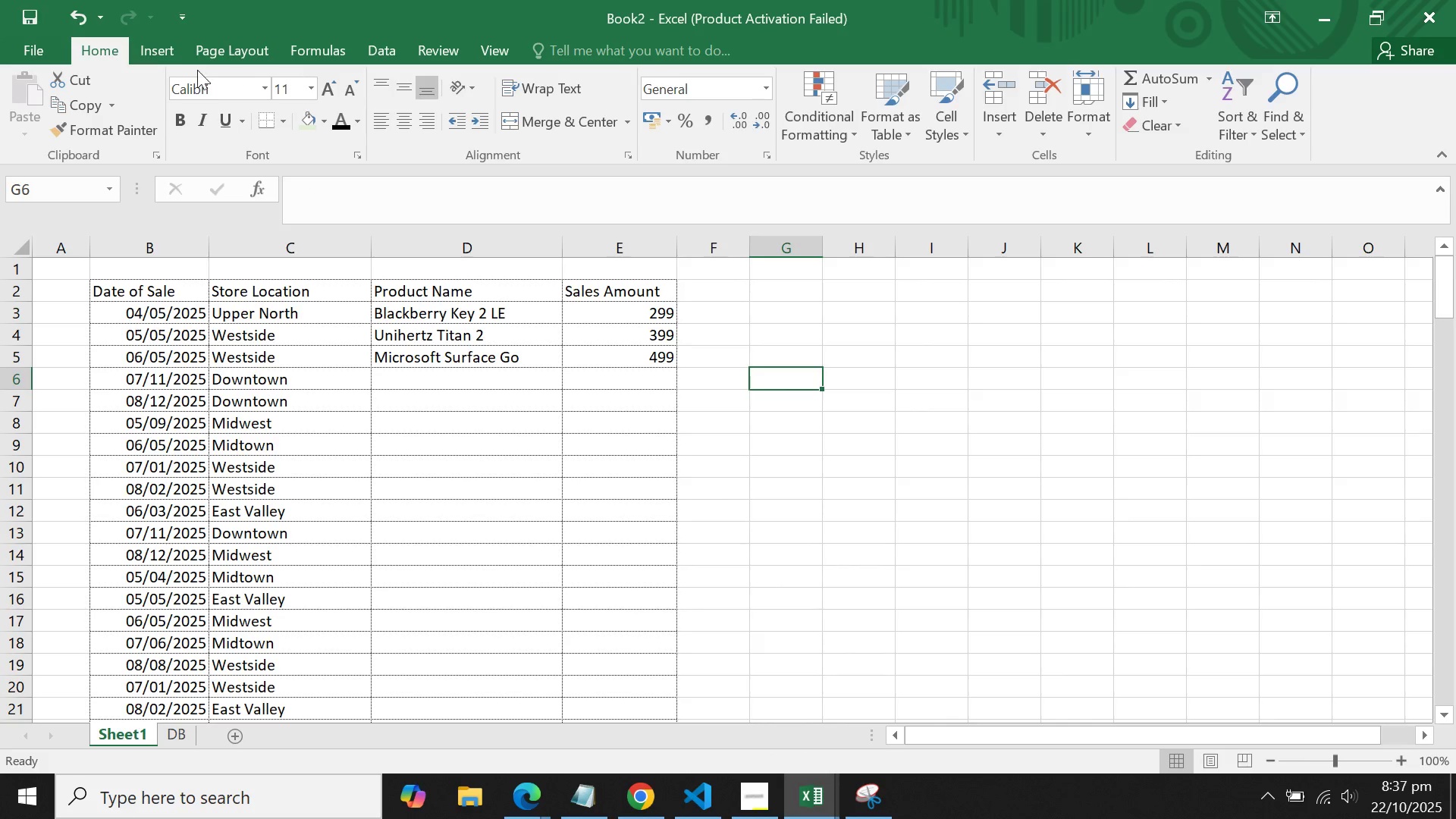 
left_click([146, 56])
 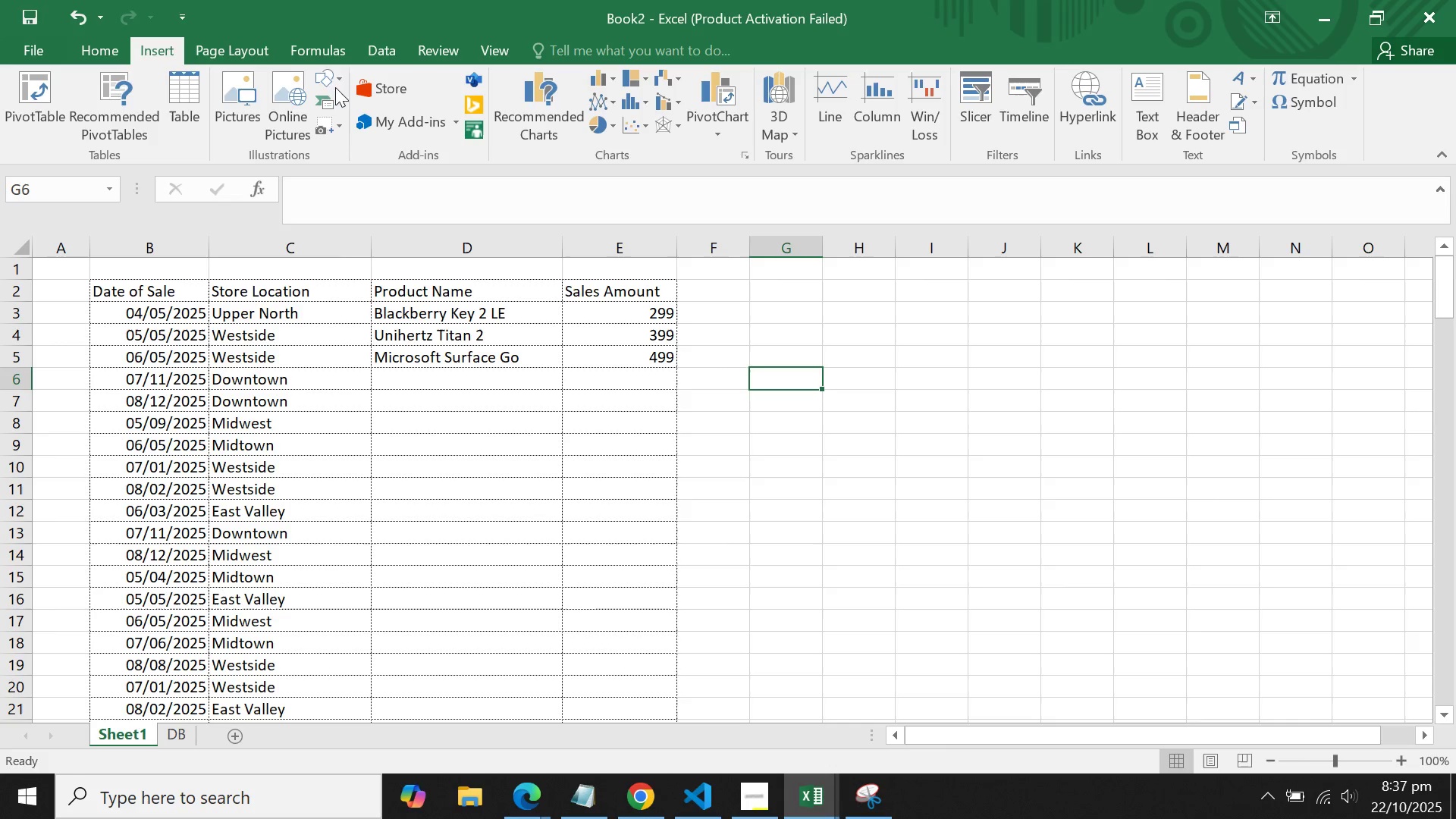 
wait(9.66)
 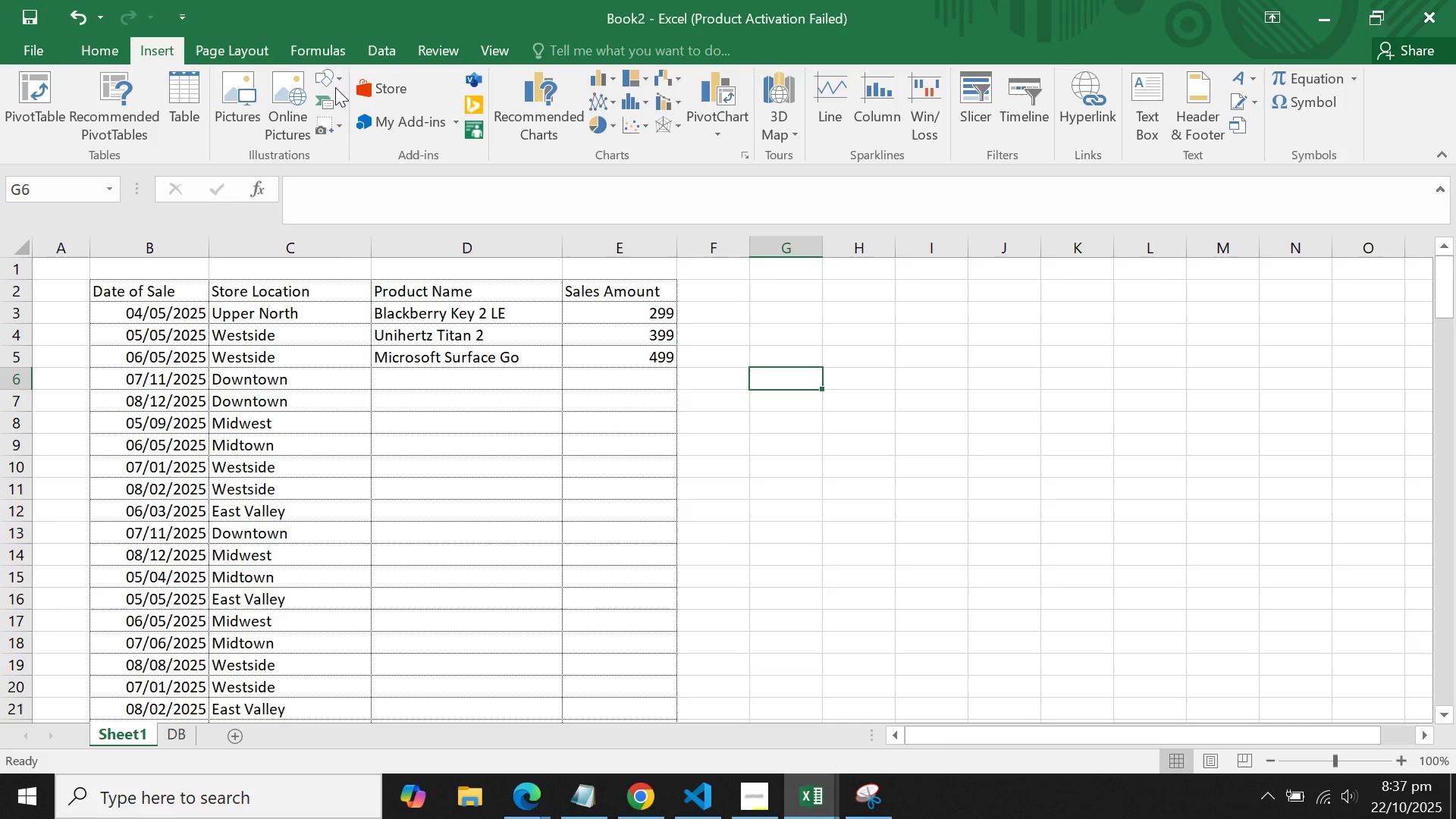 
left_click([696, 105])
 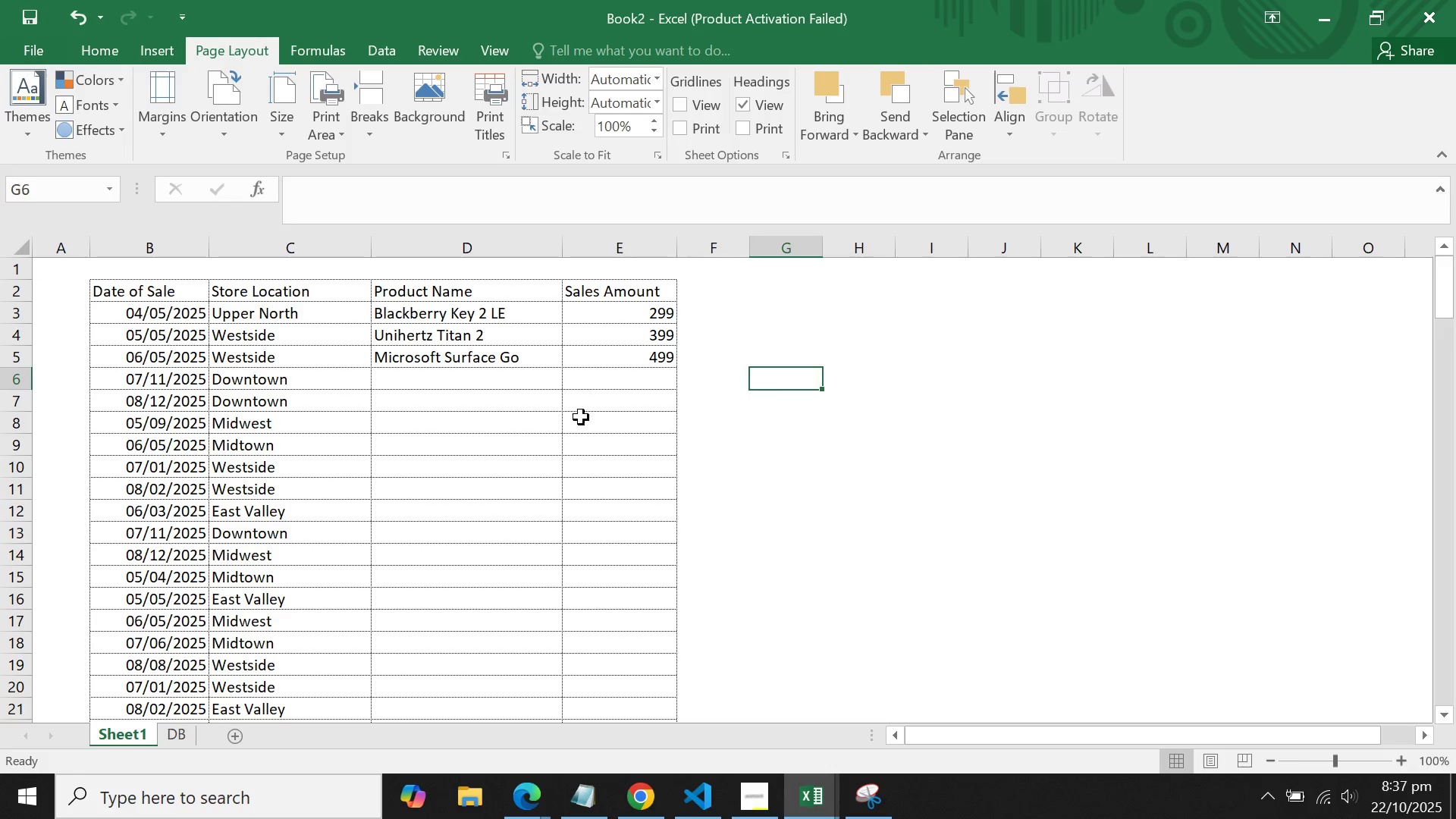 
left_click([579, 420])
 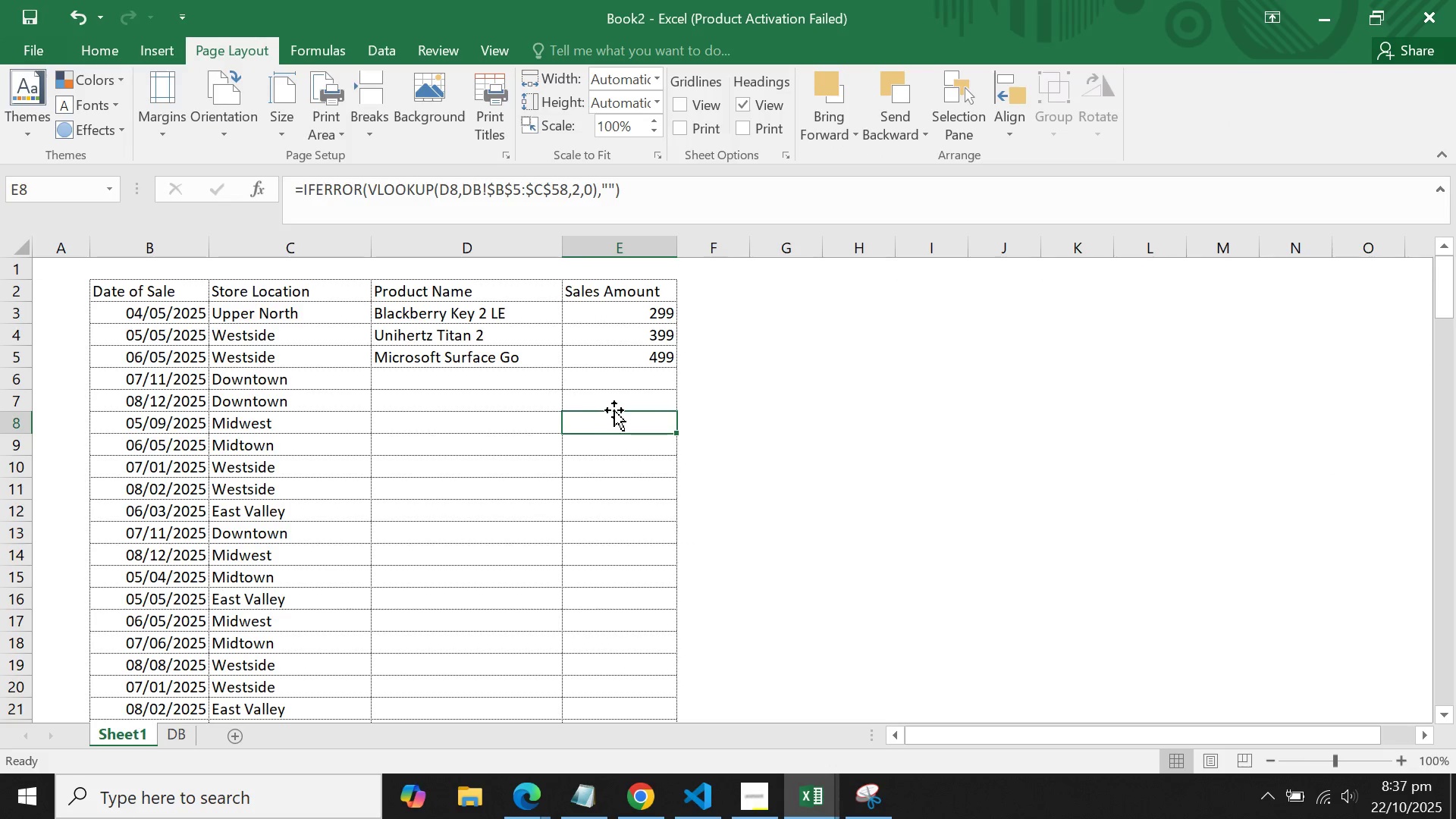 
scroll: coordinate [614, 410], scroll_direction: up, amount: 2.0
 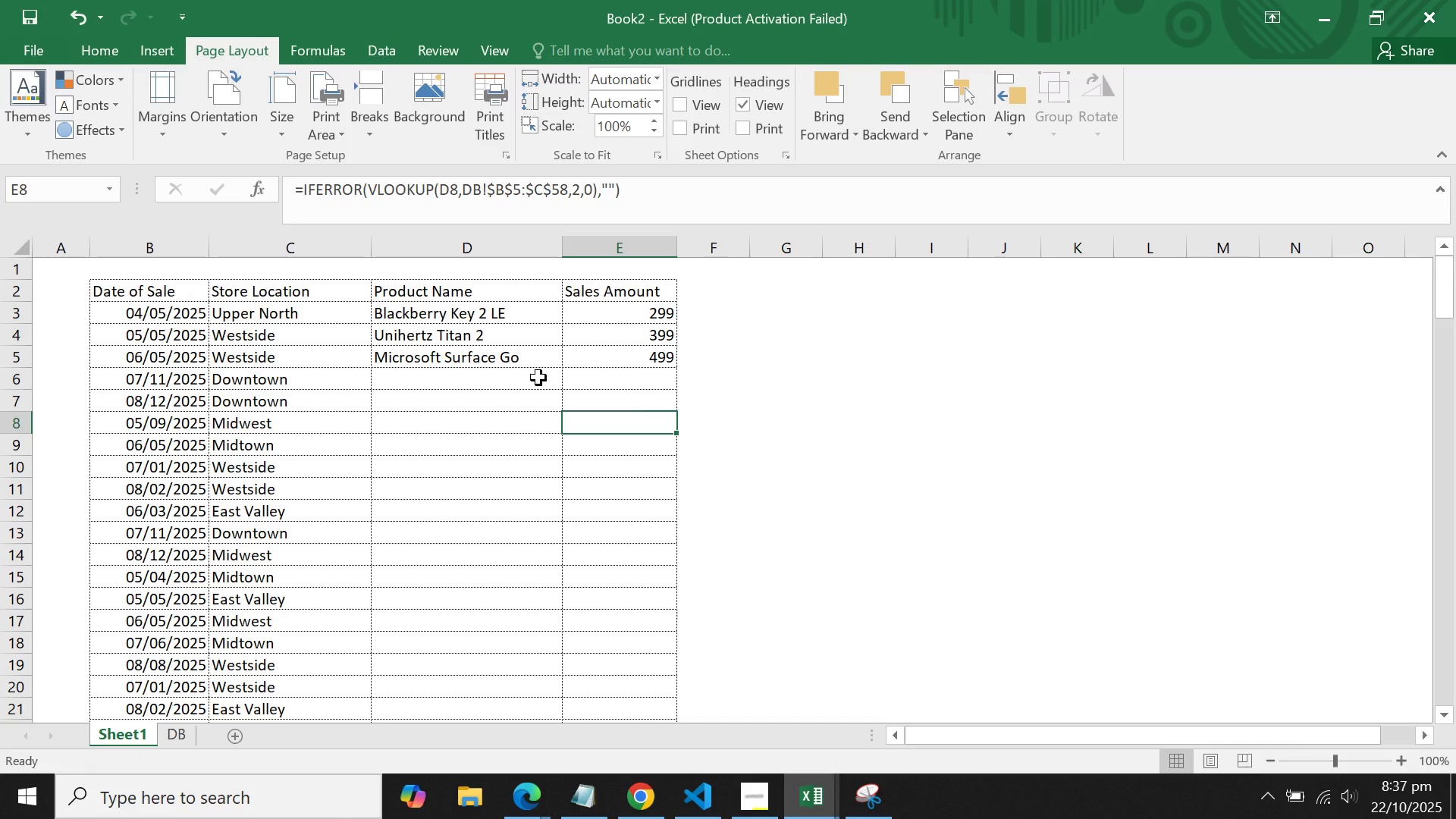 
double_click([382, 403])
 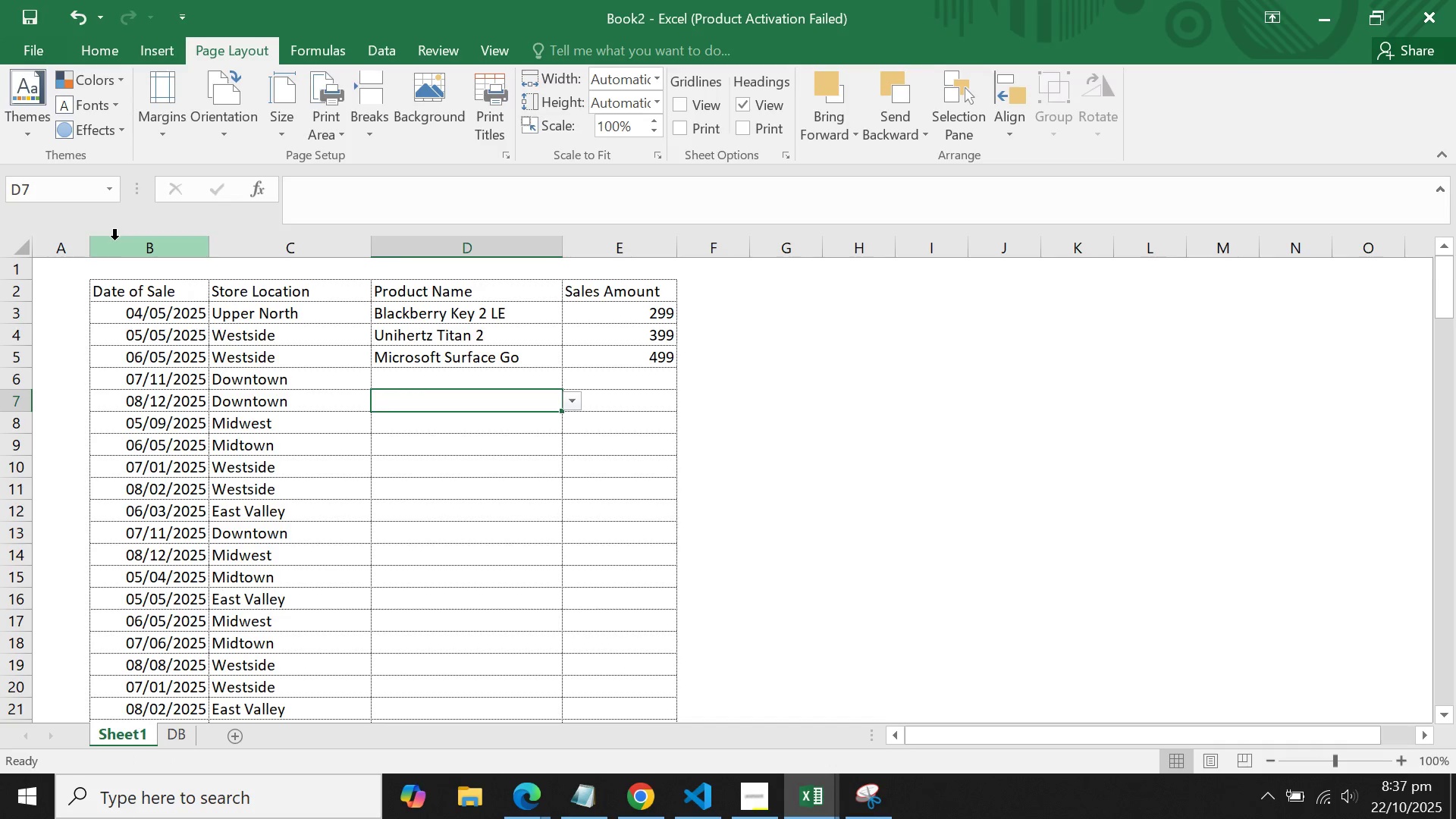 
scroll: coordinate [128, 286], scroll_direction: up, amount: 1.0
 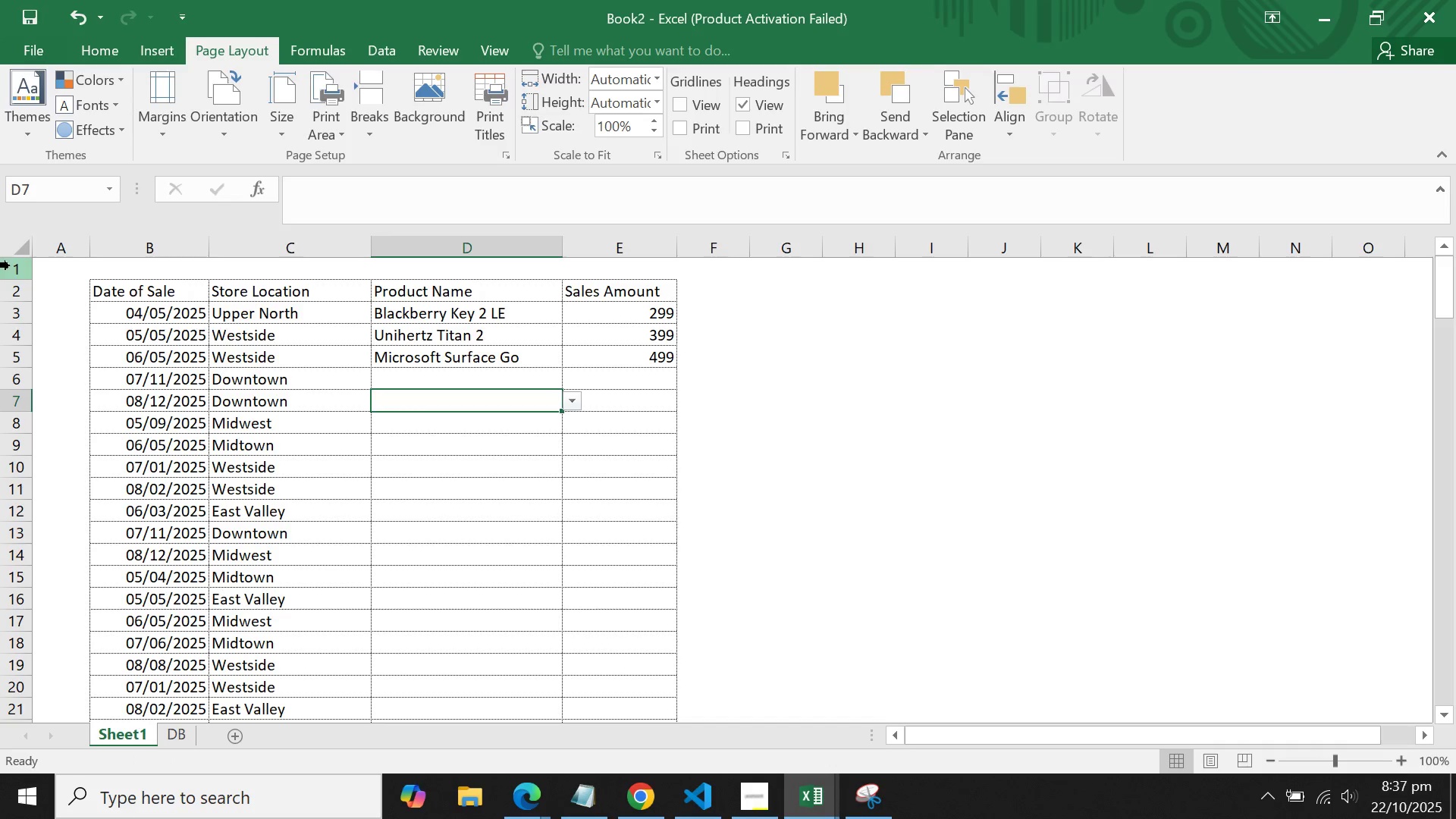 
left_click([10, 265])
 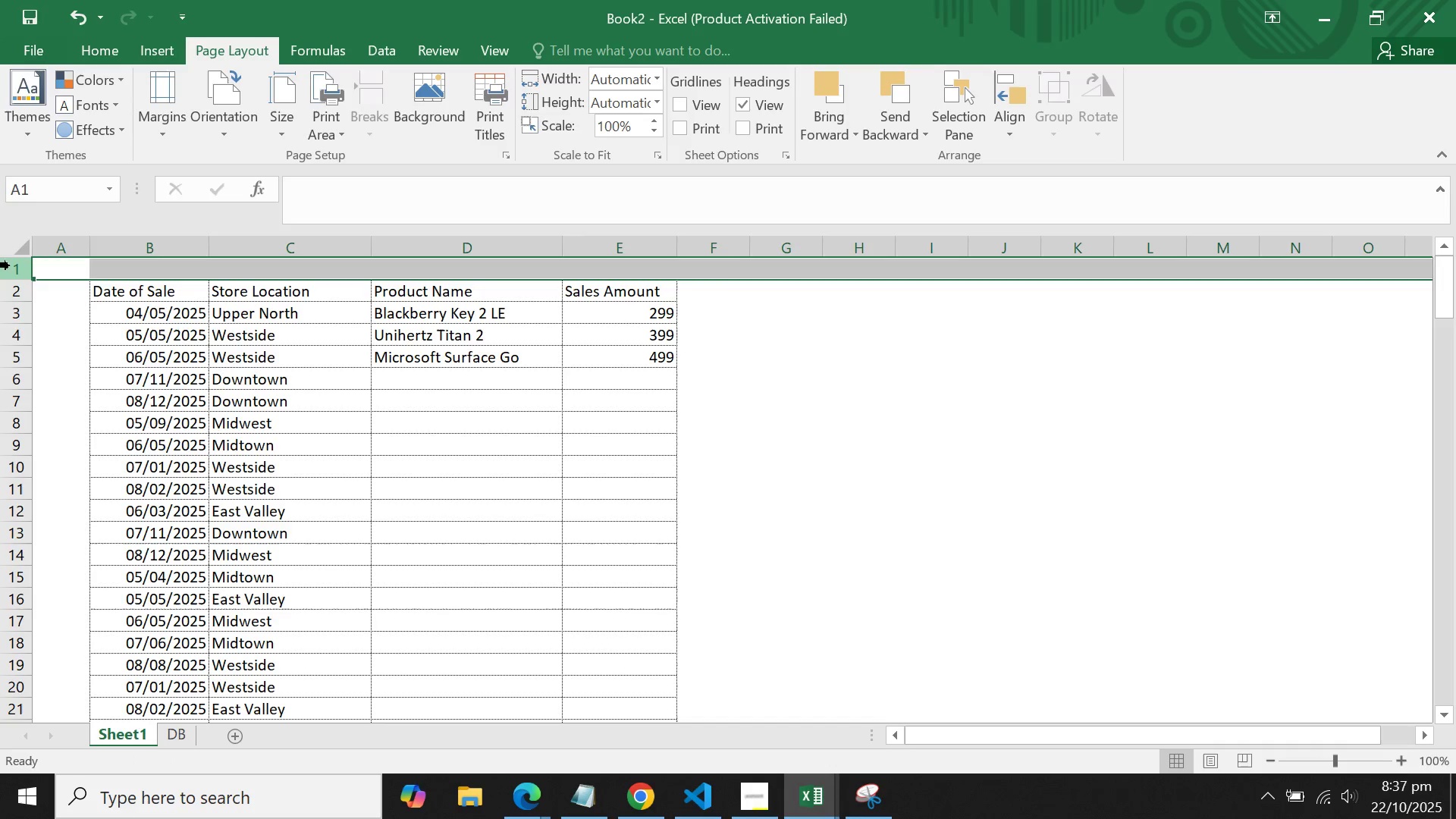 
right_click([10, 265])
 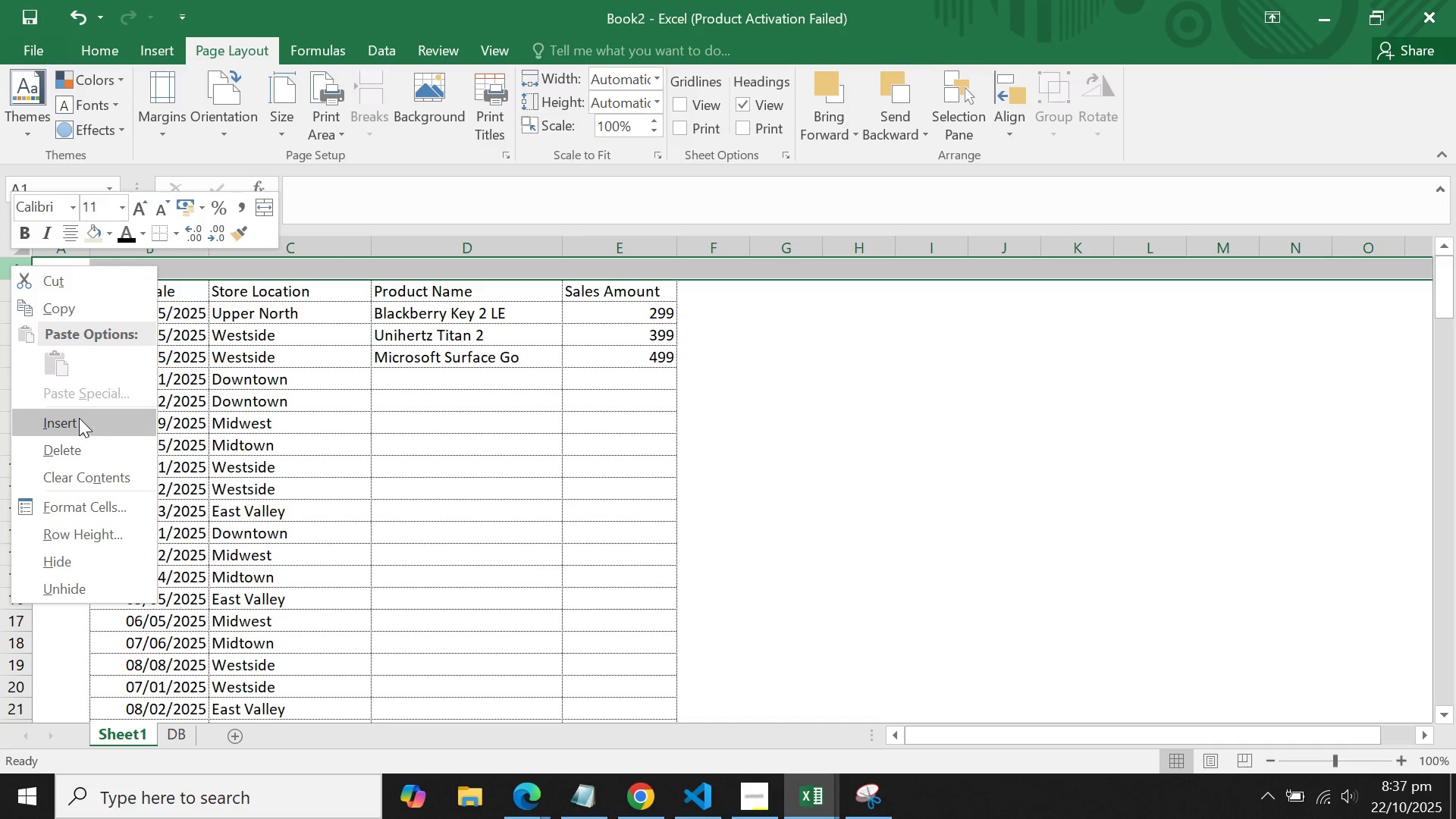 
double_click([246, 435])
 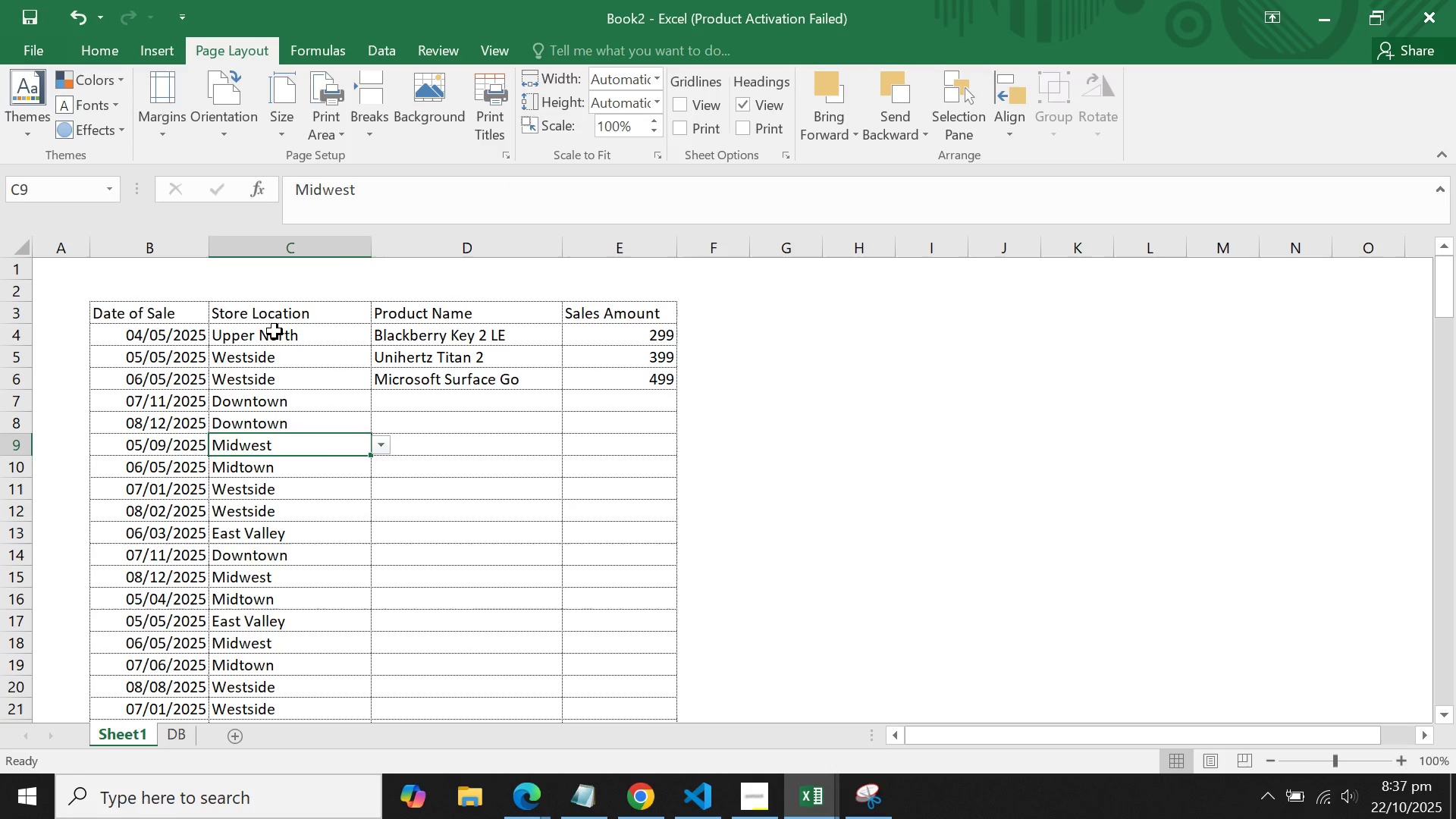 
triple_click([275, 331])
 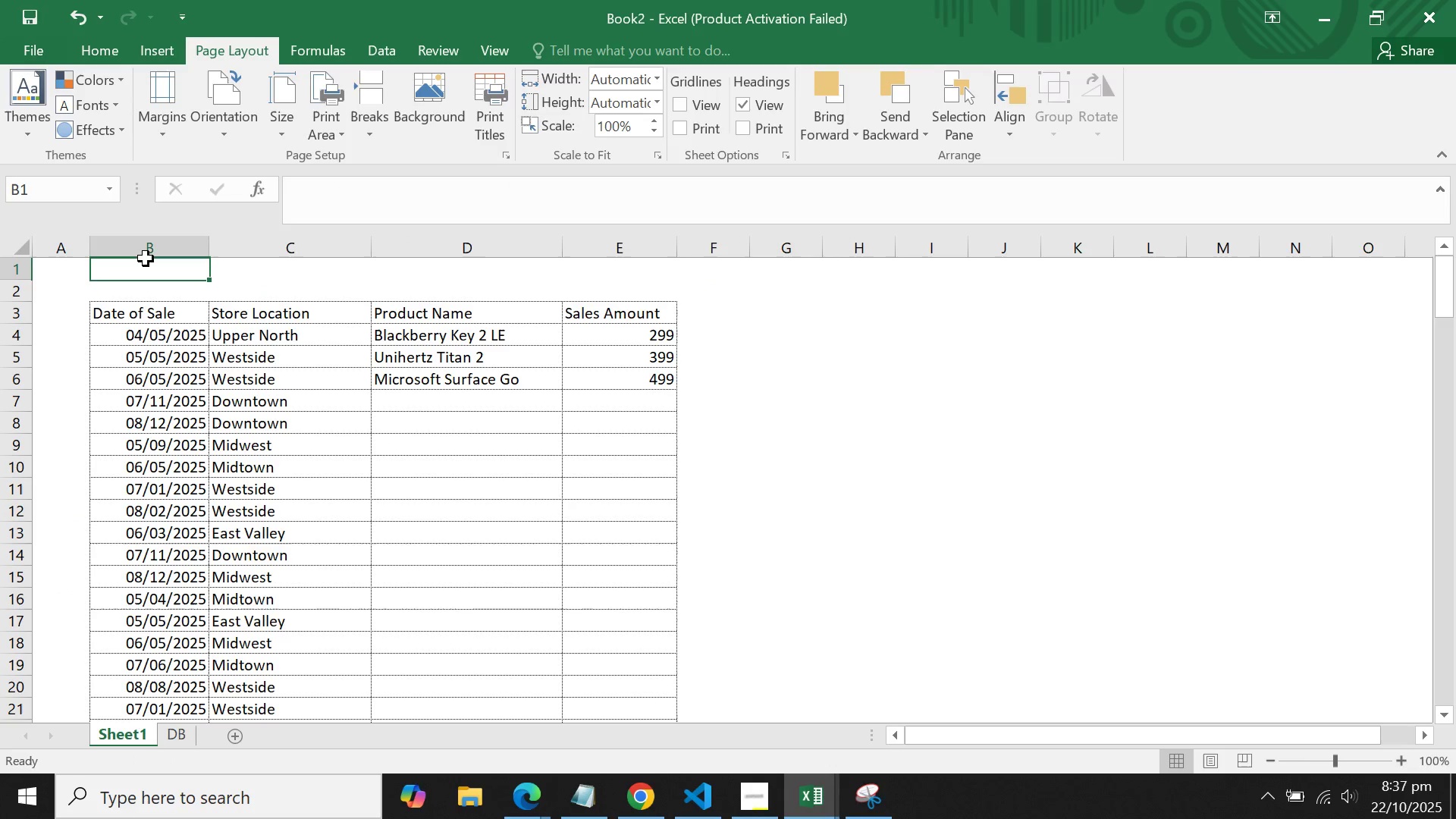 
left_click([146, 259])
 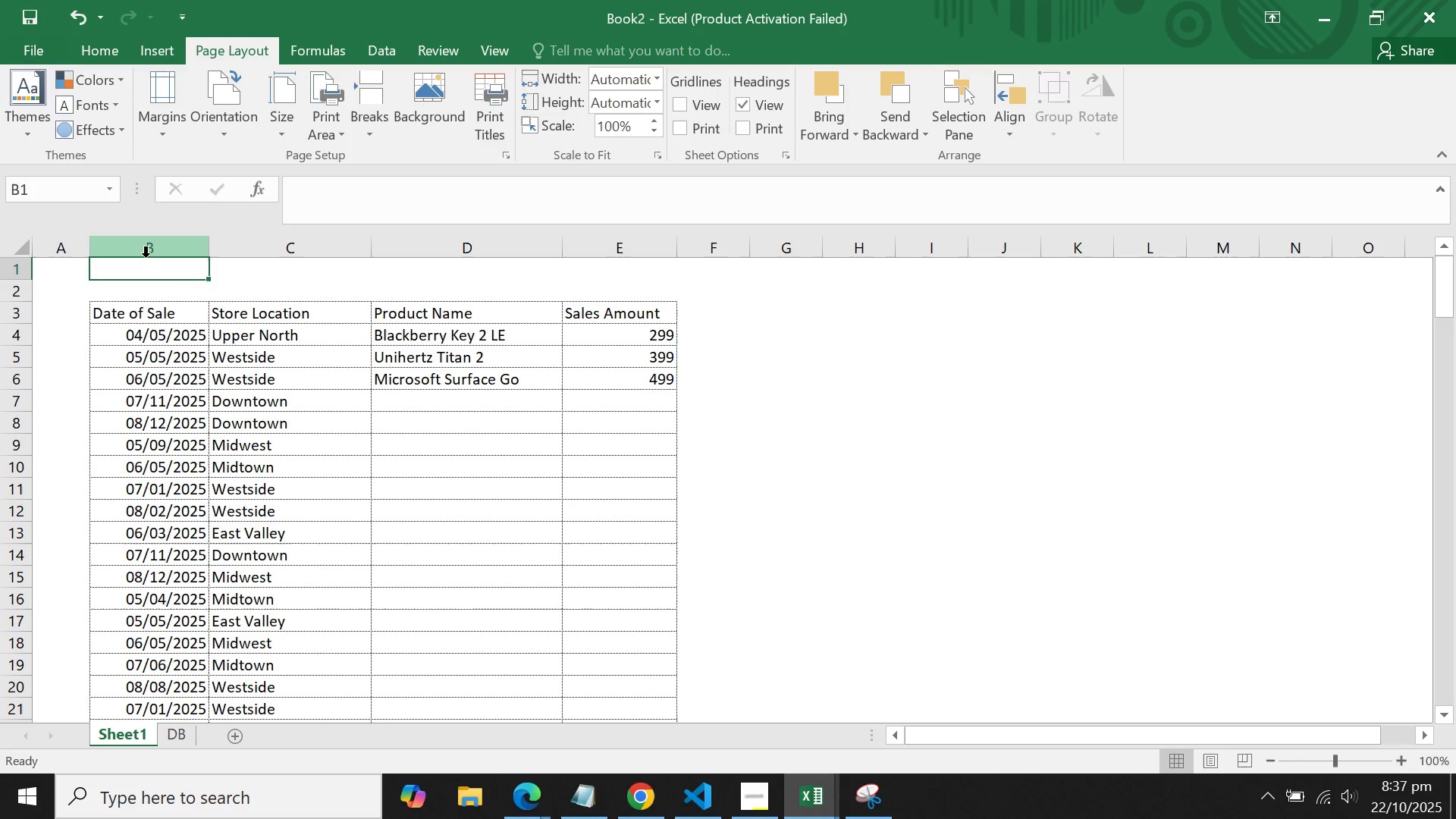 
left_click_drag(start_coordinate=[146, 257], to_coordinate=[653, 259])
 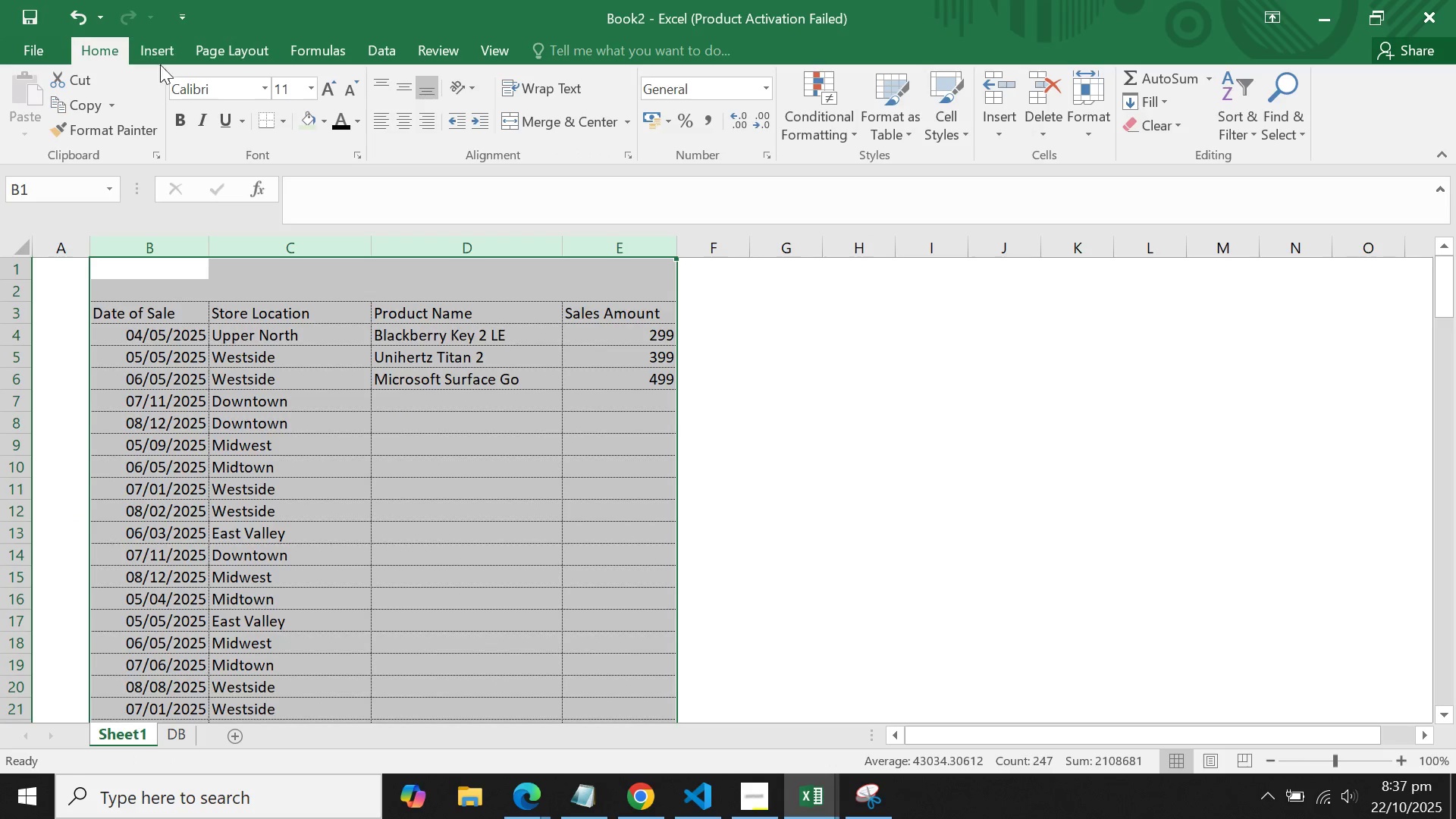 
left_click([190, 114])
 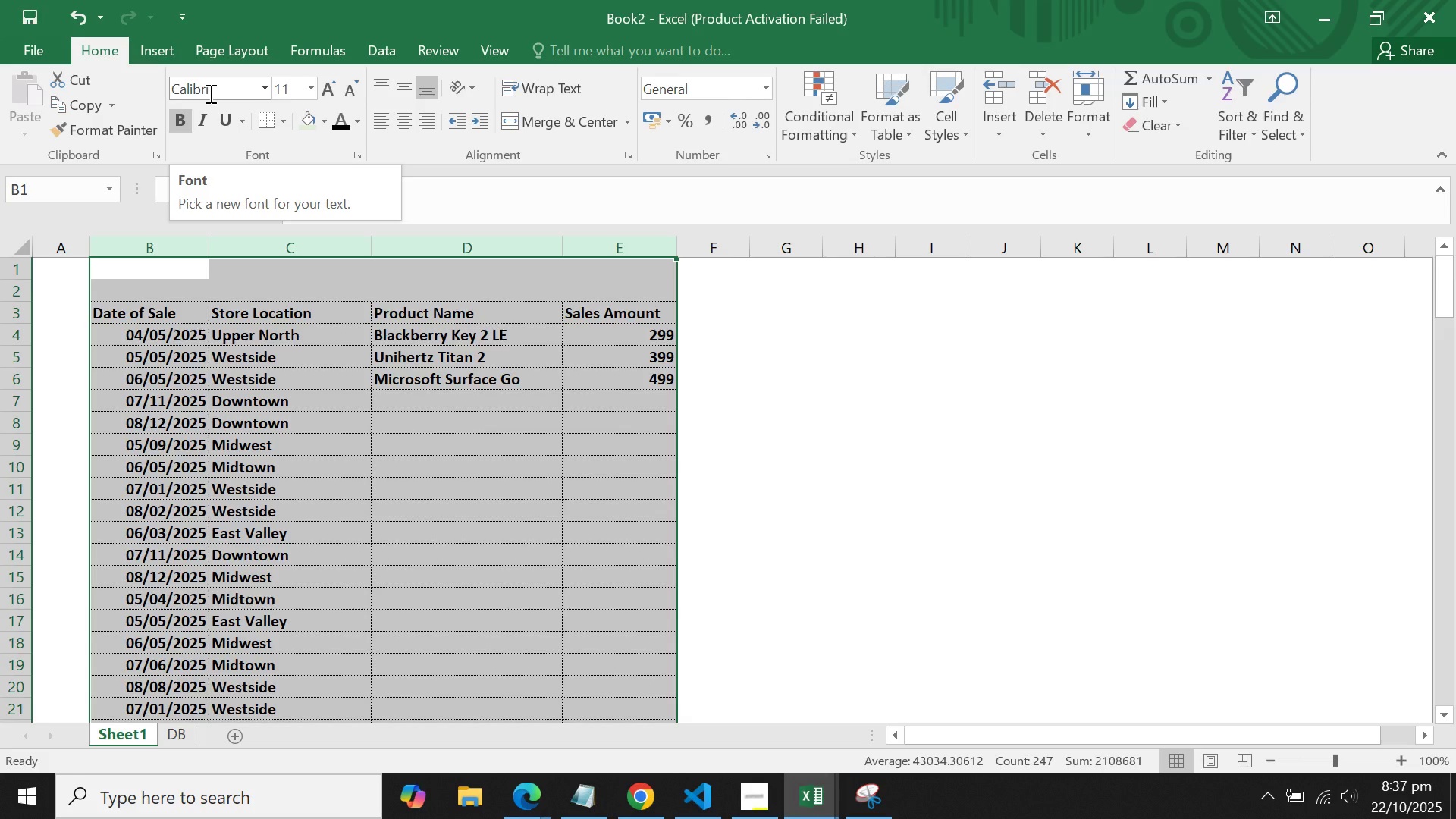 
key(Control+ControlLeft)
 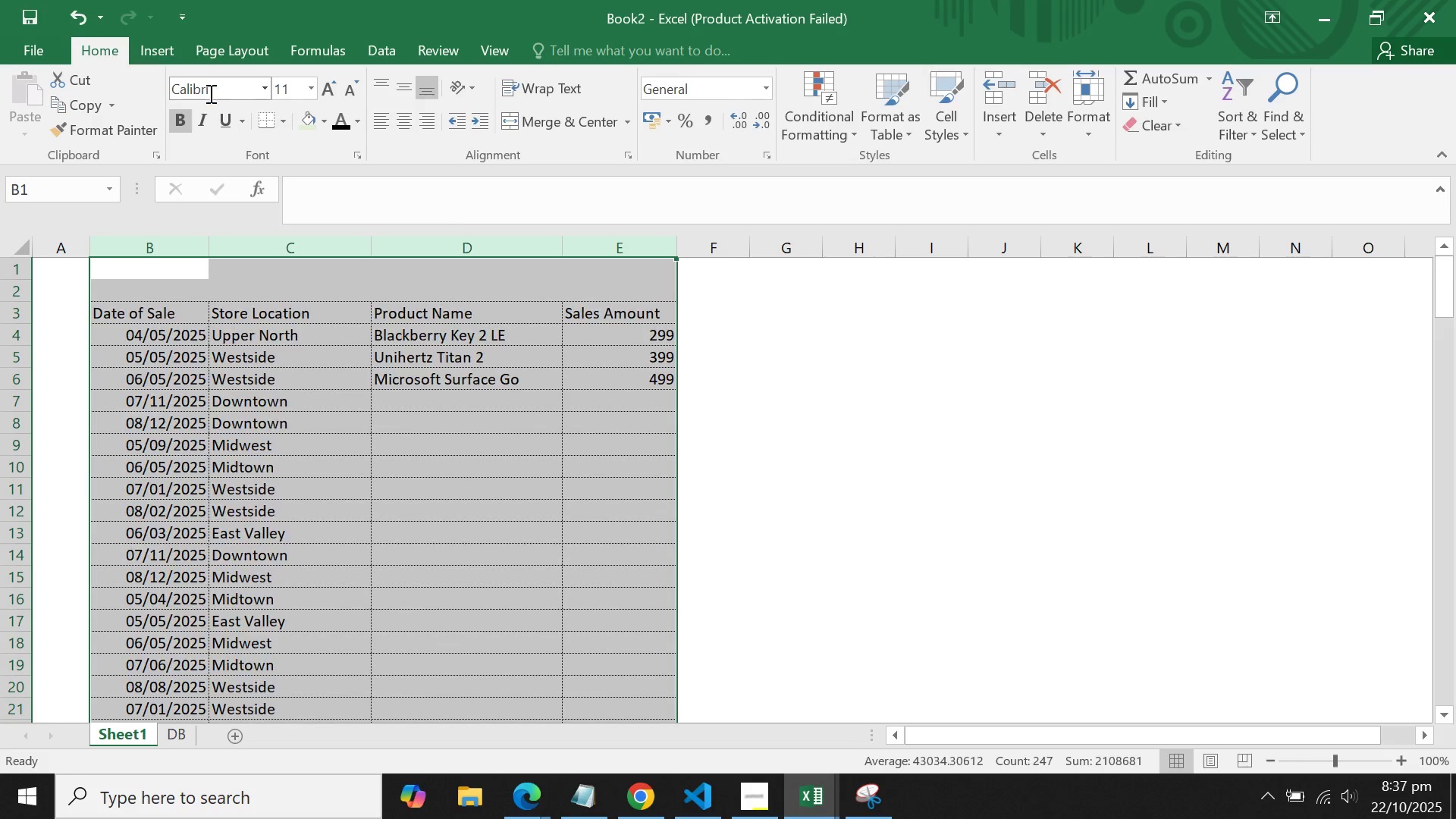 
key(Control+Z)
 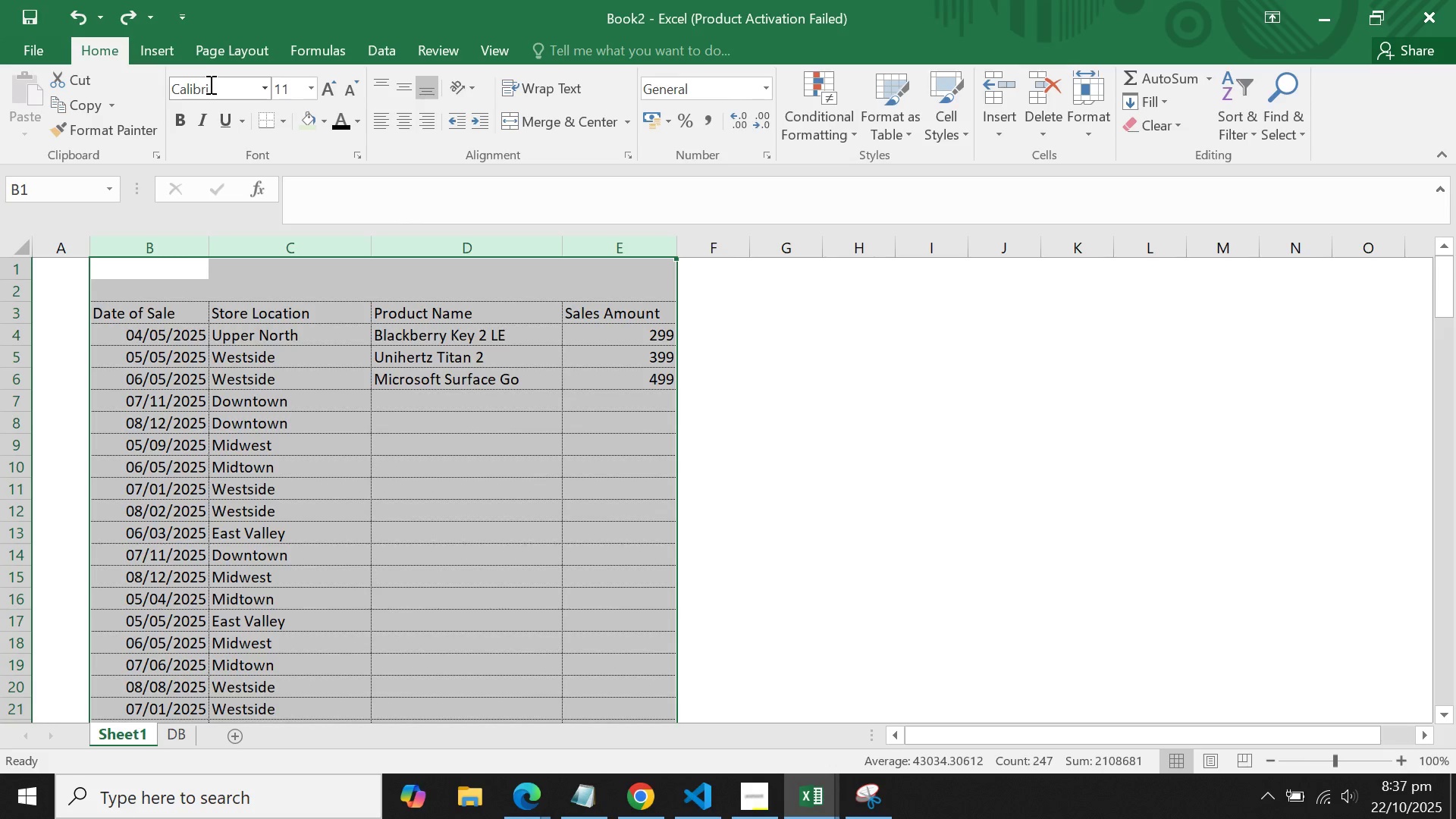 
left_click([209, 87])
 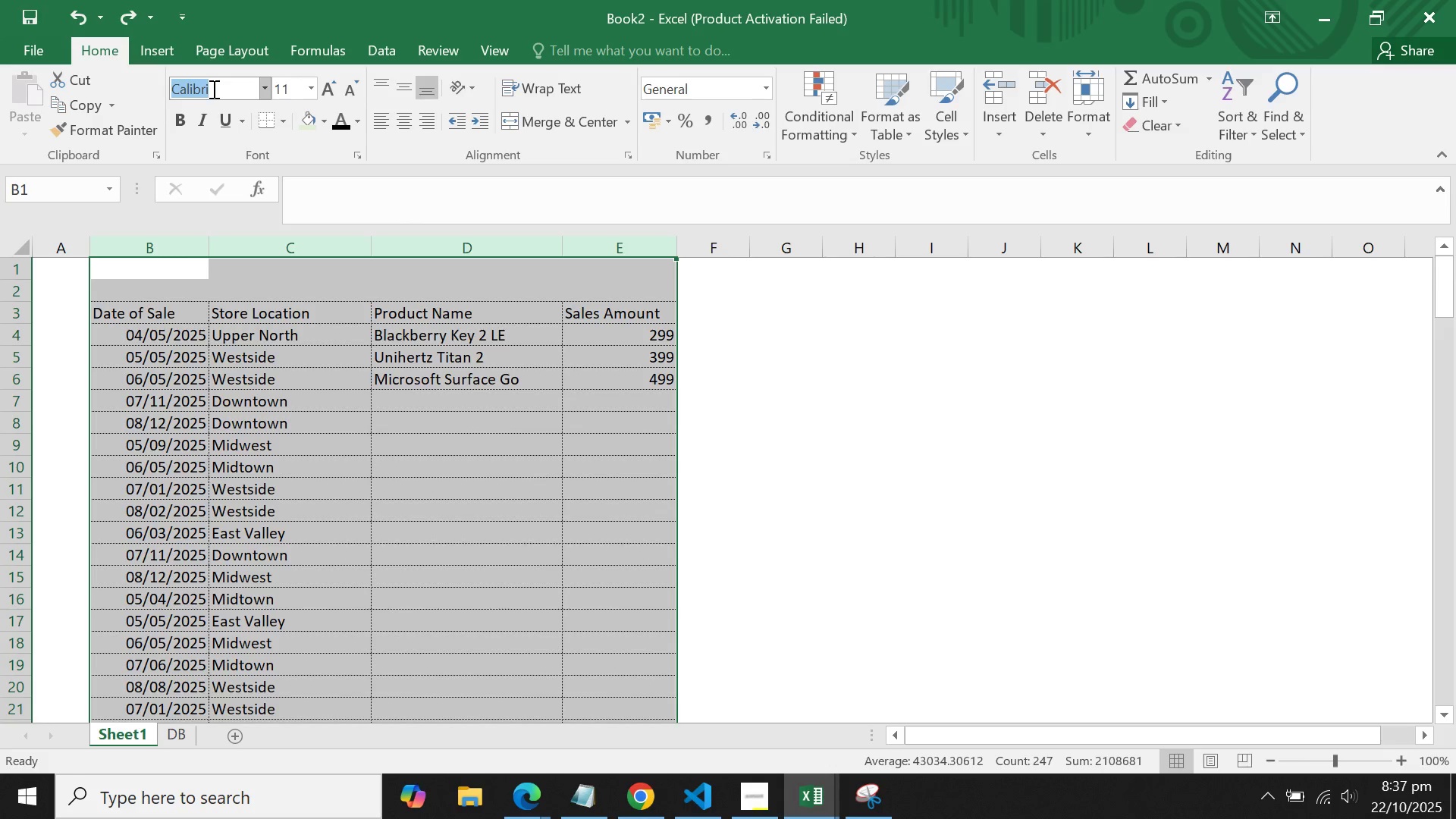 
key(T)
 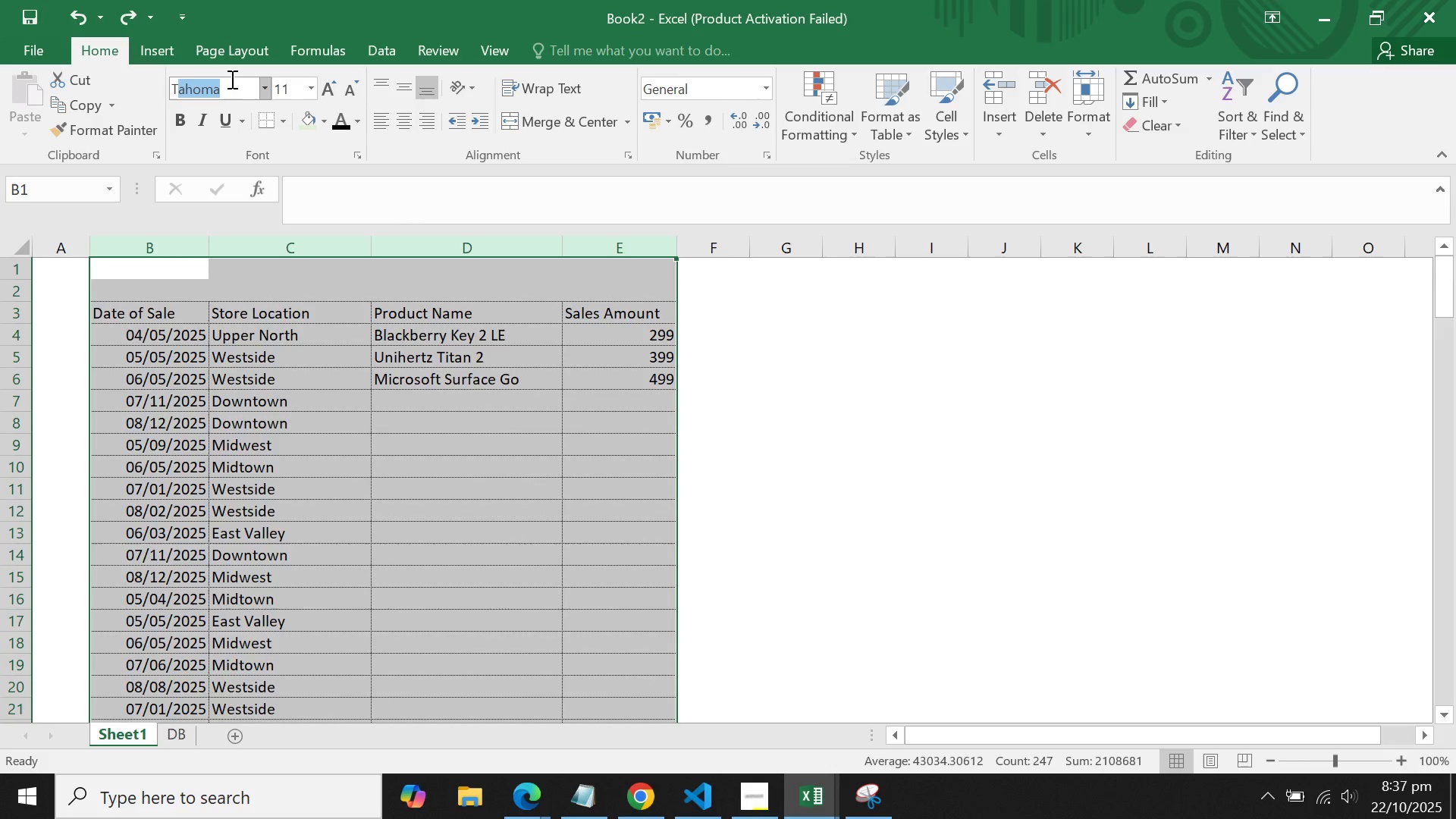 
left_click([231, 82])
 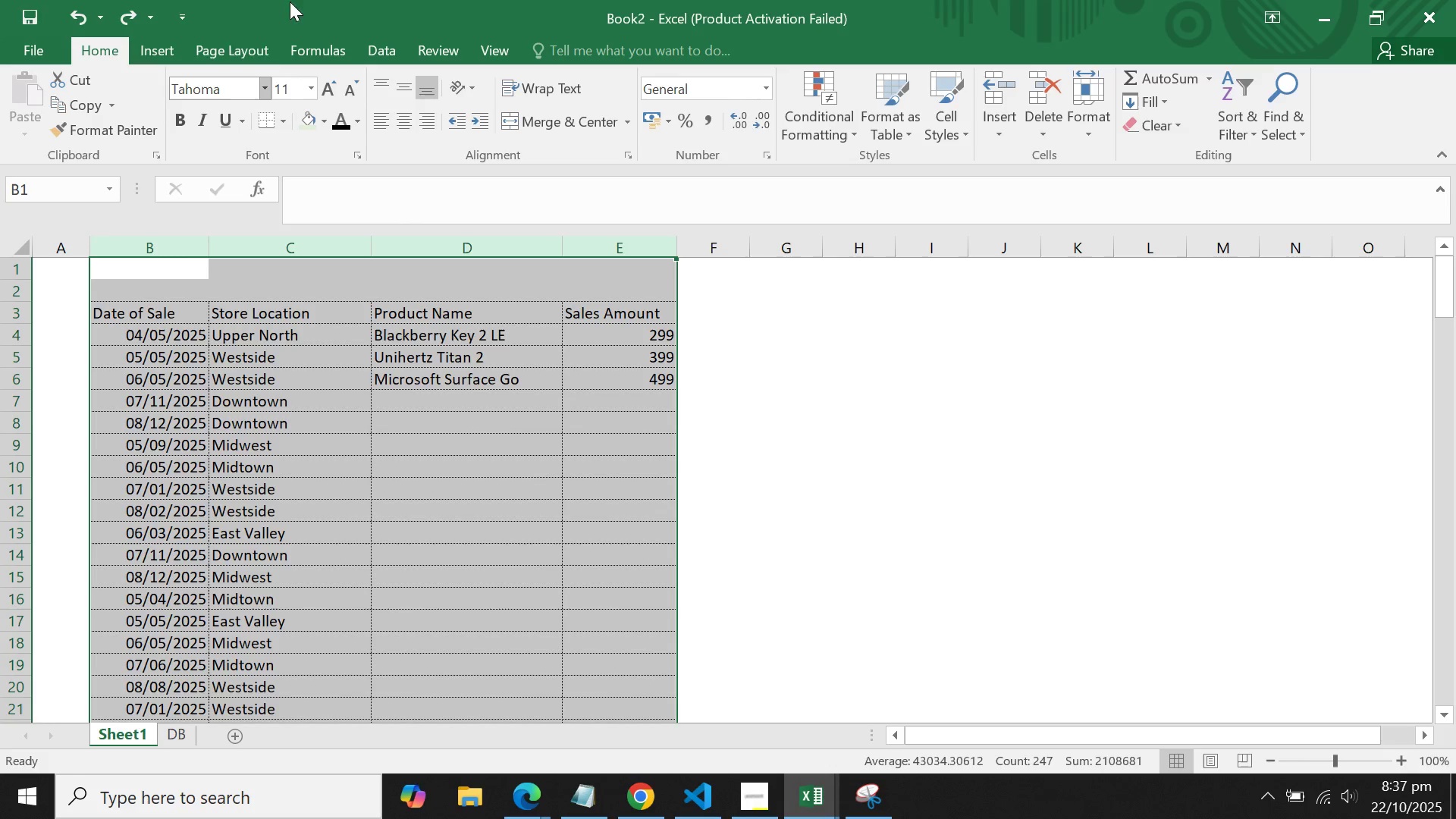 
left_click_drag(start_coordinate=[167, 388], to_coordinate=[176, 388])
 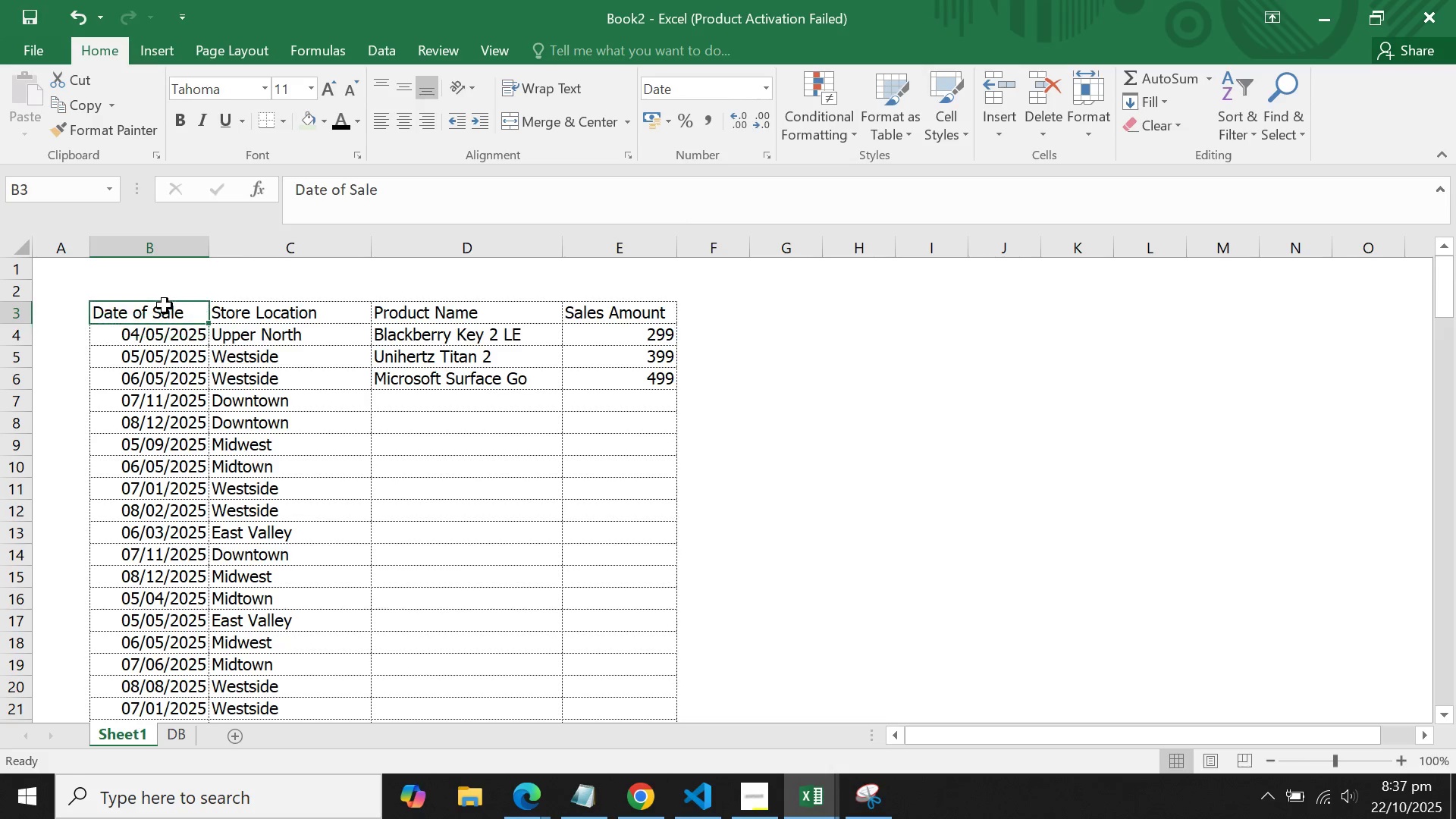 
double_click([165, 306])
 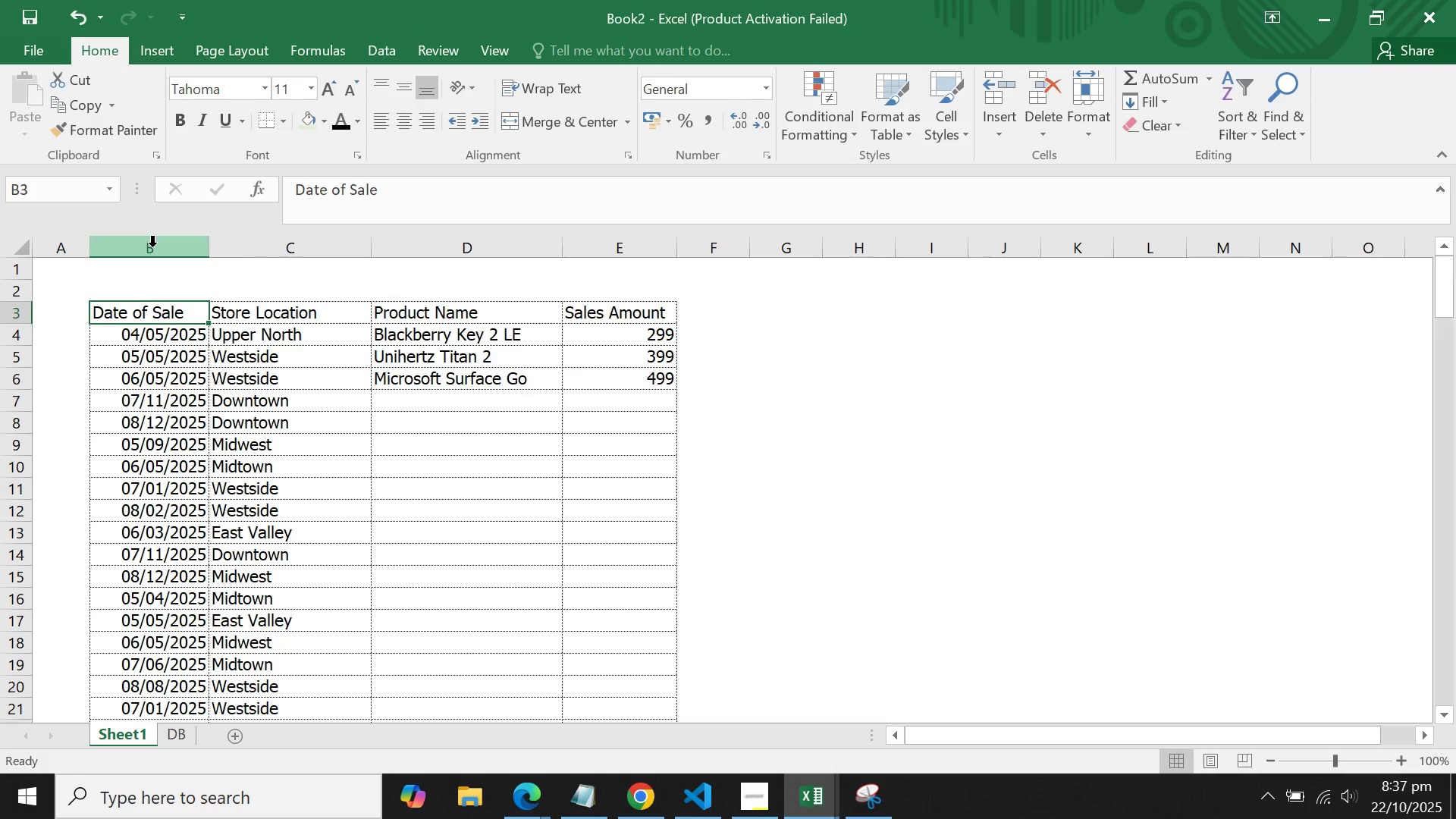 
left_click_drag(start_coordinate=[152, 246], to_coordinate=[655, 256])
 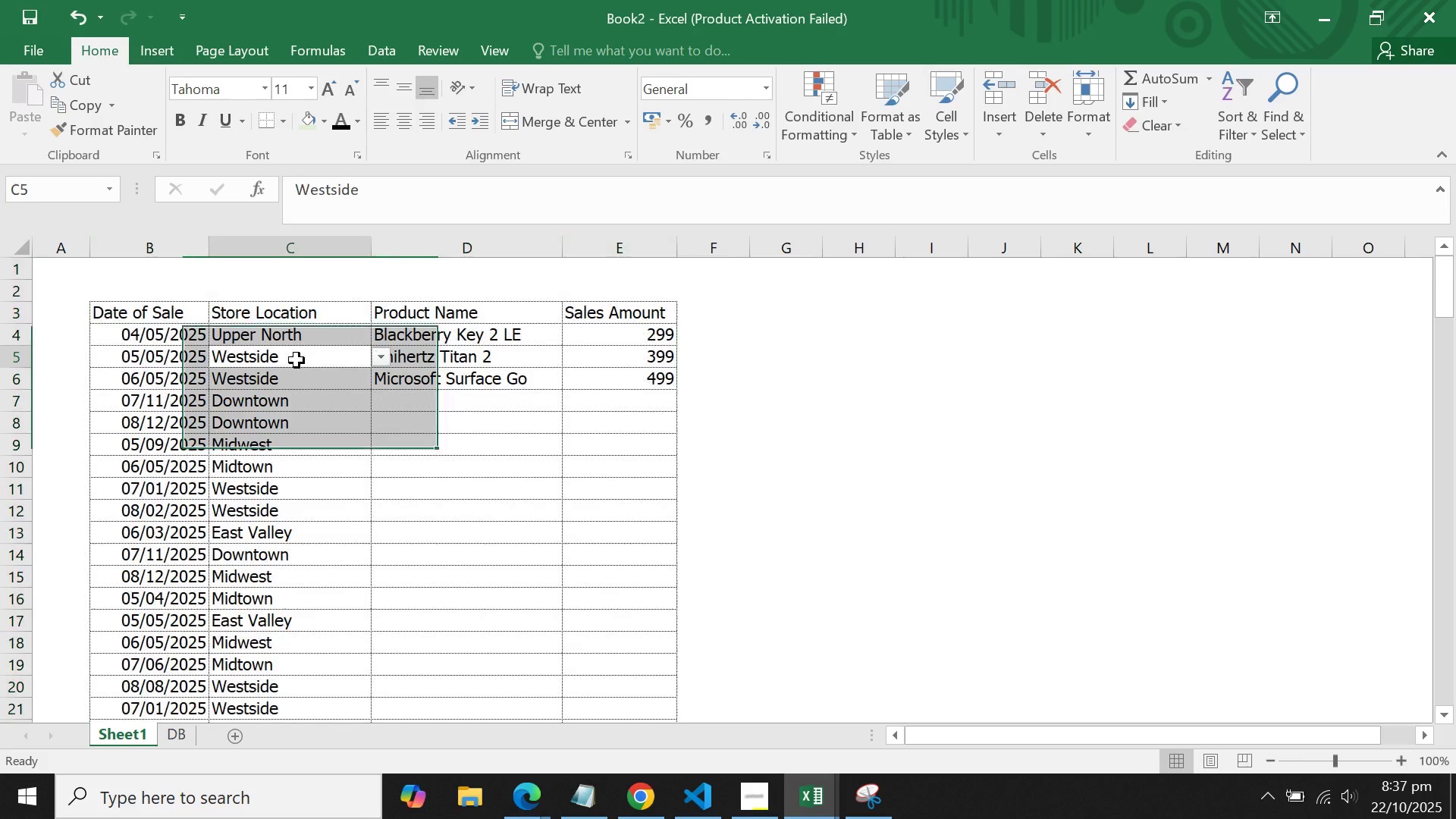 
left_click([297, 360])
 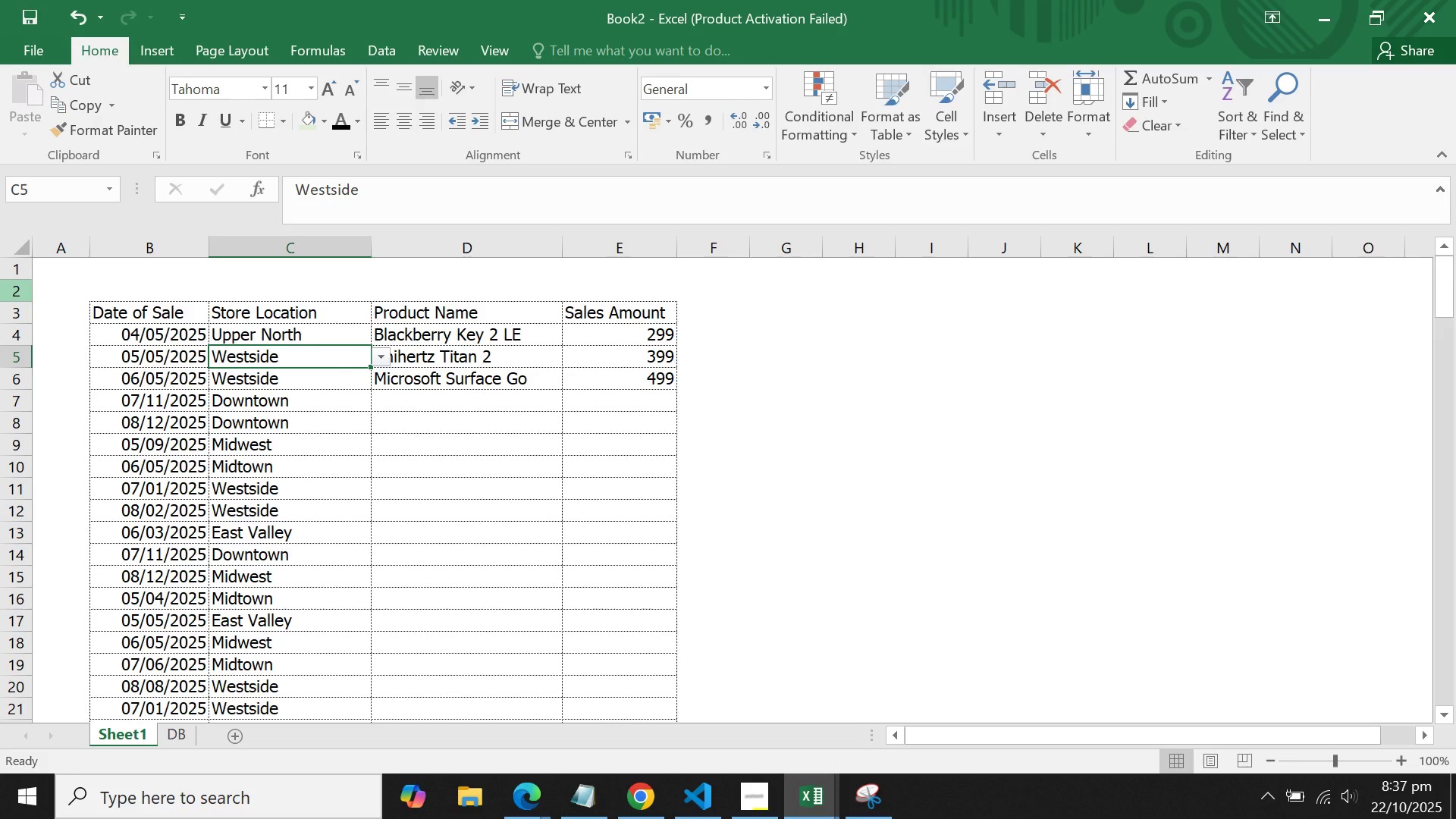 
left_click_drag(start_coordinate=[118, 308], to_coordinate=[658, 702])
 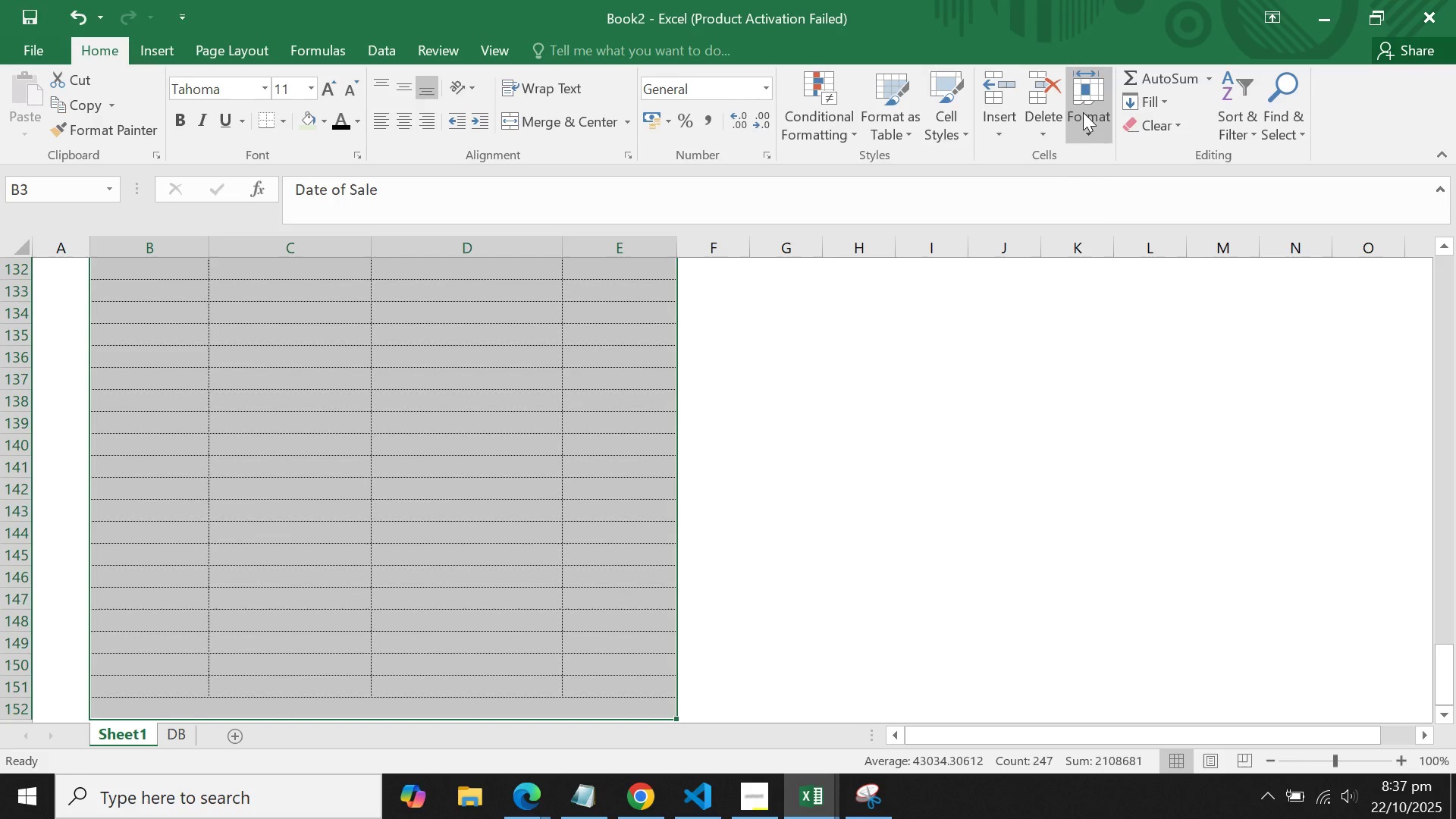 
left_click([1083, 112])
 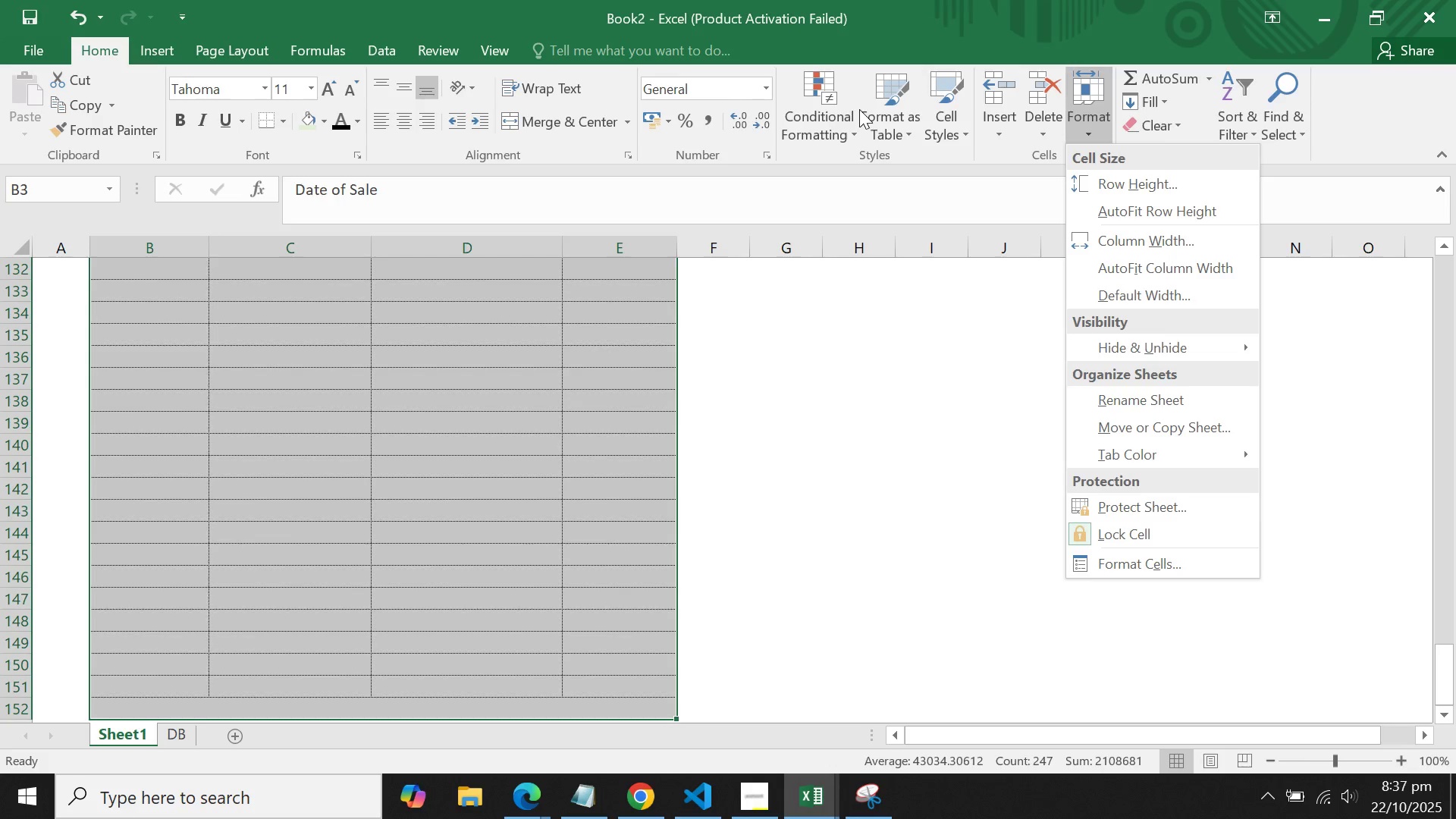 
left_click([899, 117])
 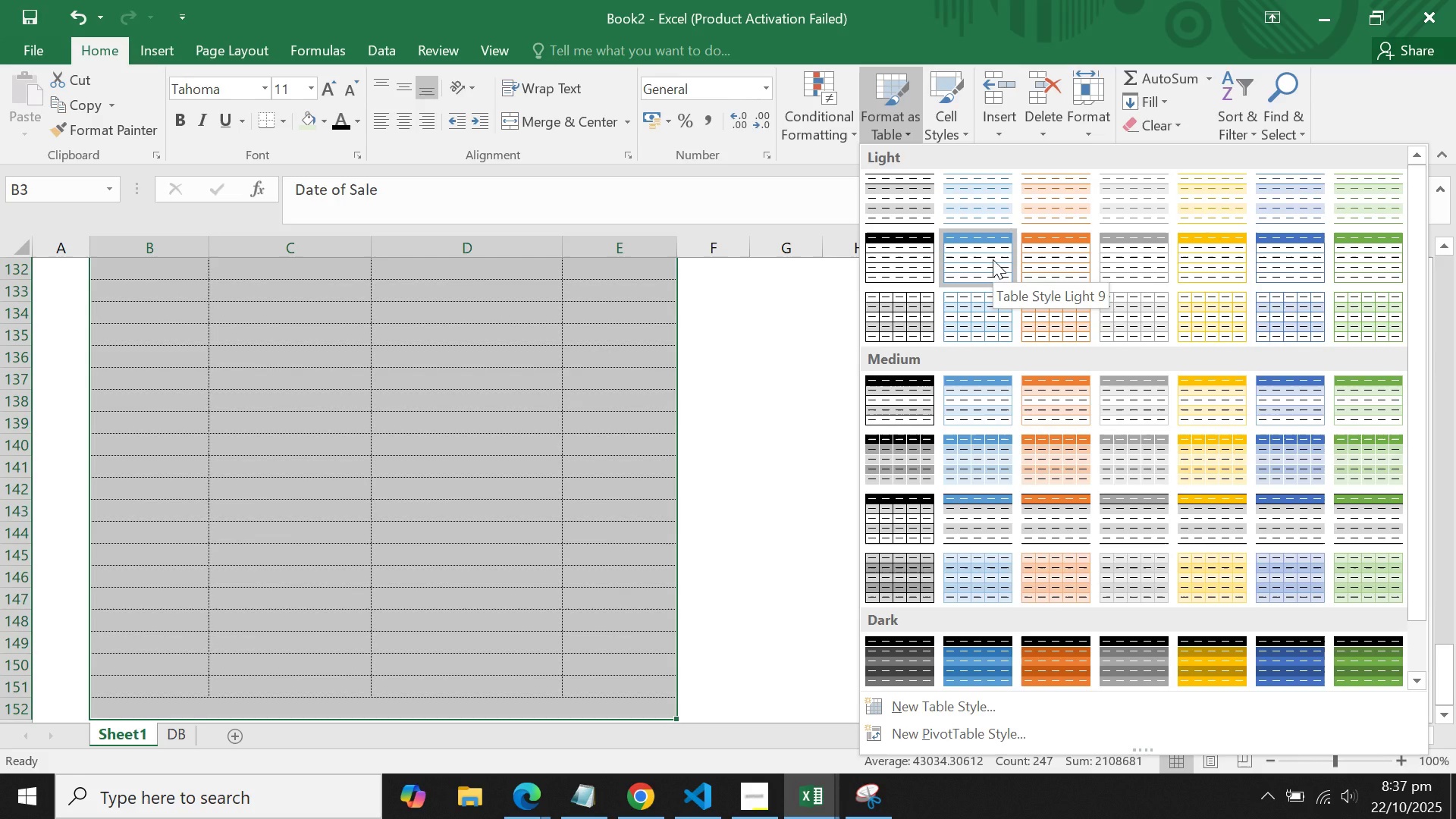 
left_click([993, 259])
 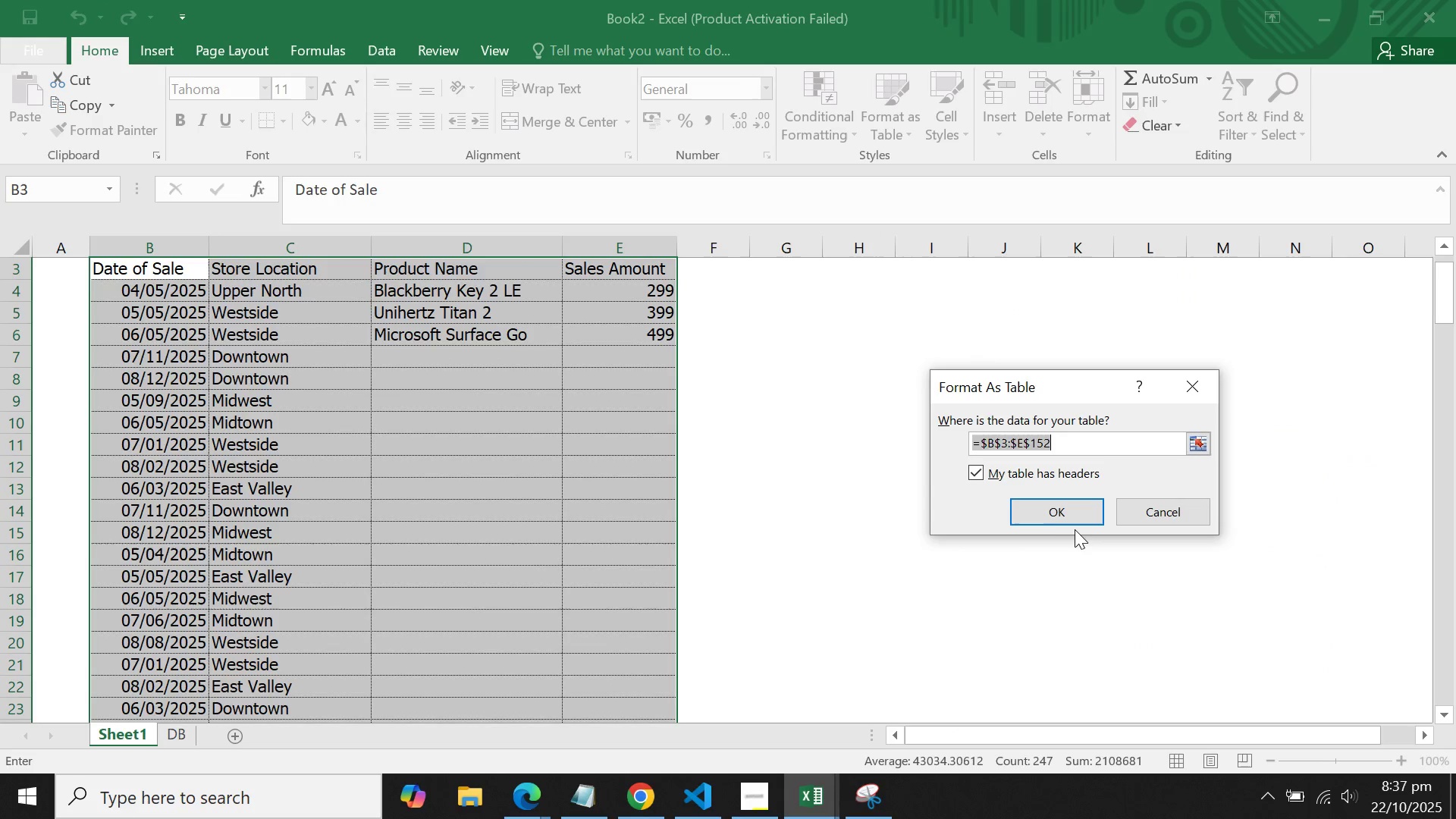 
left_click([1068, 512])
 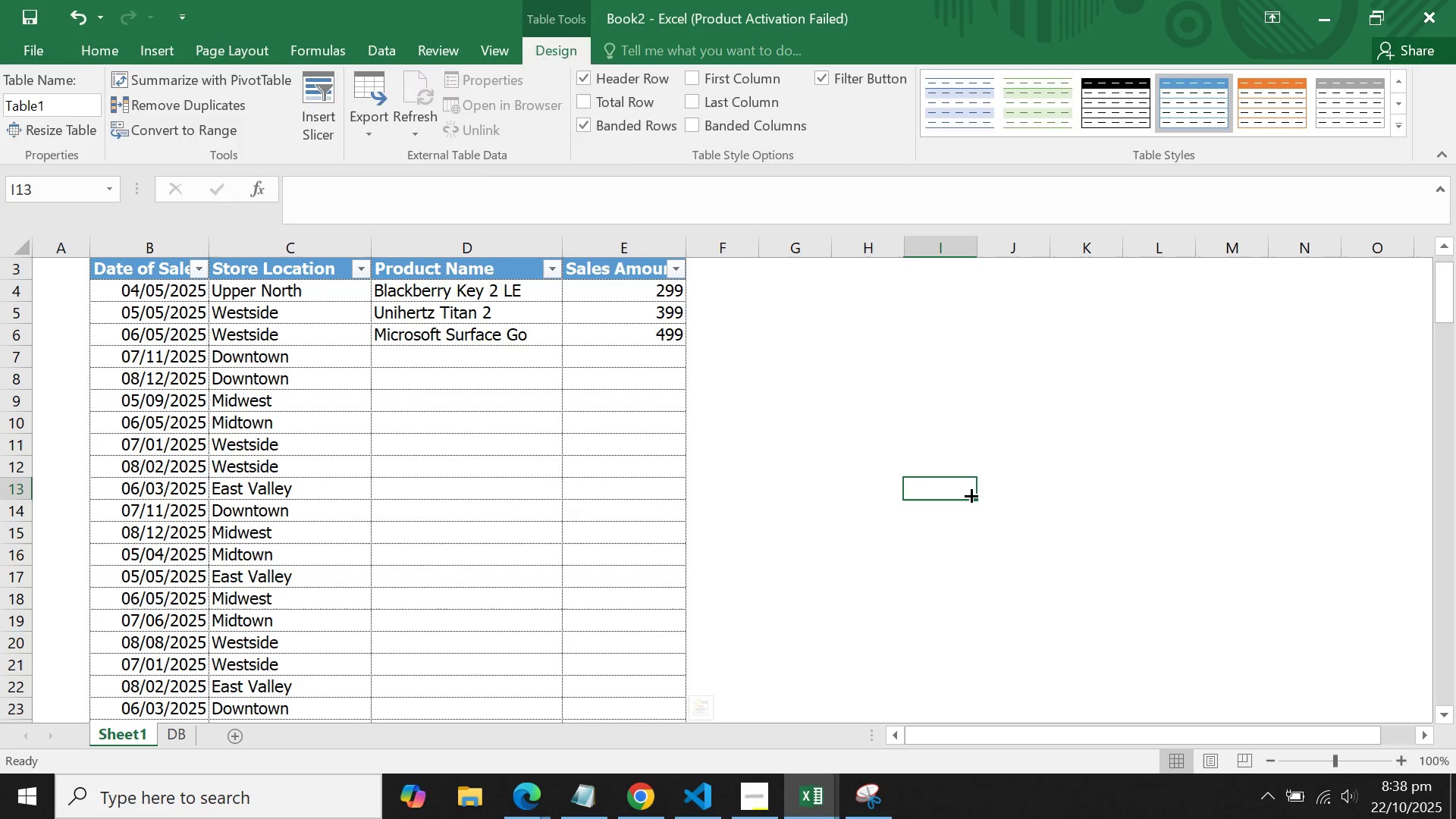 
double_click([842, 439])
 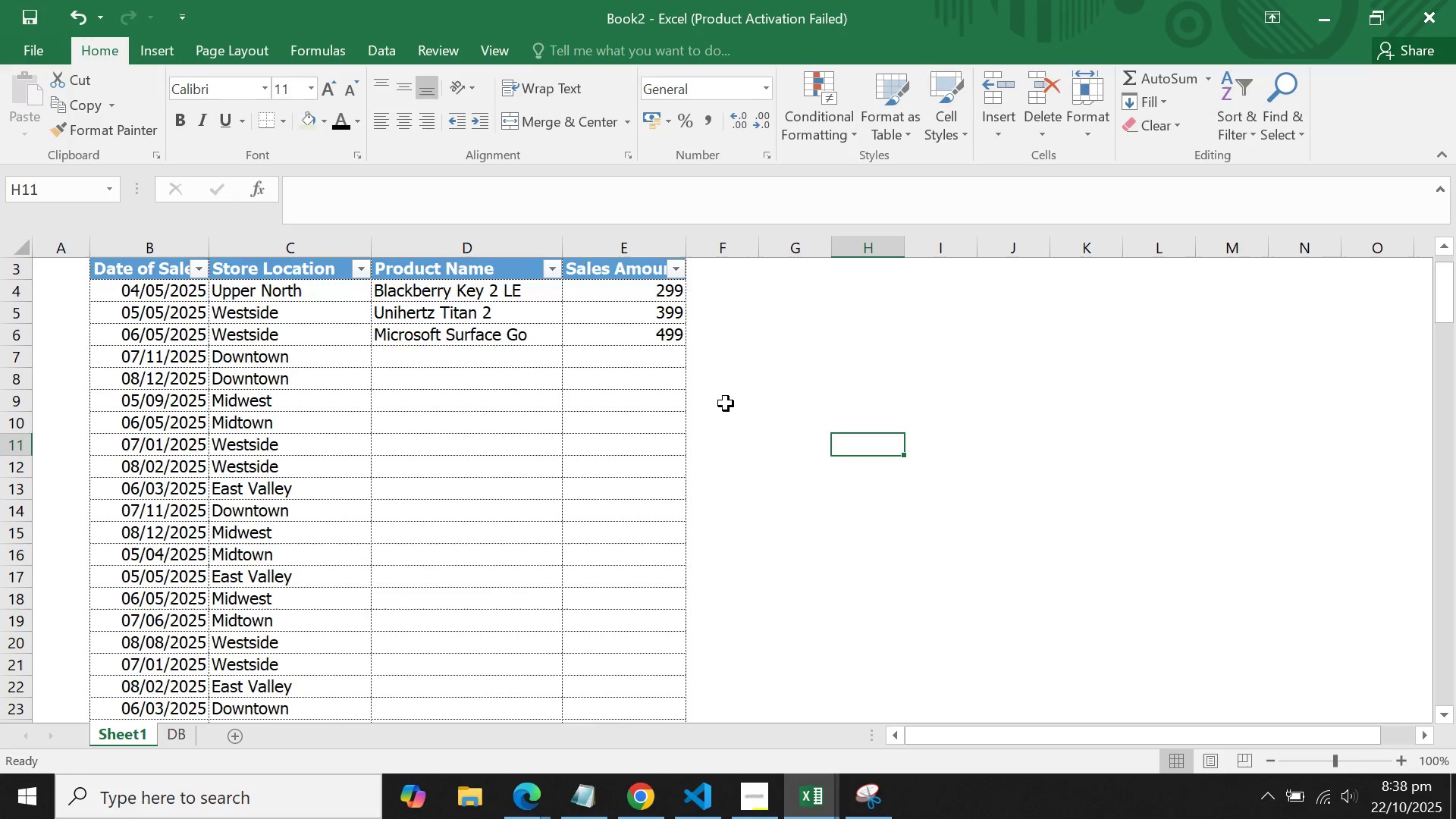 
scroll: coordinate [720, 403], scroll_direction: up, amount: 3.0
 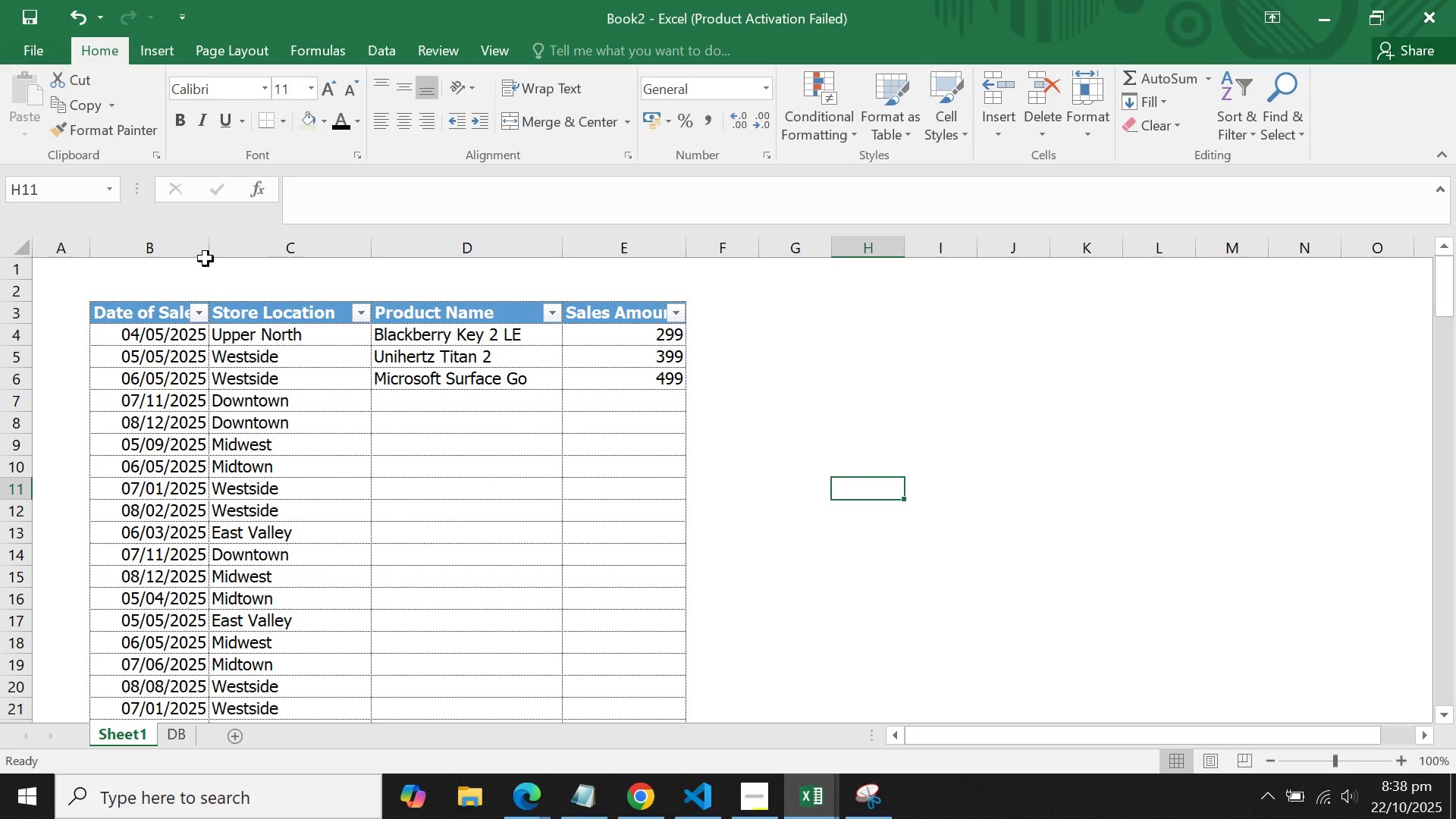 
left_click_drag(start_coordinate=[160, 247], to_coordinate=[638, 280])
 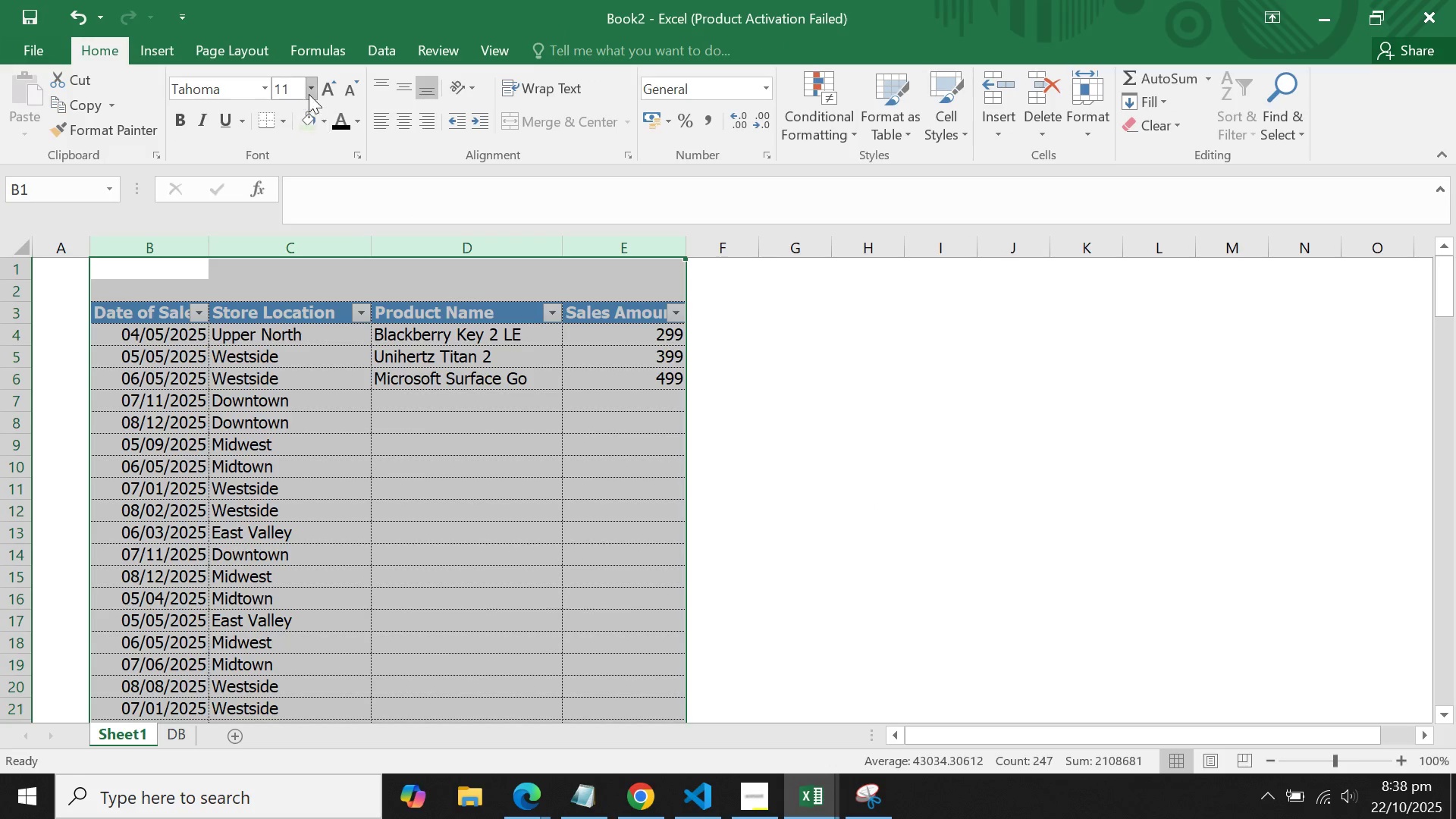 
left_click([306, 87])
 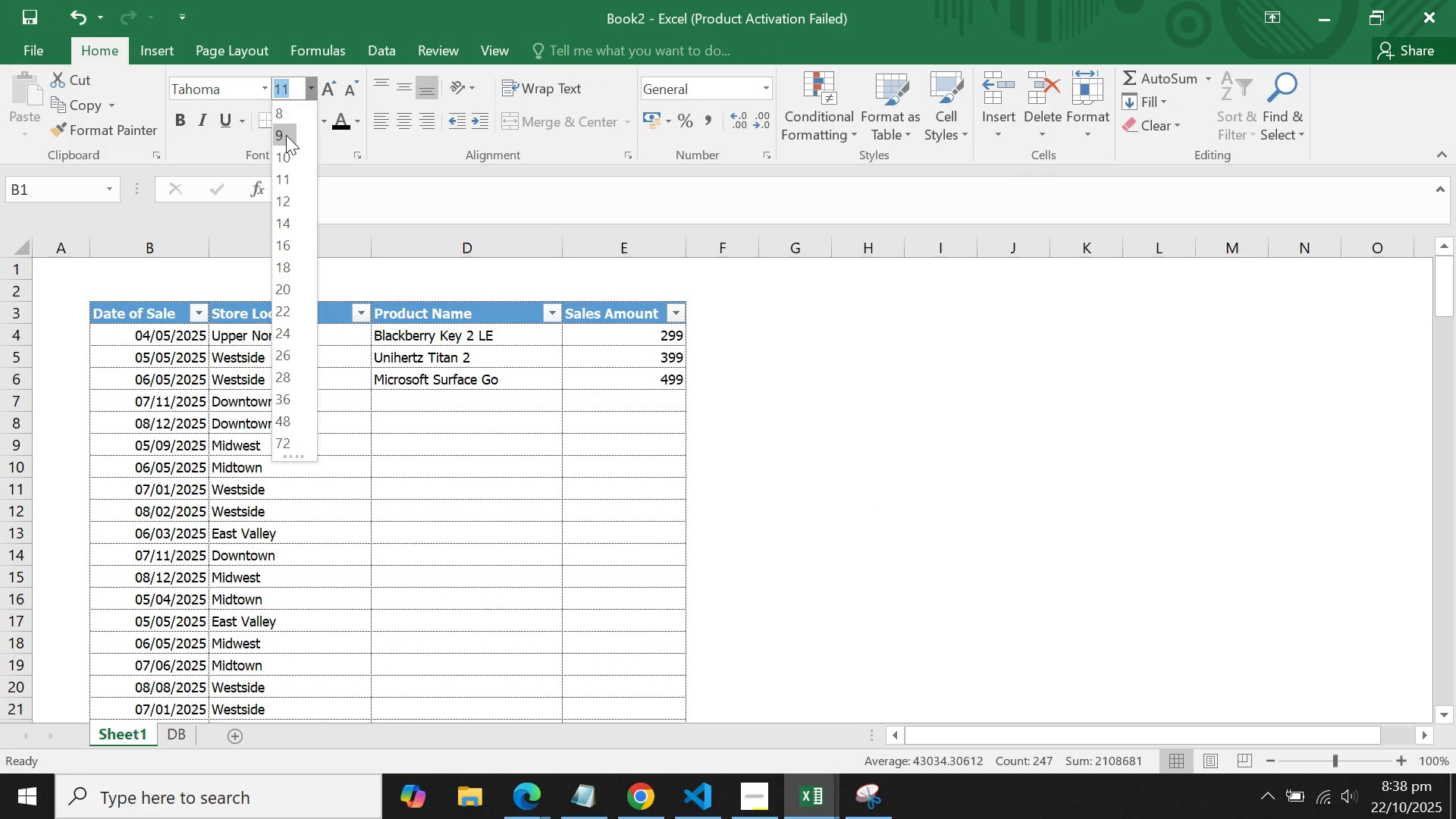 
left_click([286, 135])
 